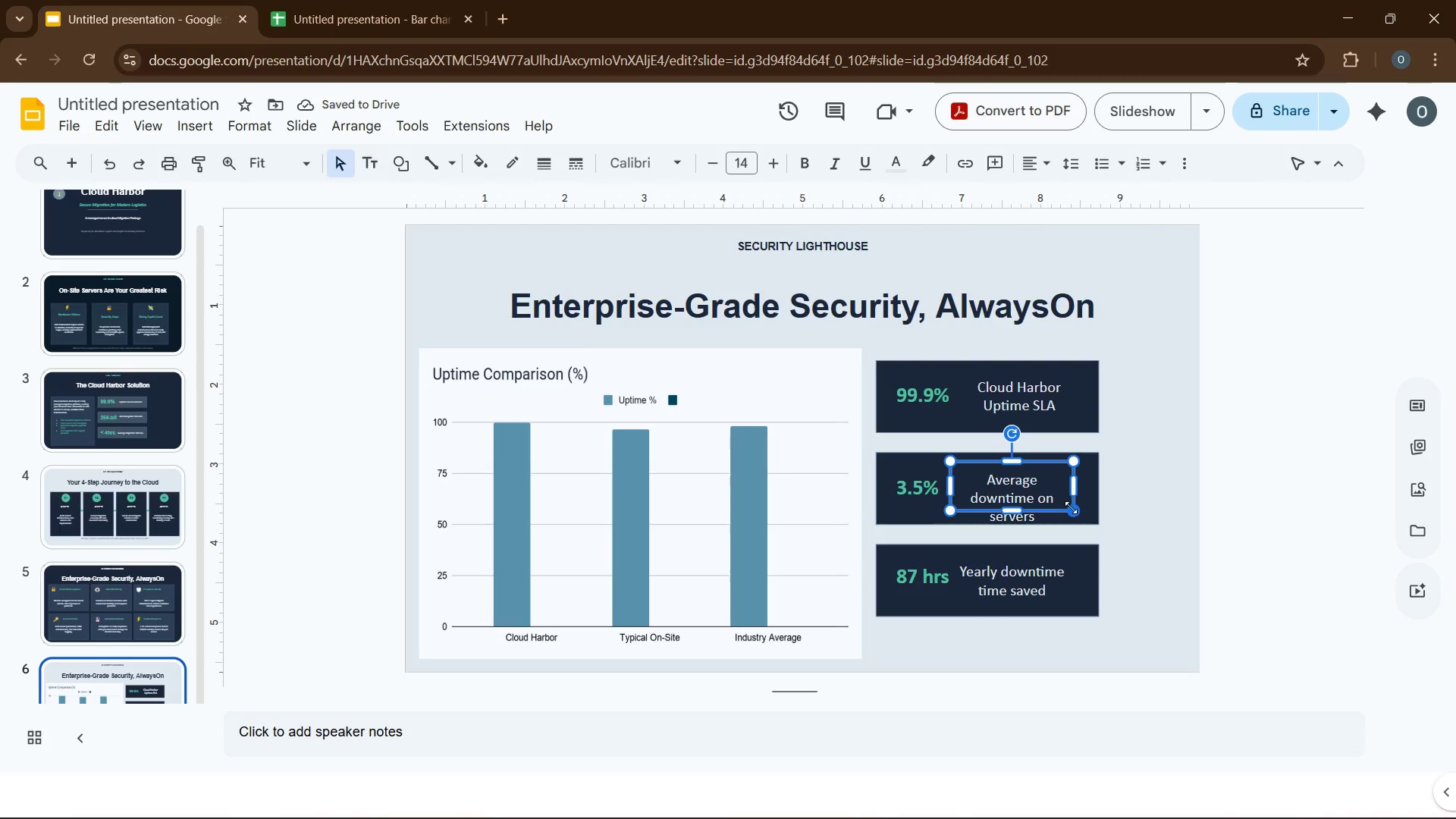 
left_click_drag(start_coordinate=[1072, 508], to_coordinate=[1084, 509])
 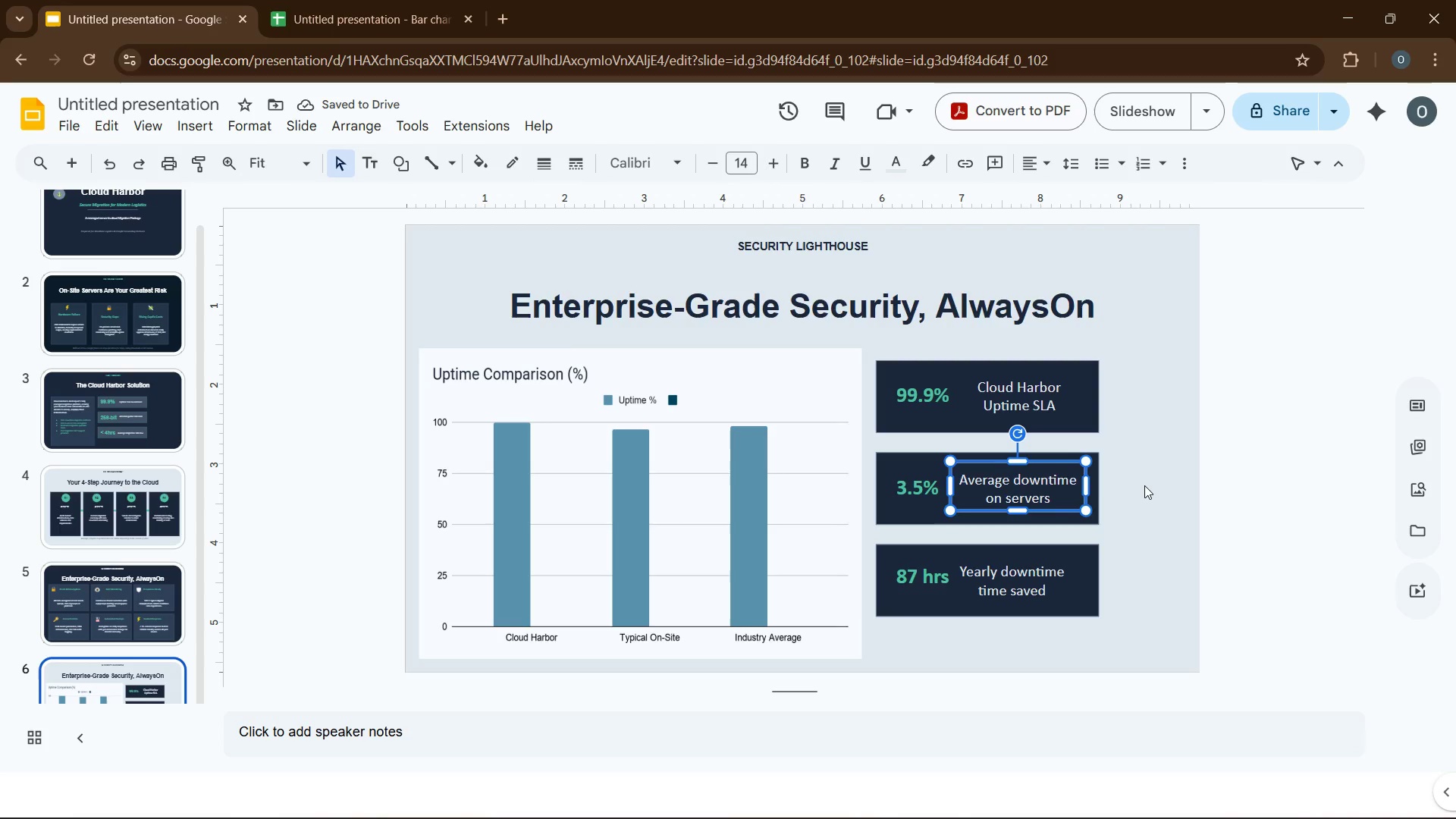 
left_click([1144, 485])
 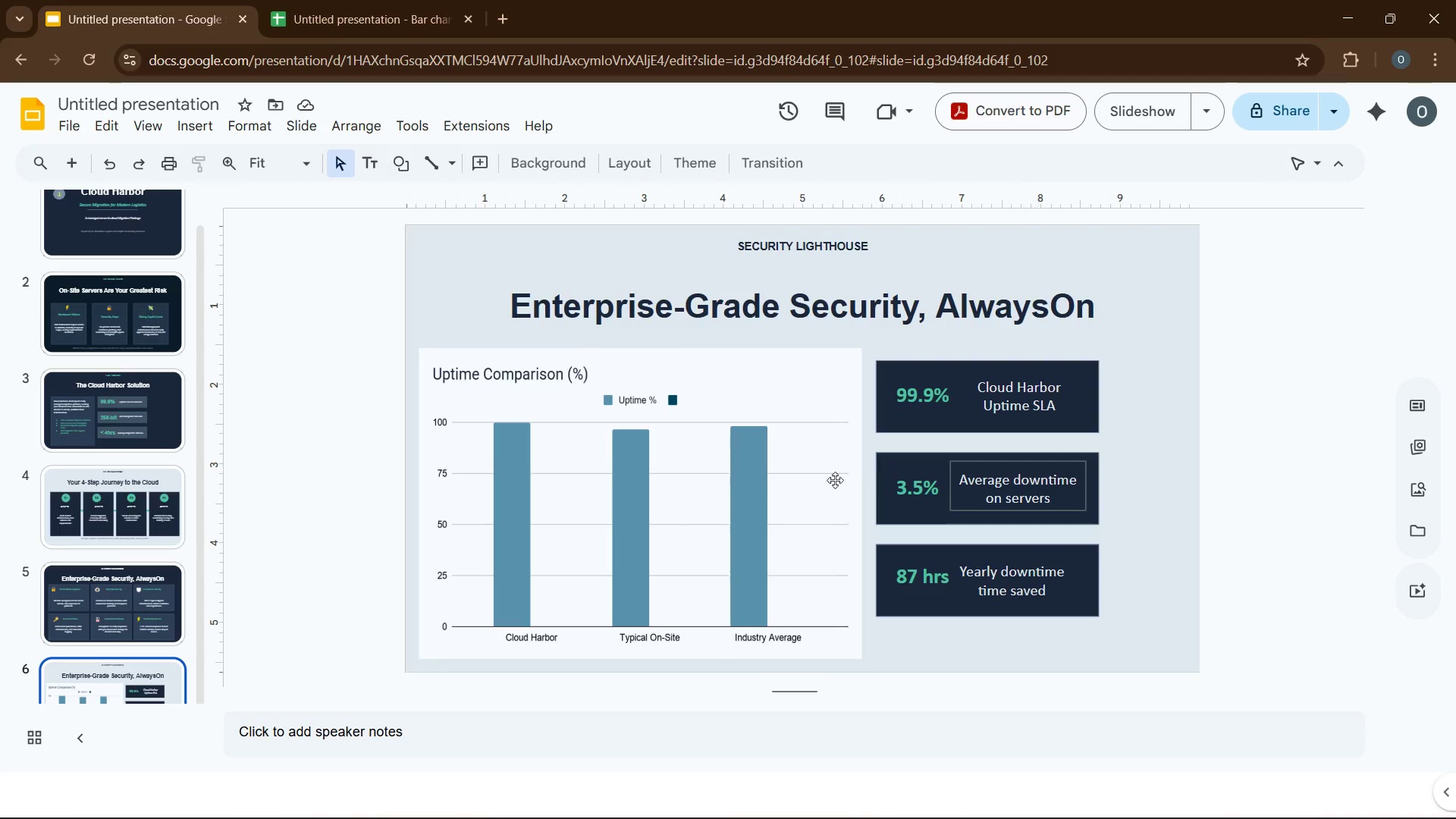 
wait(7.22)
 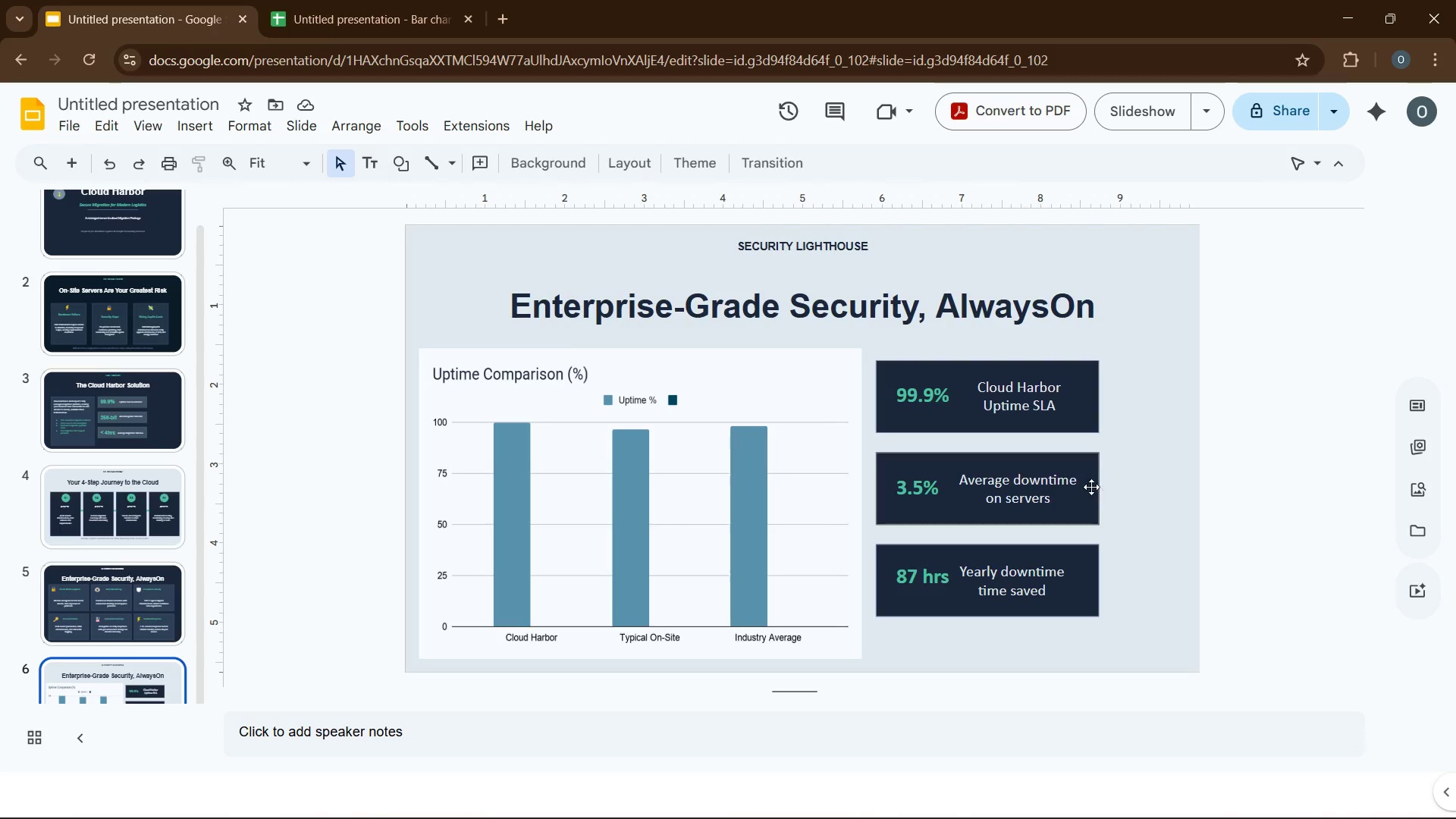 
scroll: coordinate [325, 514], scroll_direction: down, amount: 2.0
 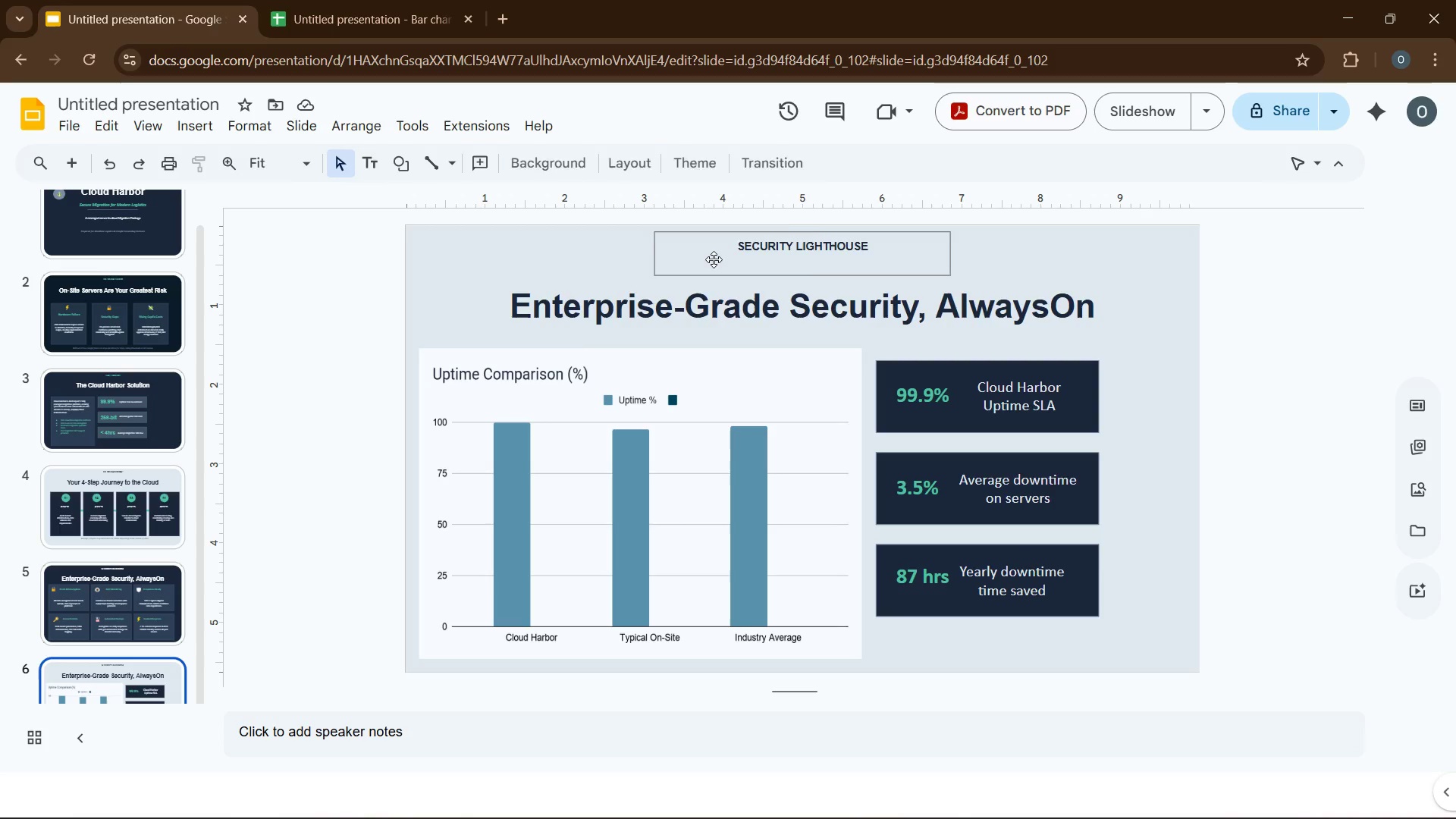 
hold_key(key=ControlLeft, duration=0.92)
left_click([682, 305])
 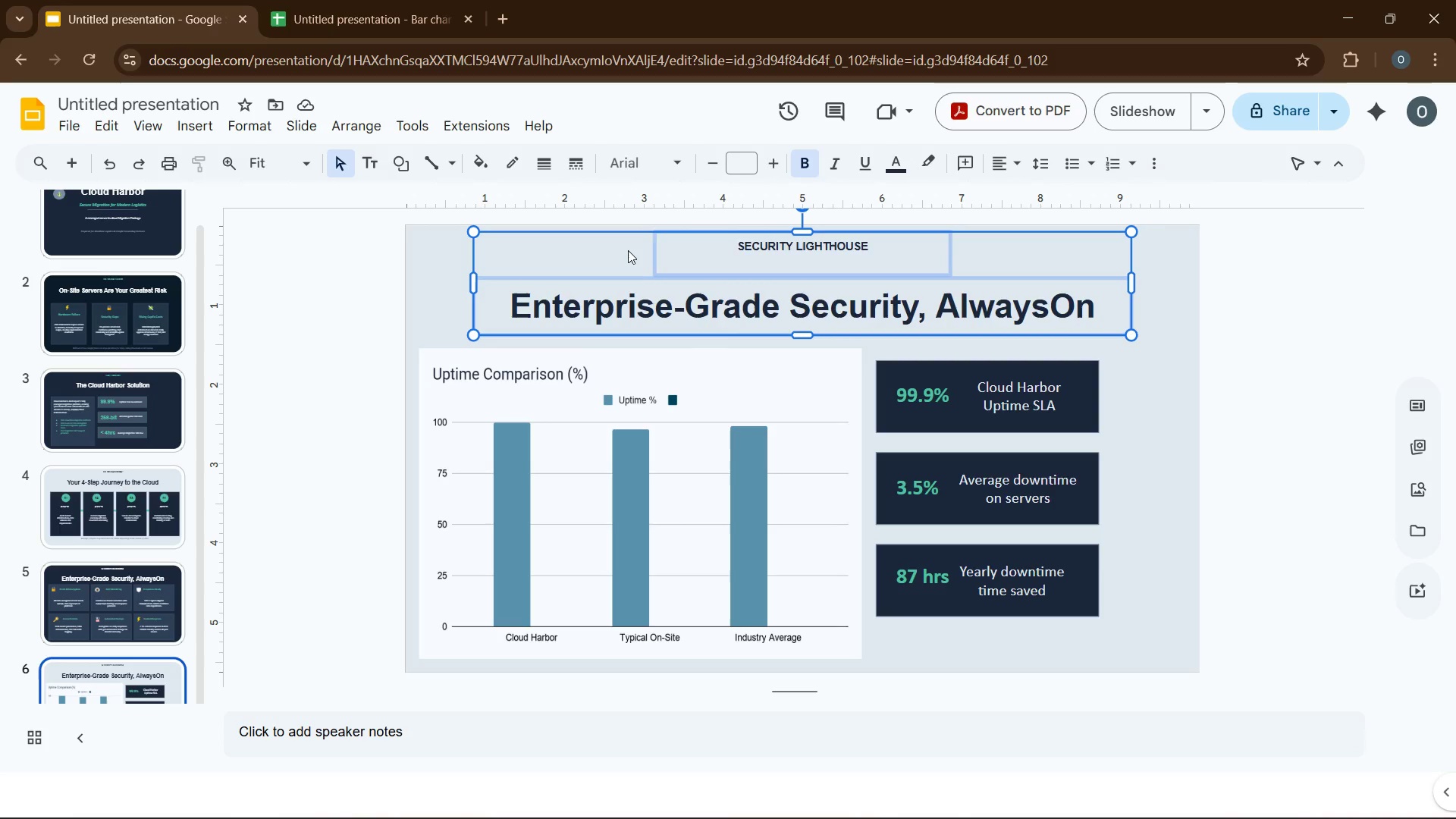 
key(Control+C)
 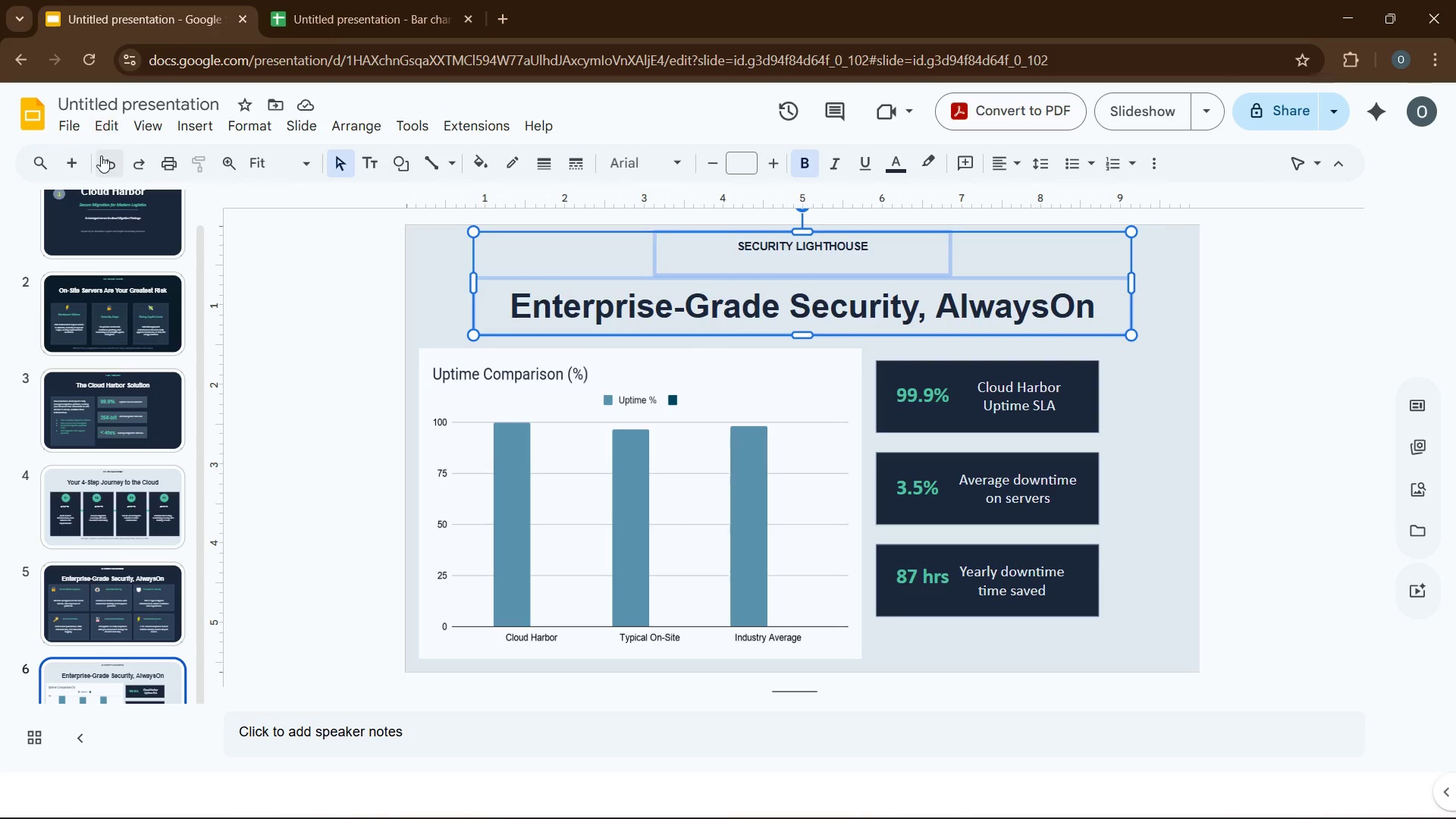 
left_click([80, 162])
 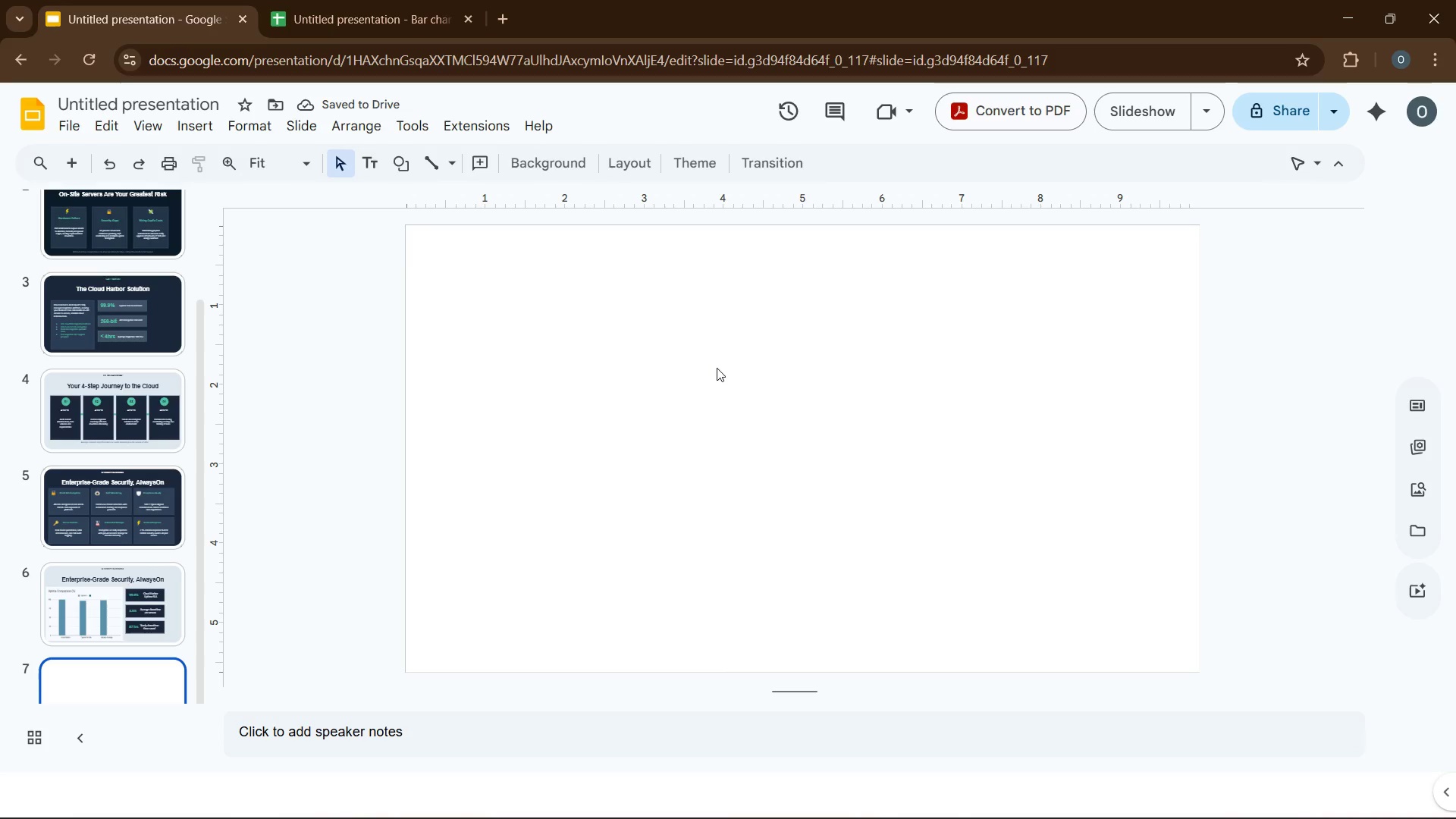 
left_click([577, 168])
 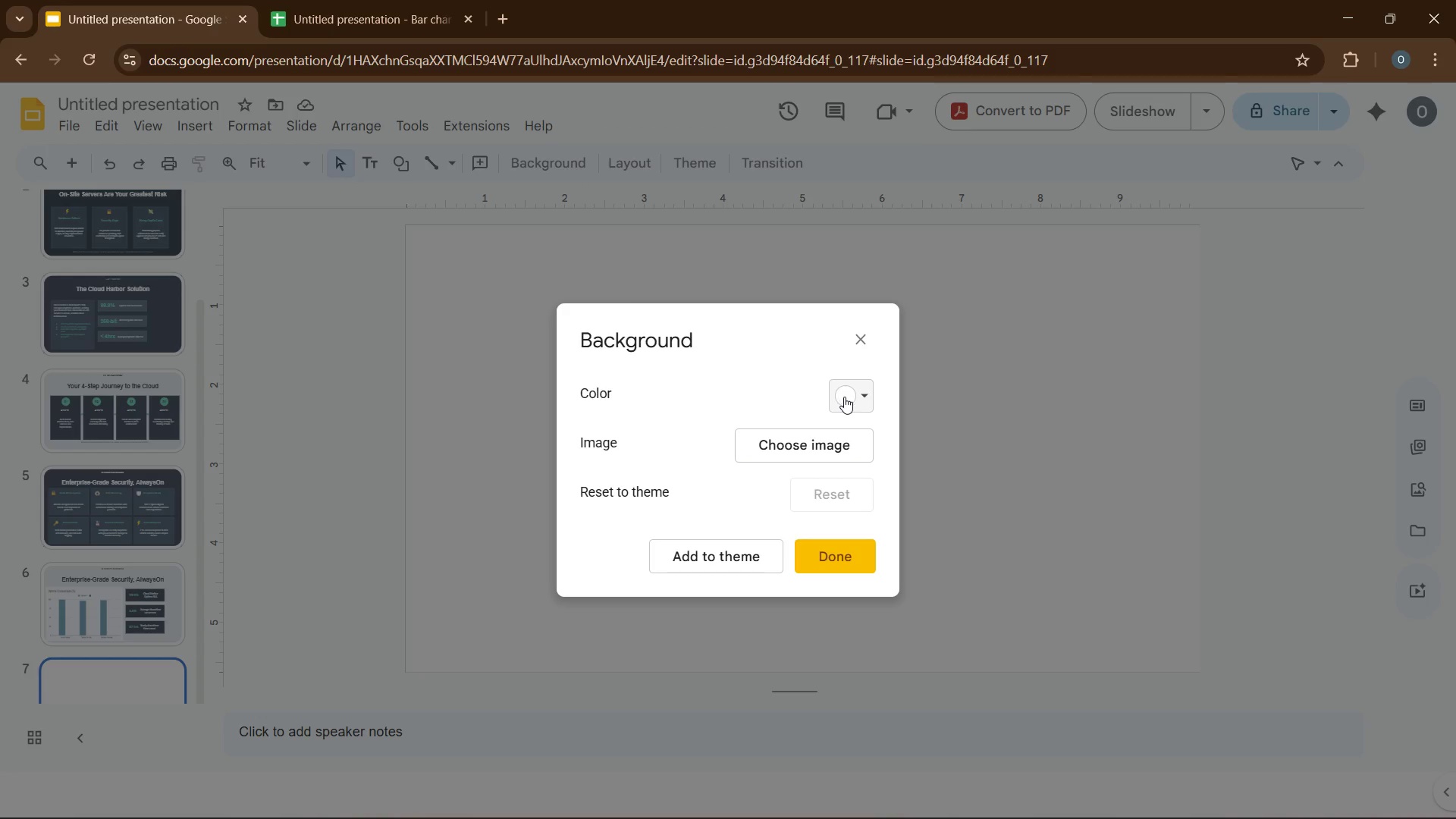 
left_click([846, 397])
 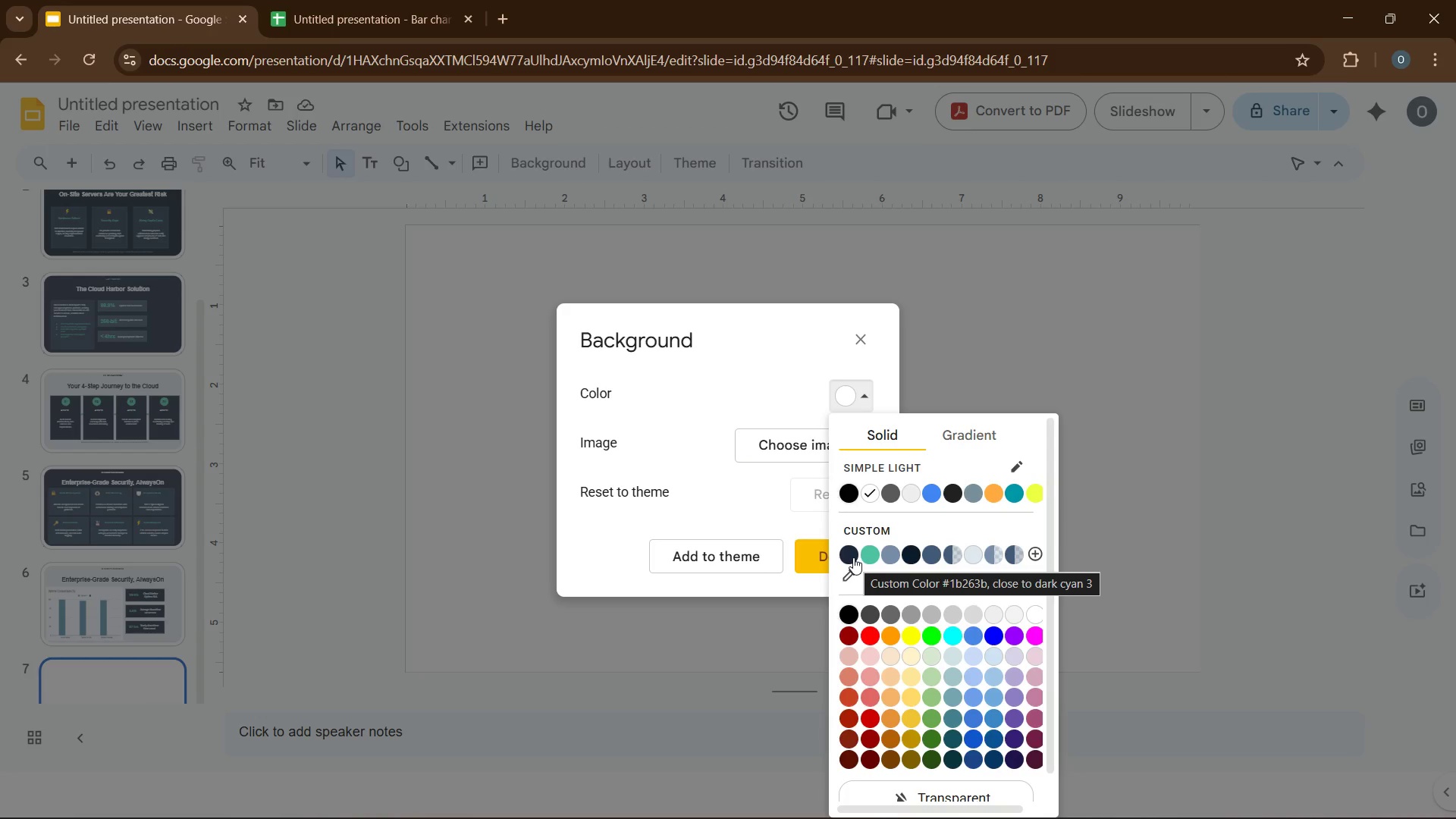 
left_click([853, 557])
 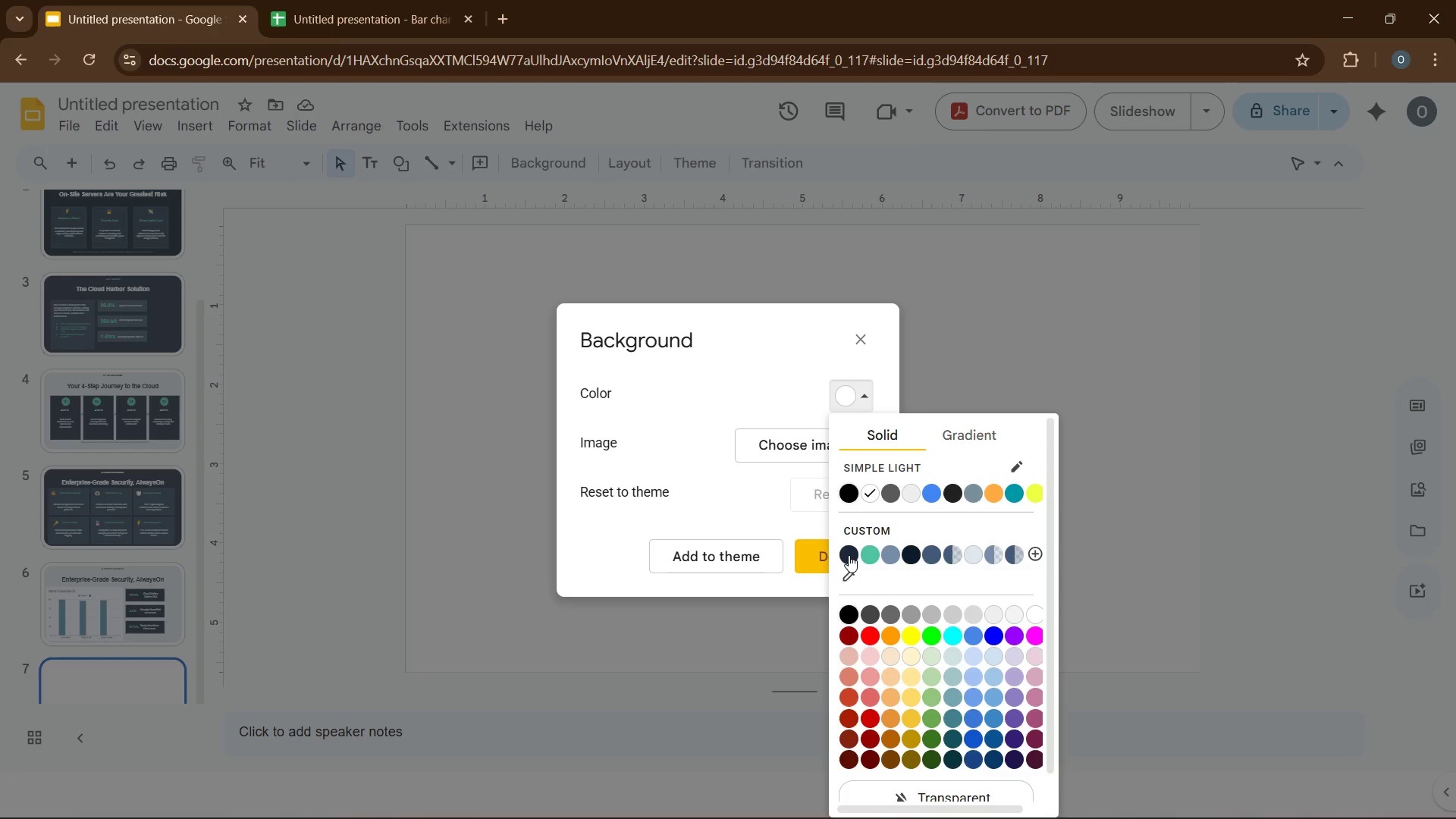 
left_click([842, 564])
 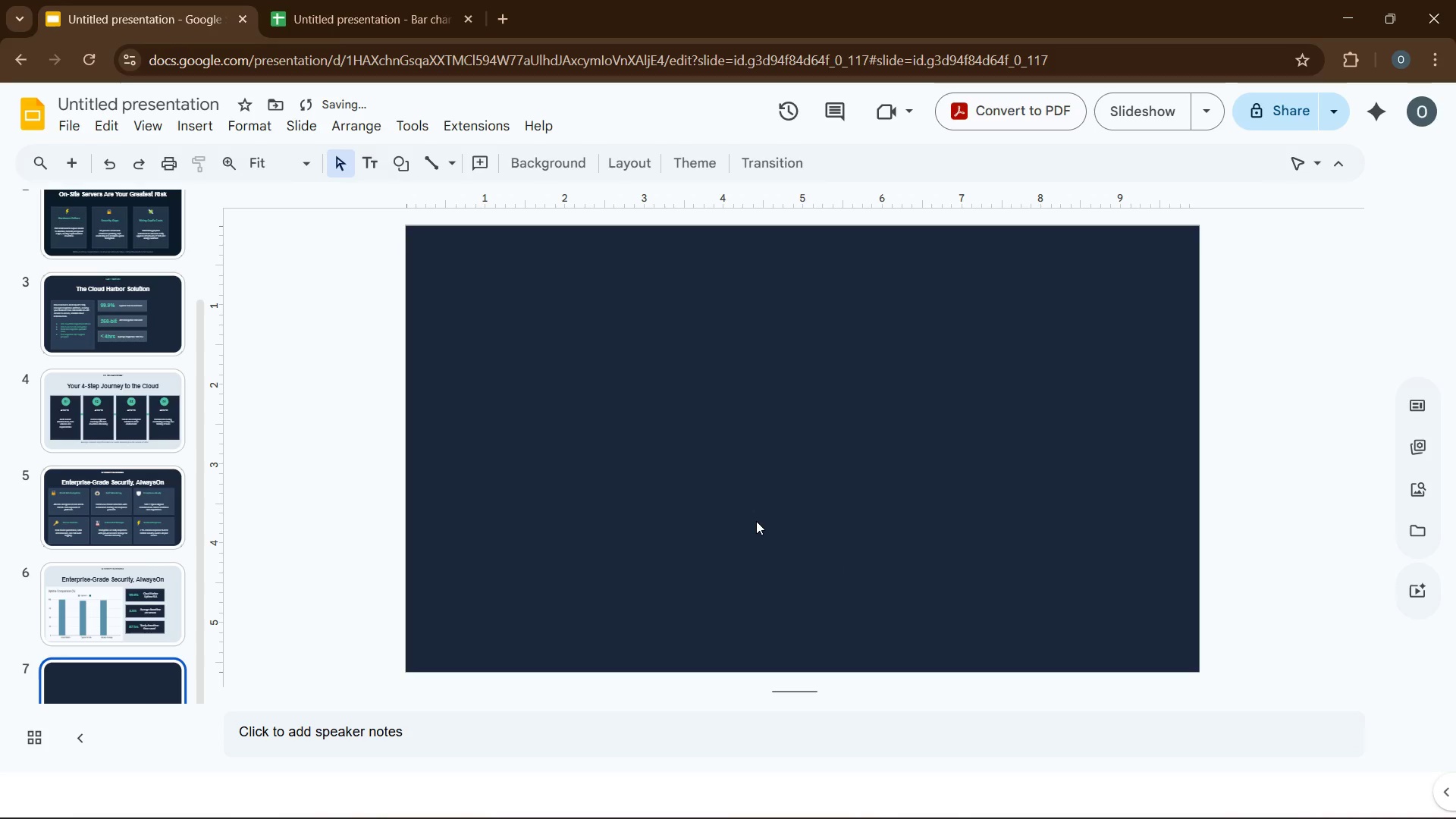 
left_click([755, 519])
 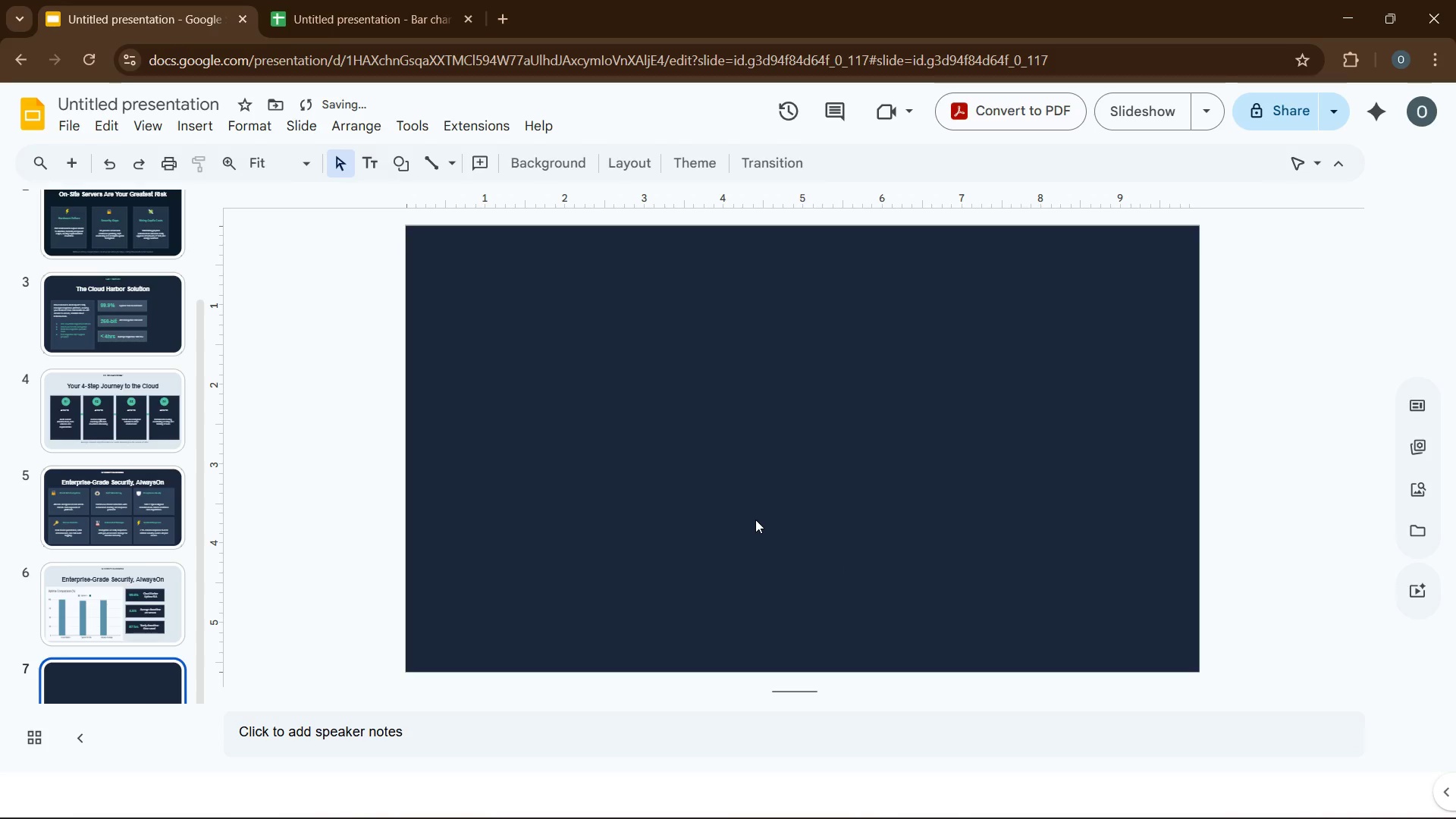 
key(Control+V)
 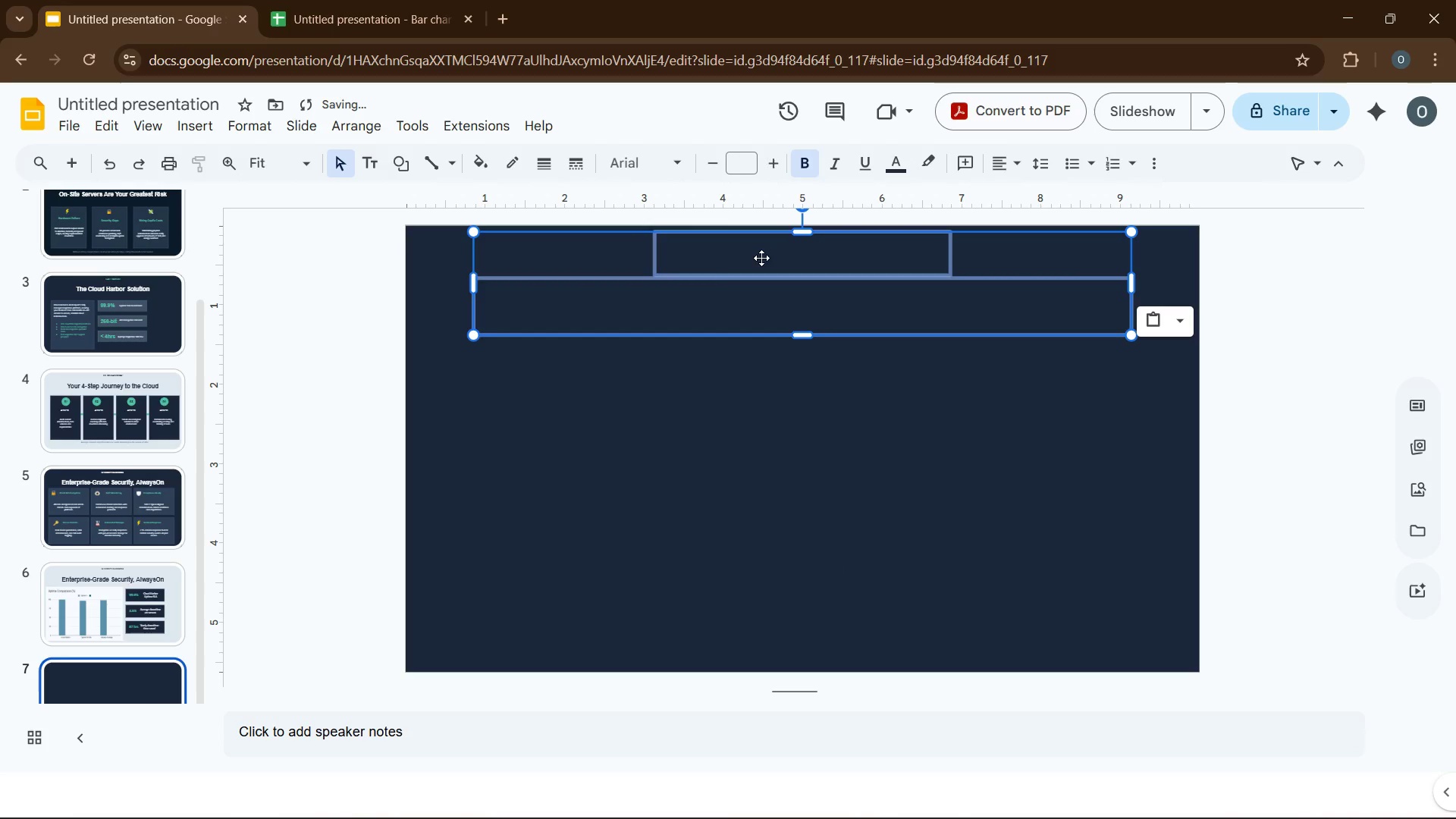 
left_click([761, 258])
 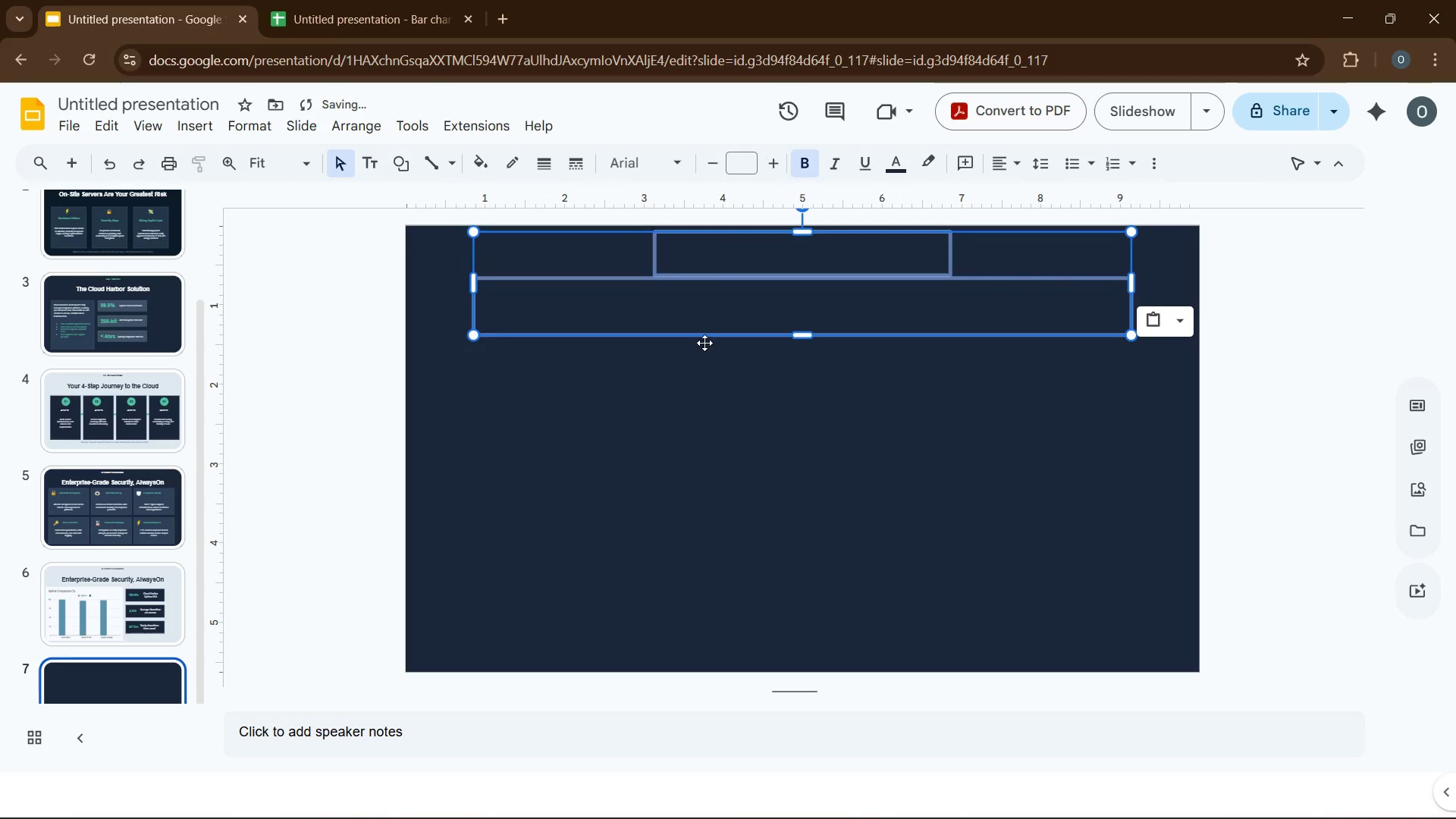 
left_click([714, 453])
 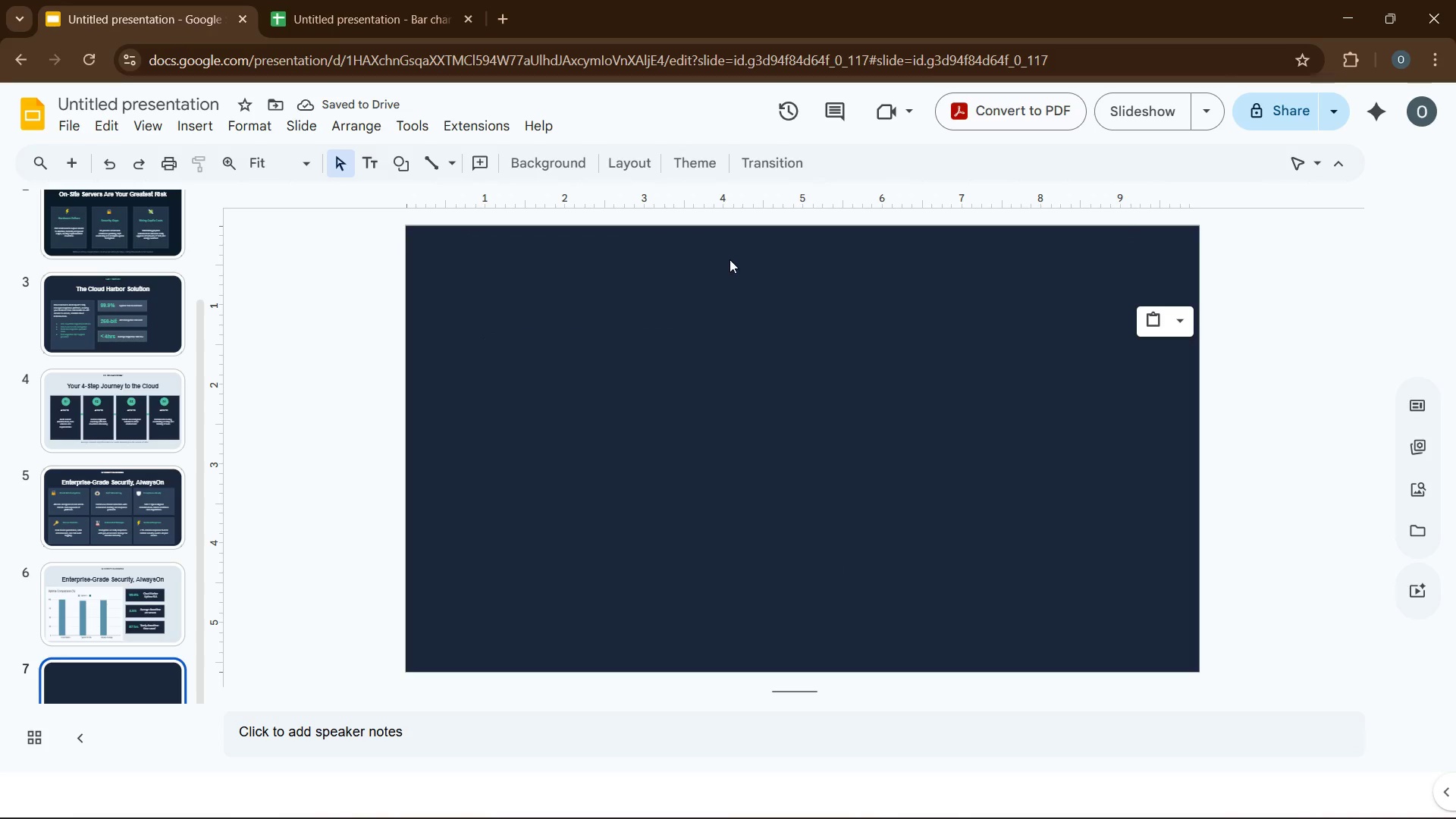 
left_click([730, 257])
 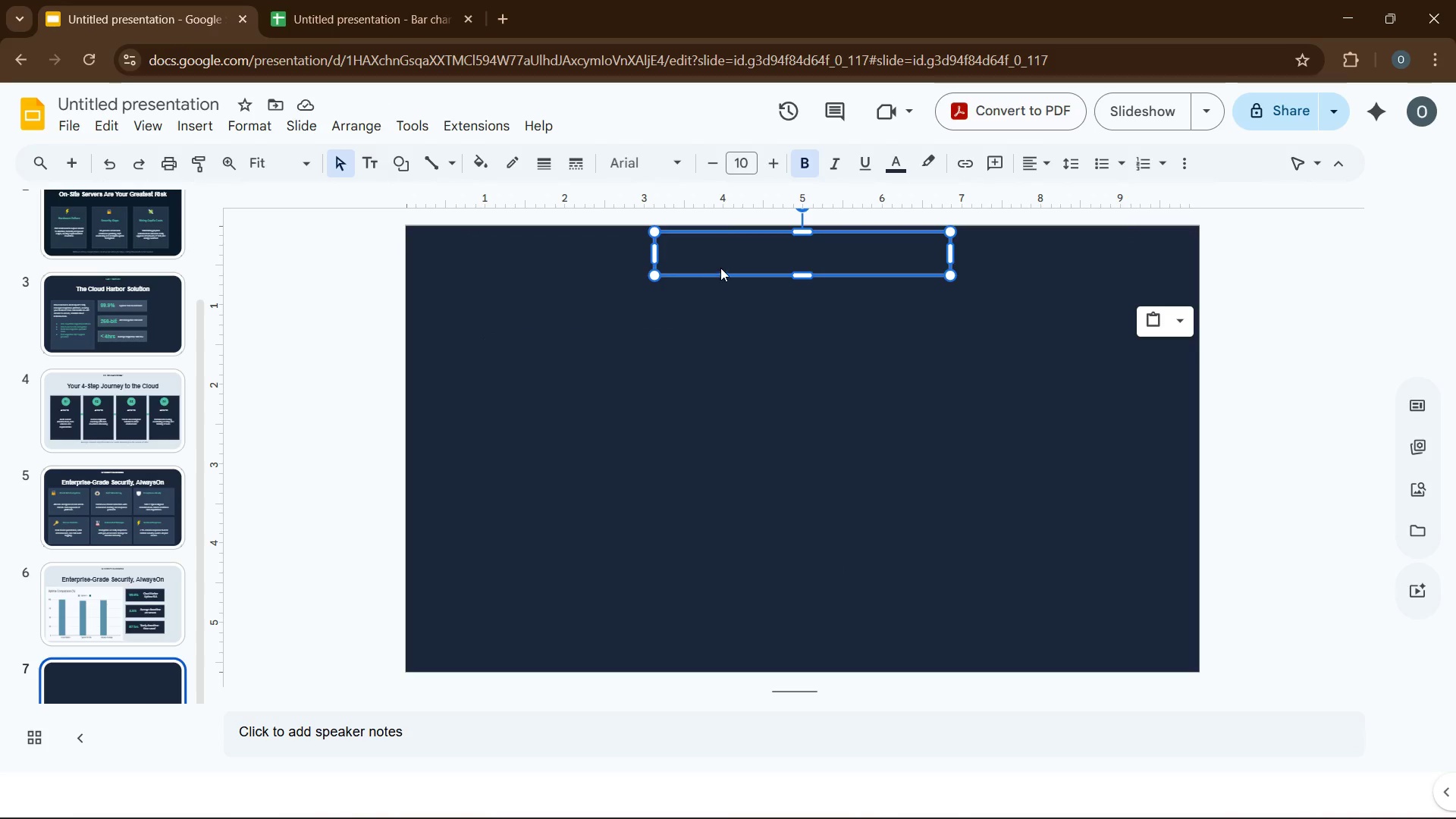 
wait(5.25)
 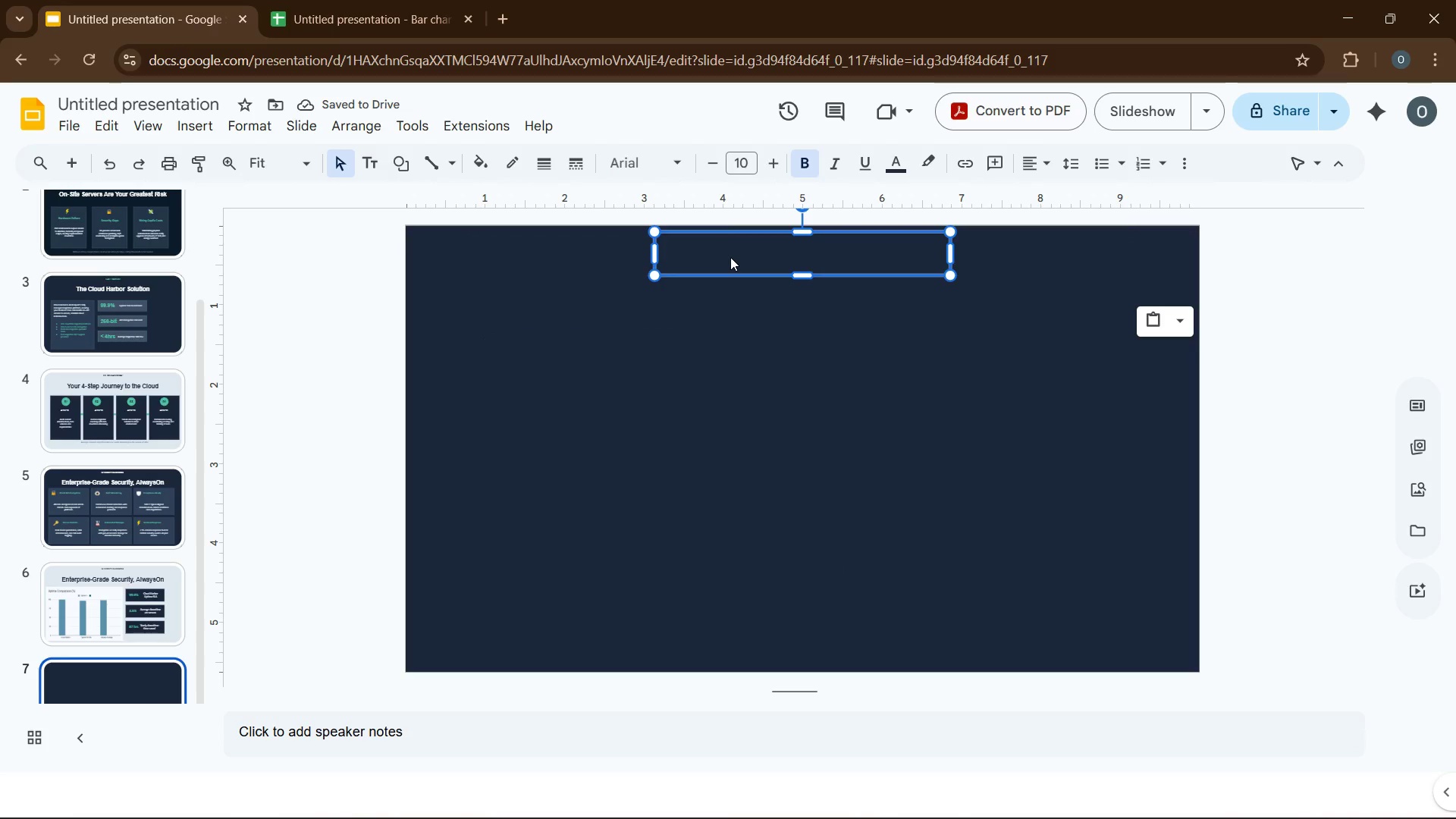 
left_click([726, 261])
 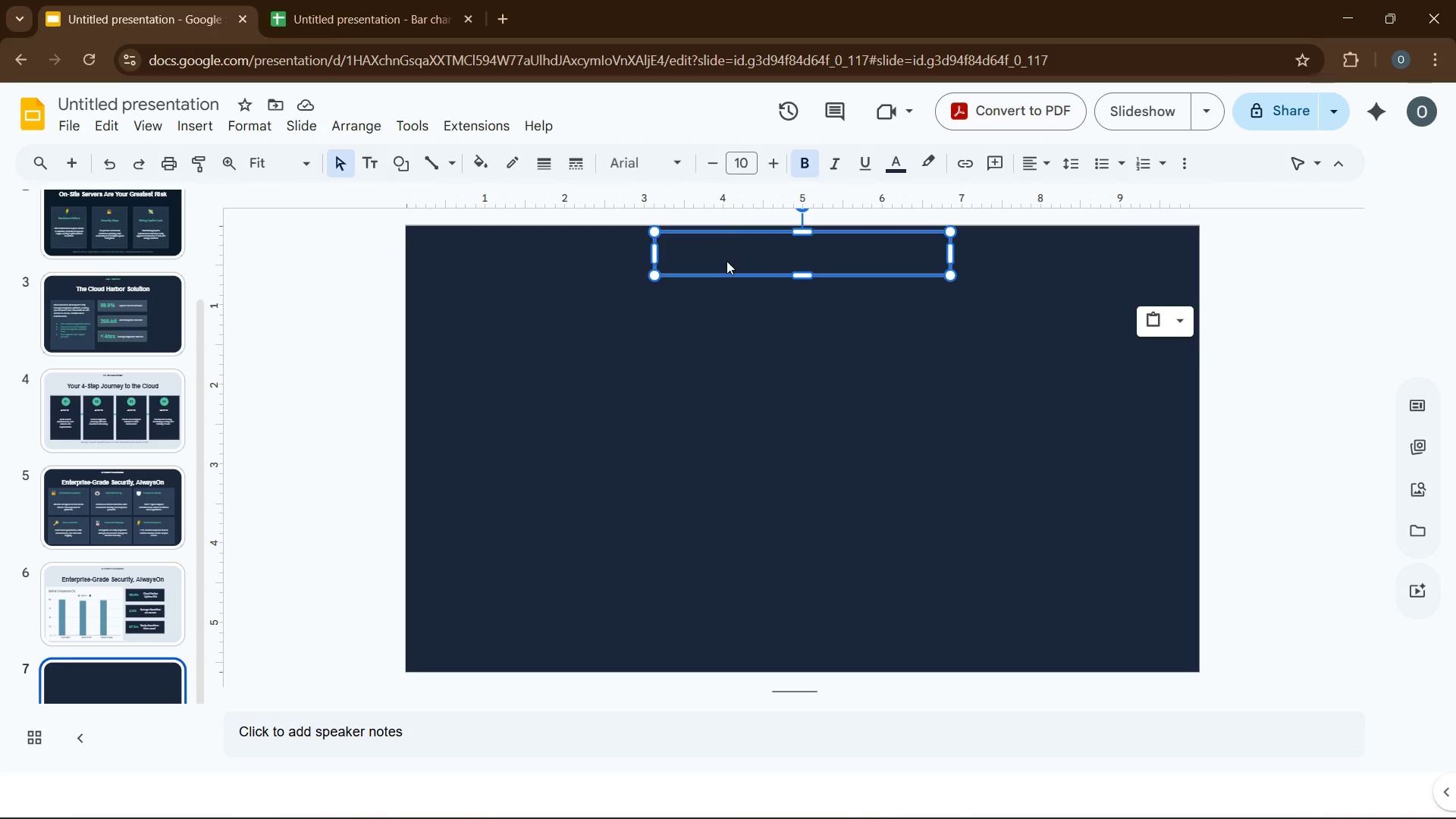 
key(Control+A)
 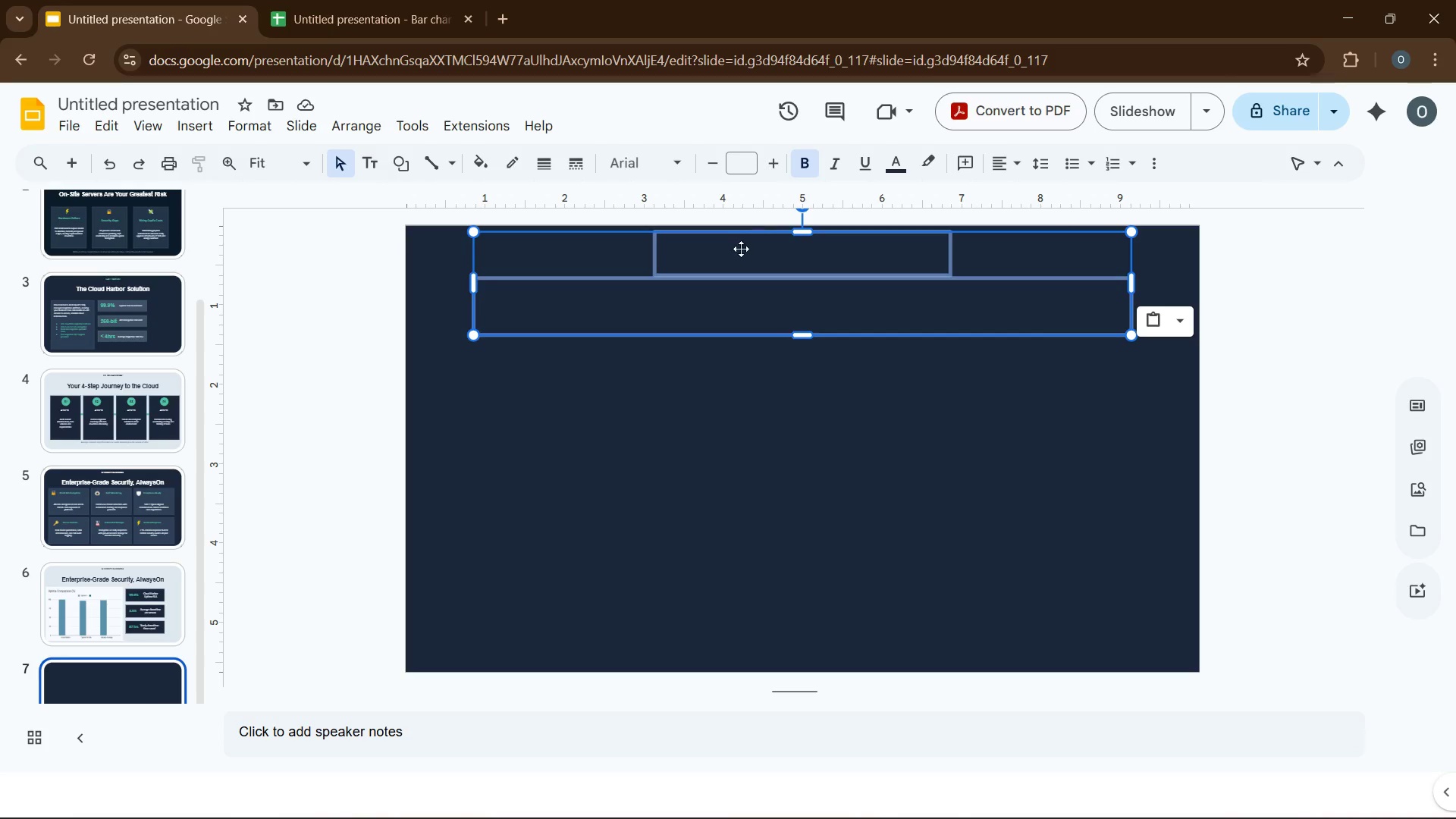 
double_click([740, 251])
 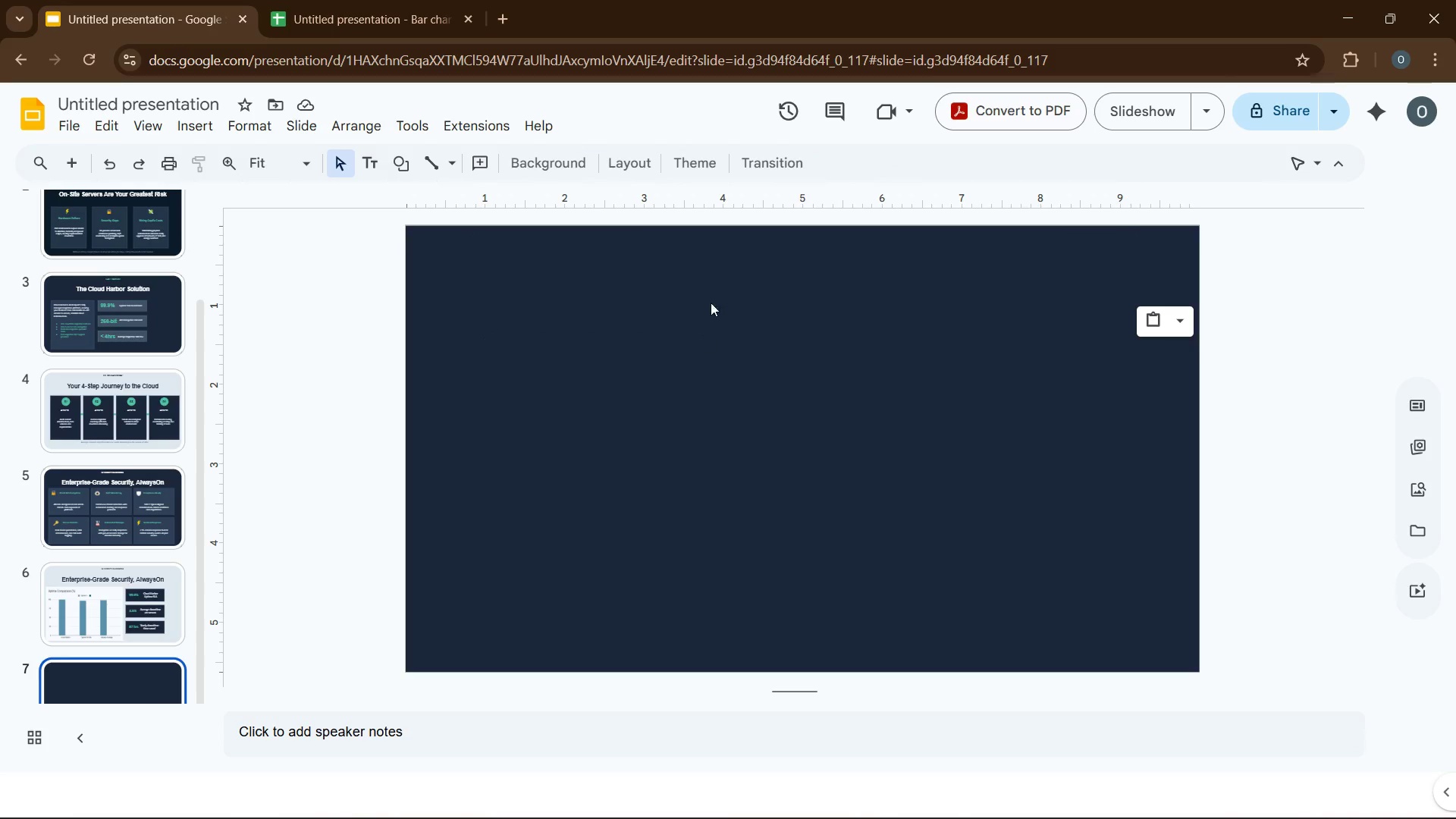 
double_click([713, 290])
 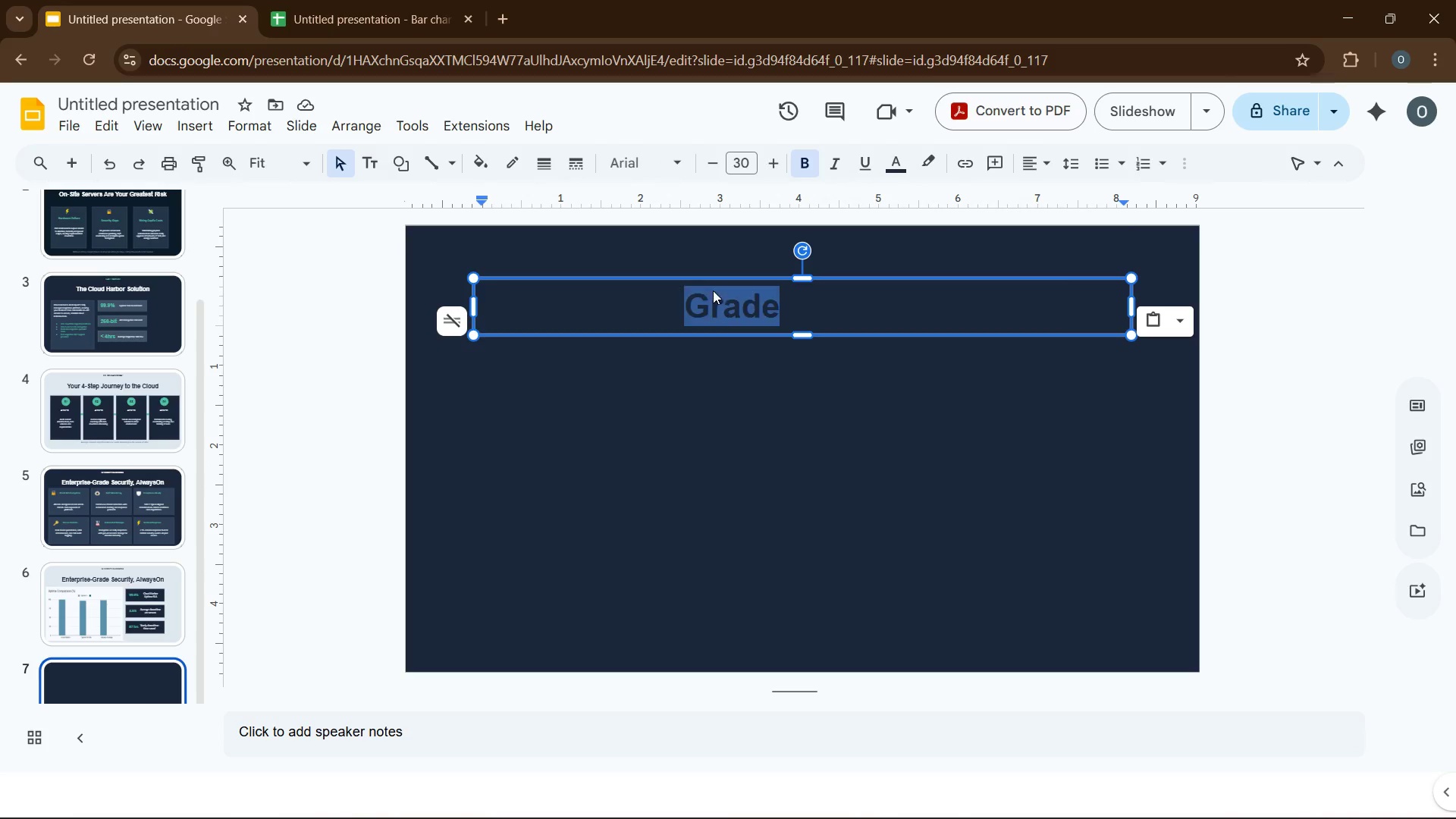 
triple_click([713, 290])
 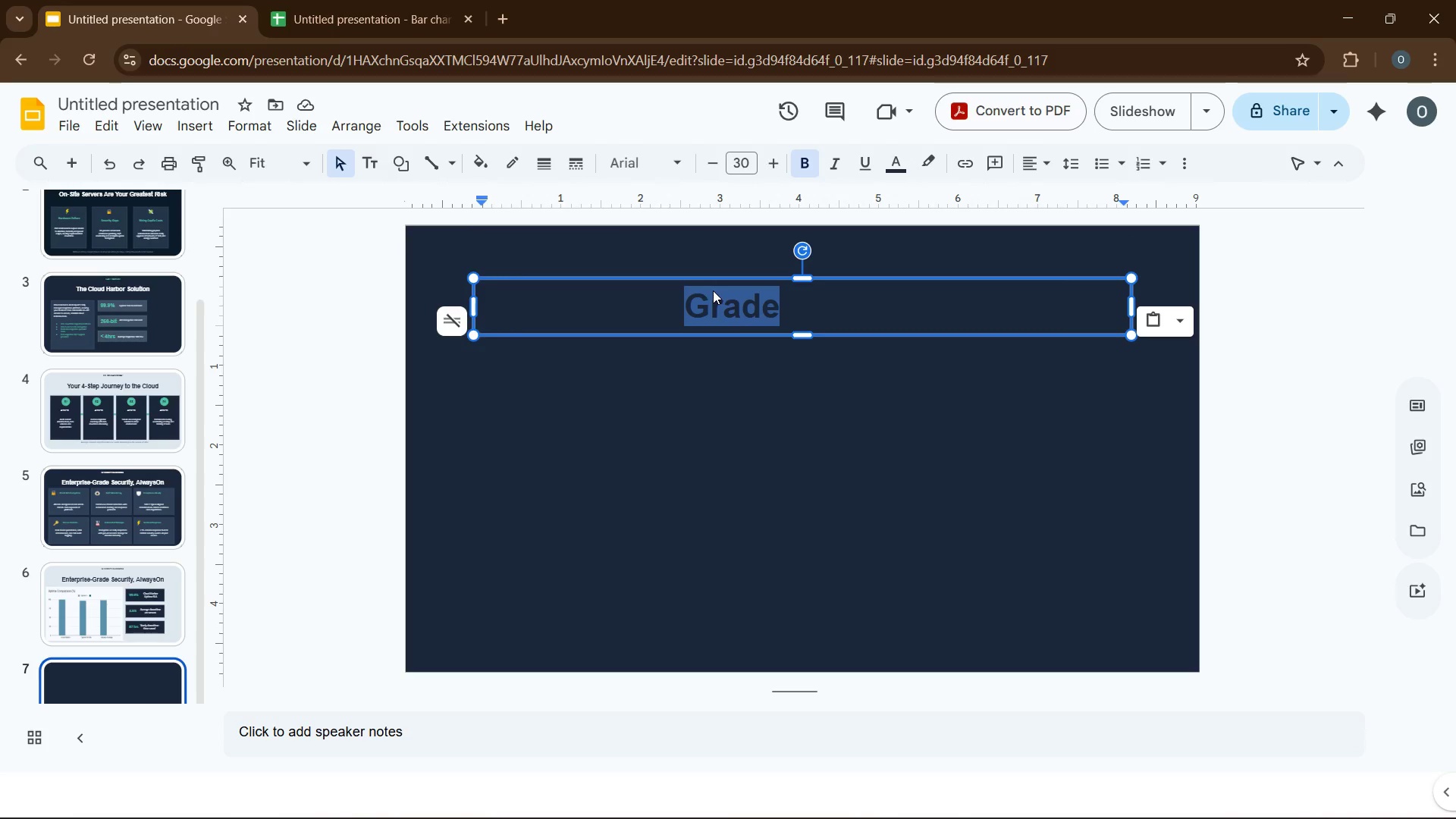 
key(Control+A)
 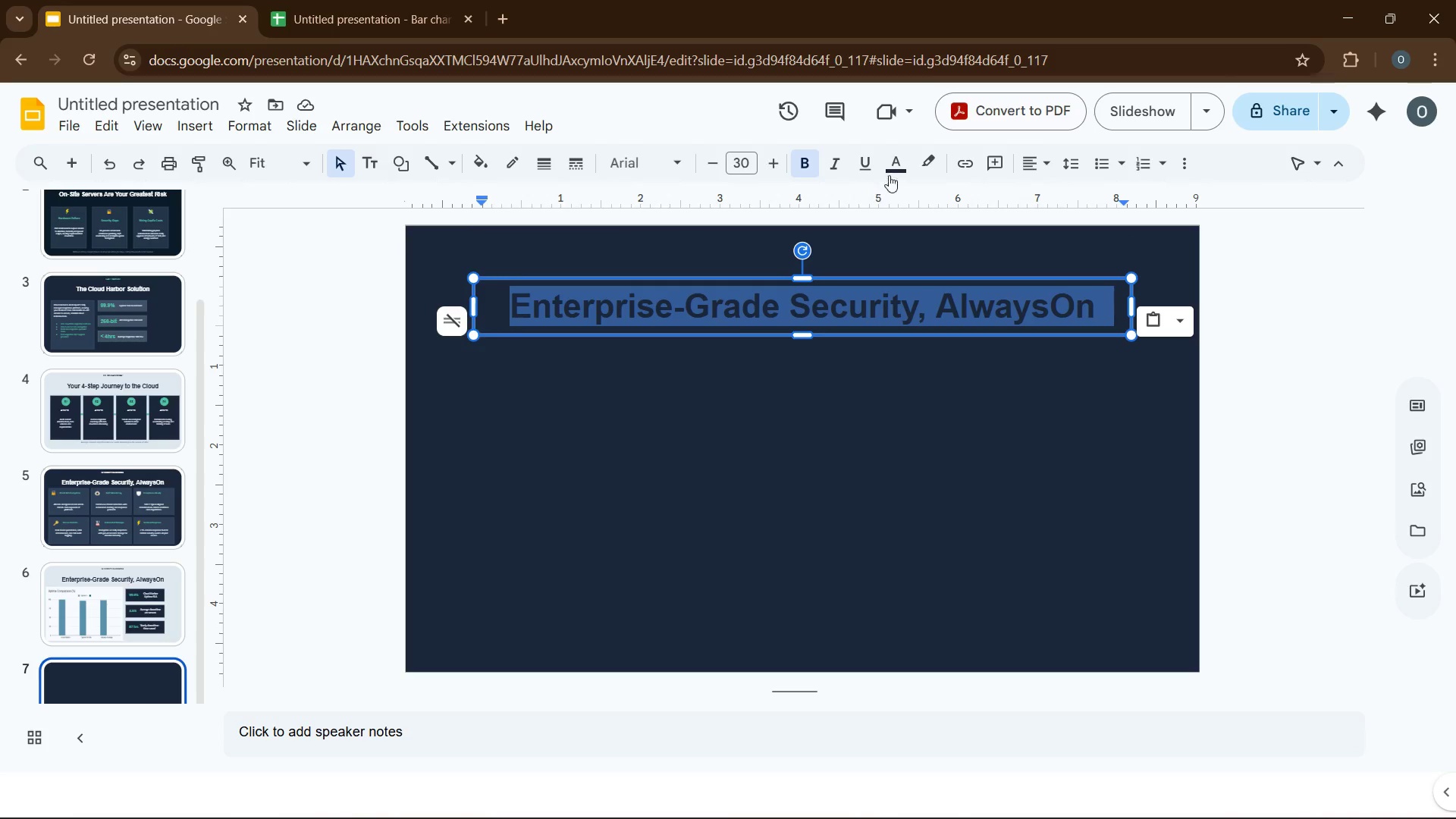 
left_click([896, 171])
 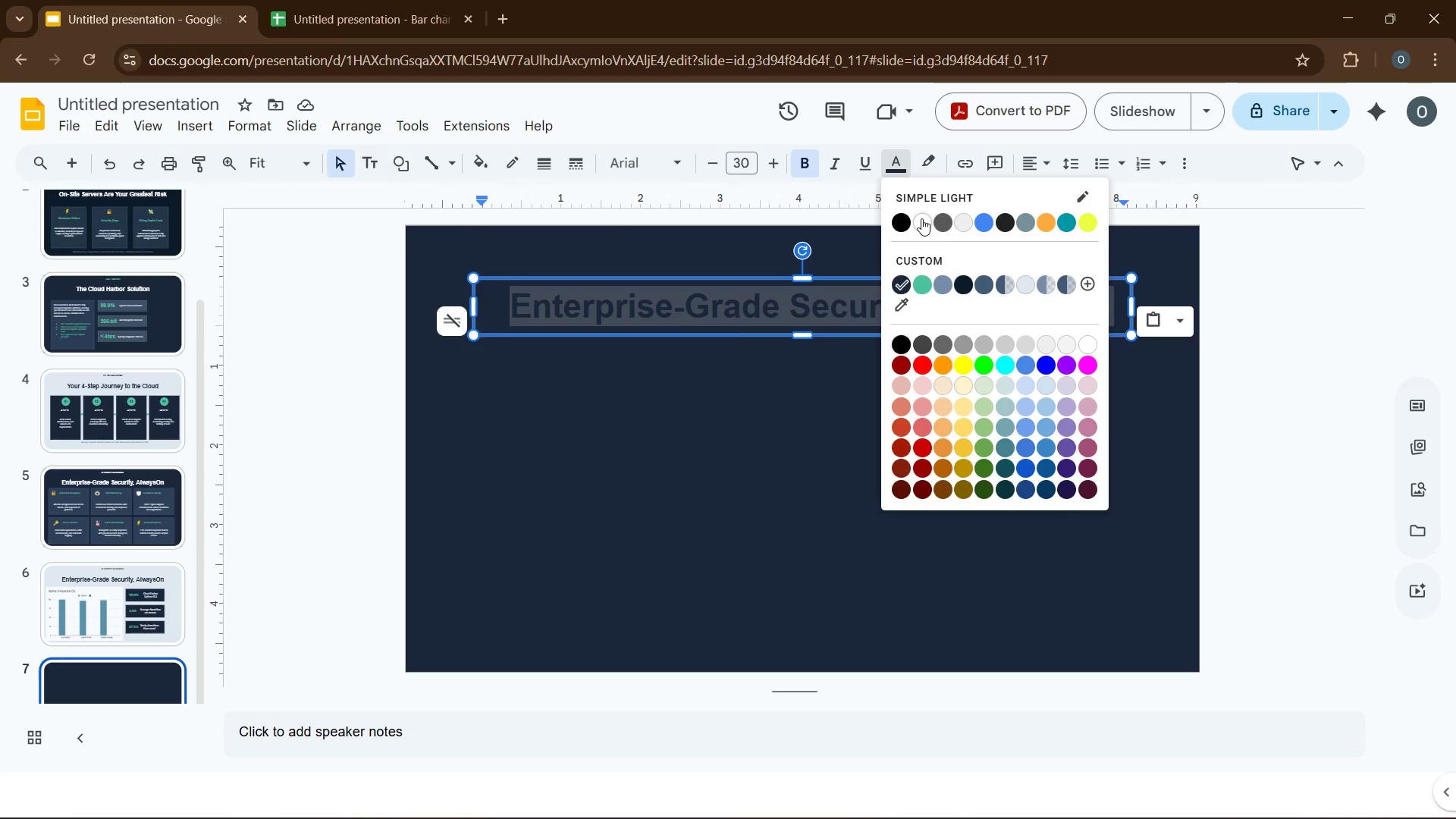 
left_click([922, 219])
 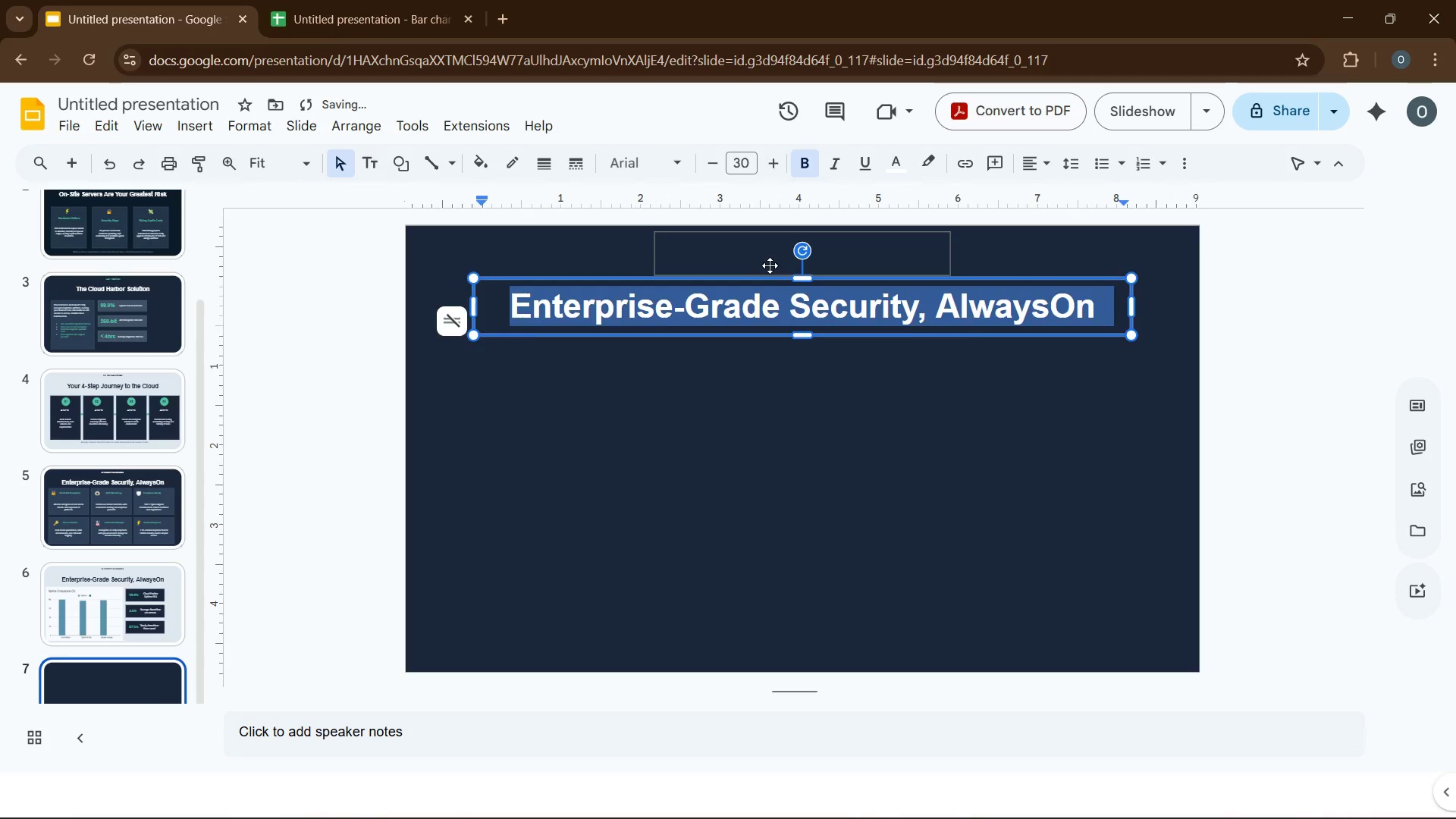 
double_click([770, 265])
 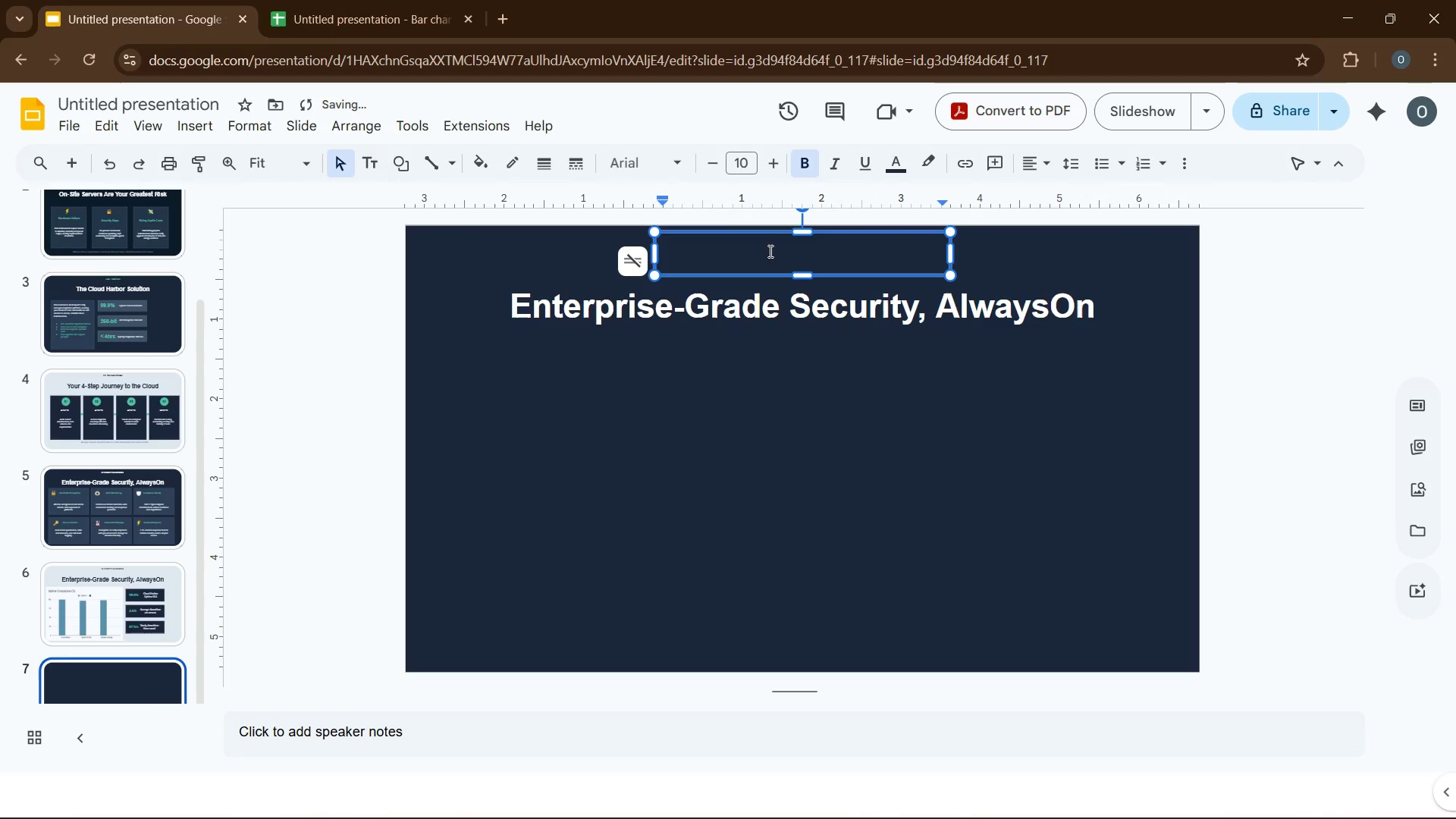 
double_click([769, 251])
 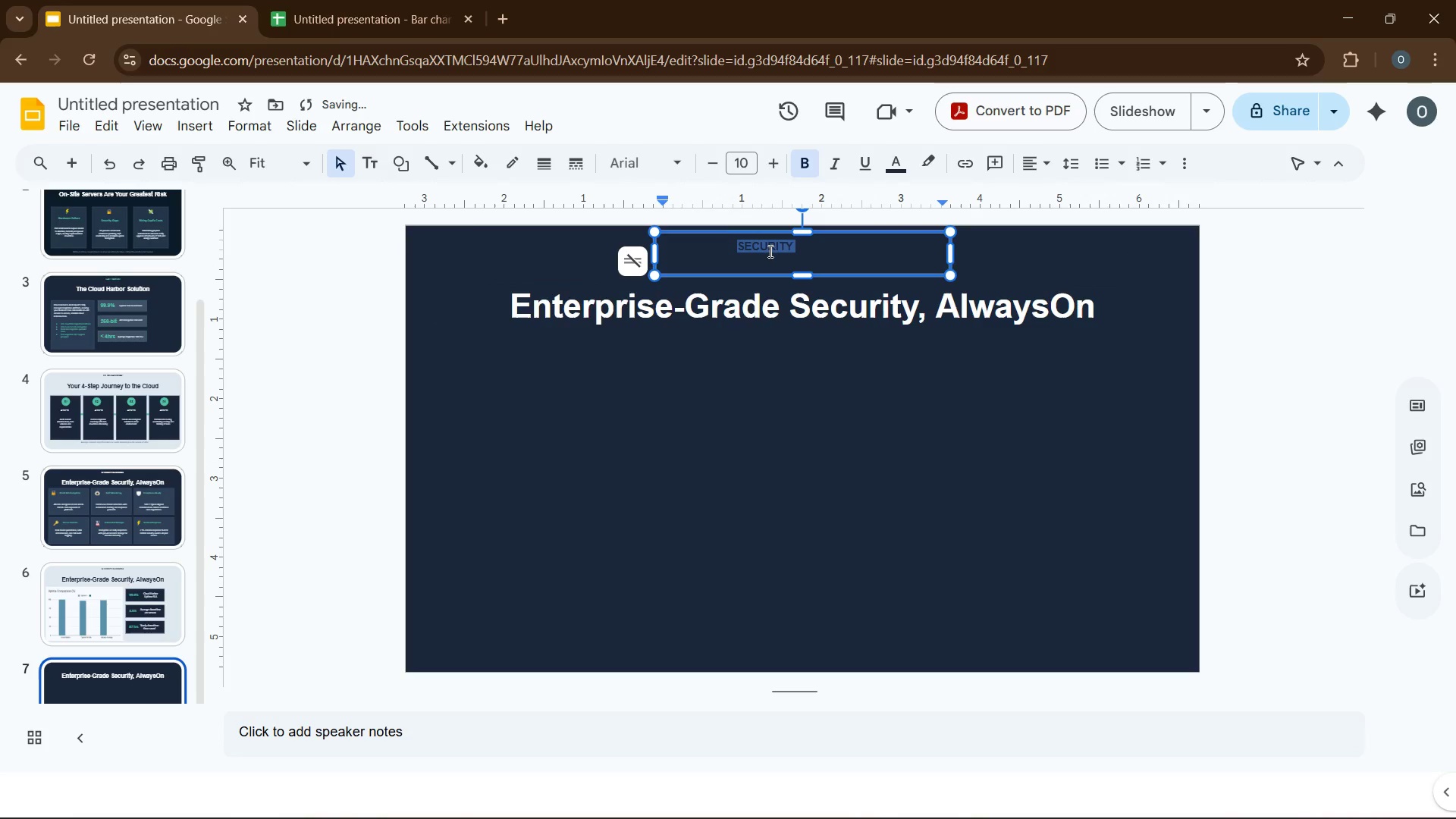 
key(Control+A)
 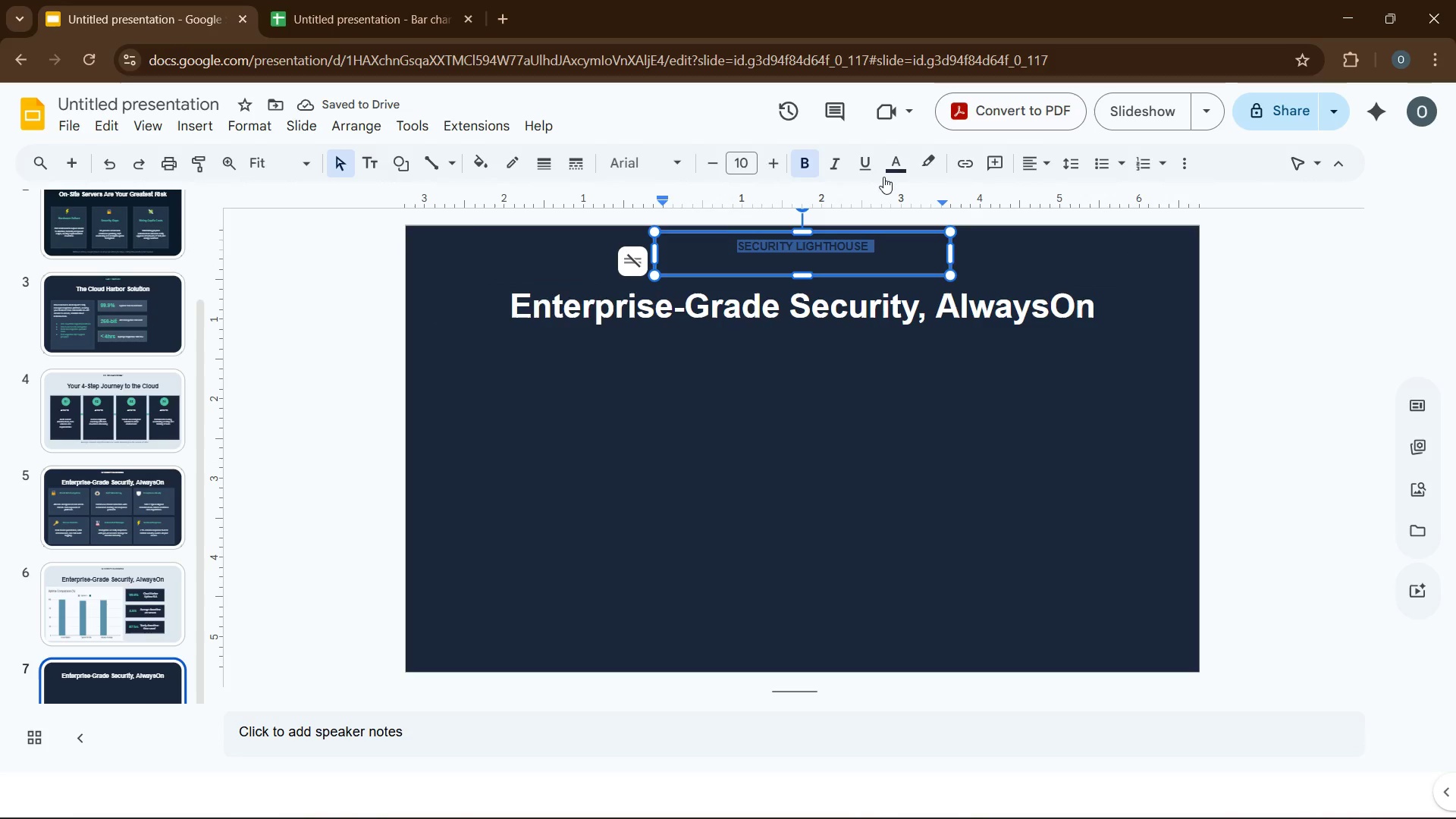 
left_click([890, 172])
 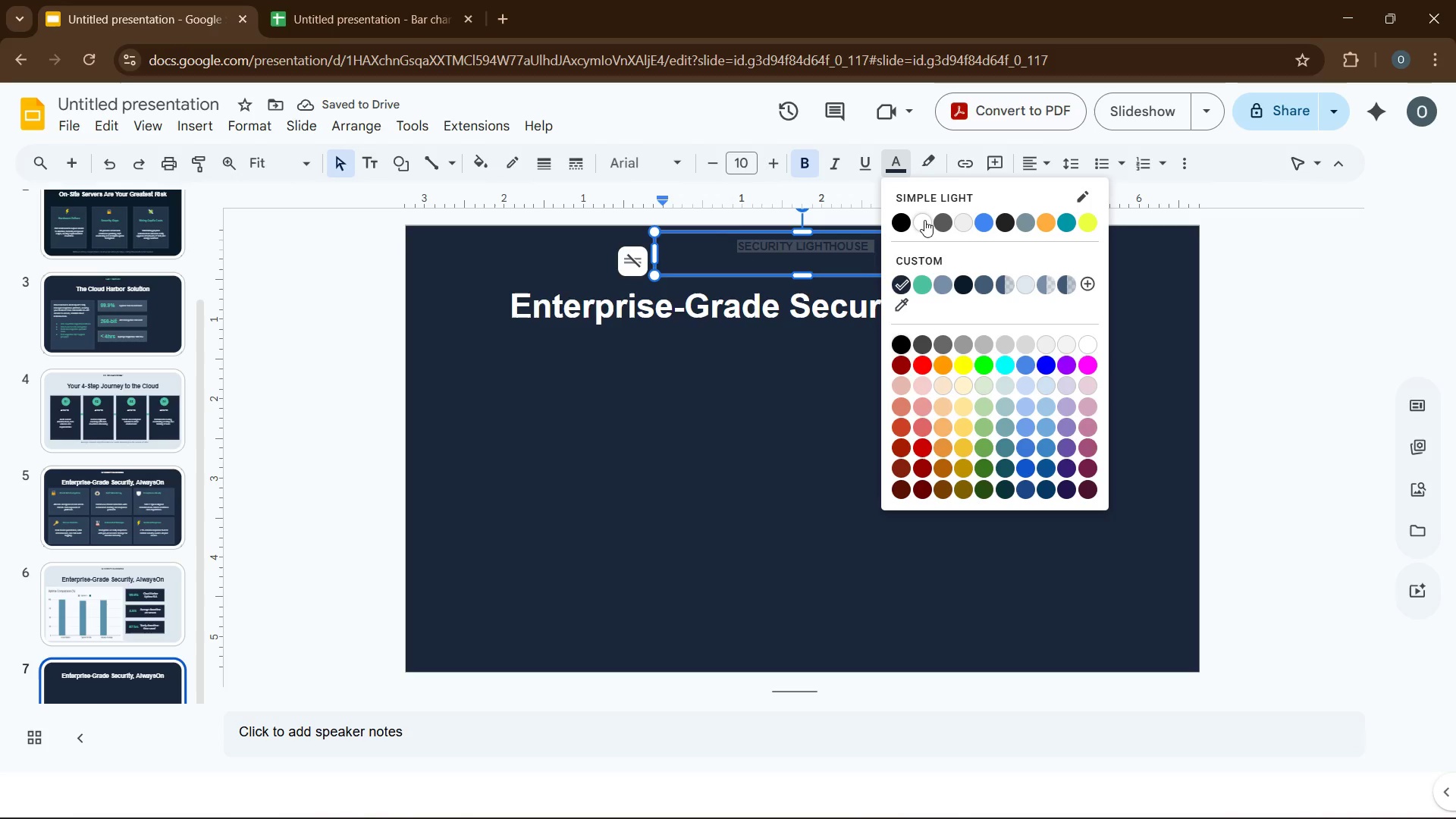 
left_click([924, 220])
 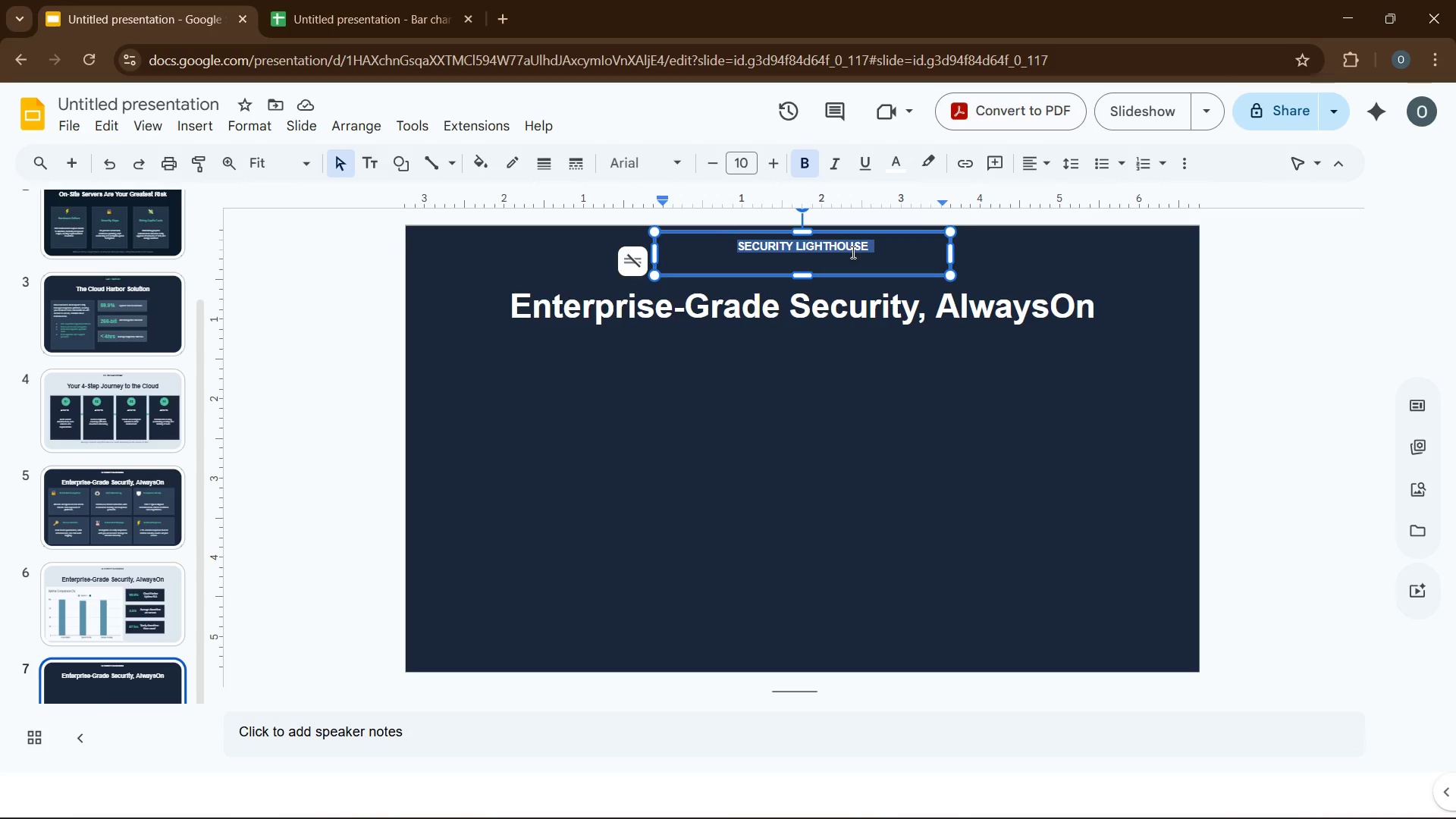 
wait(7.11)
 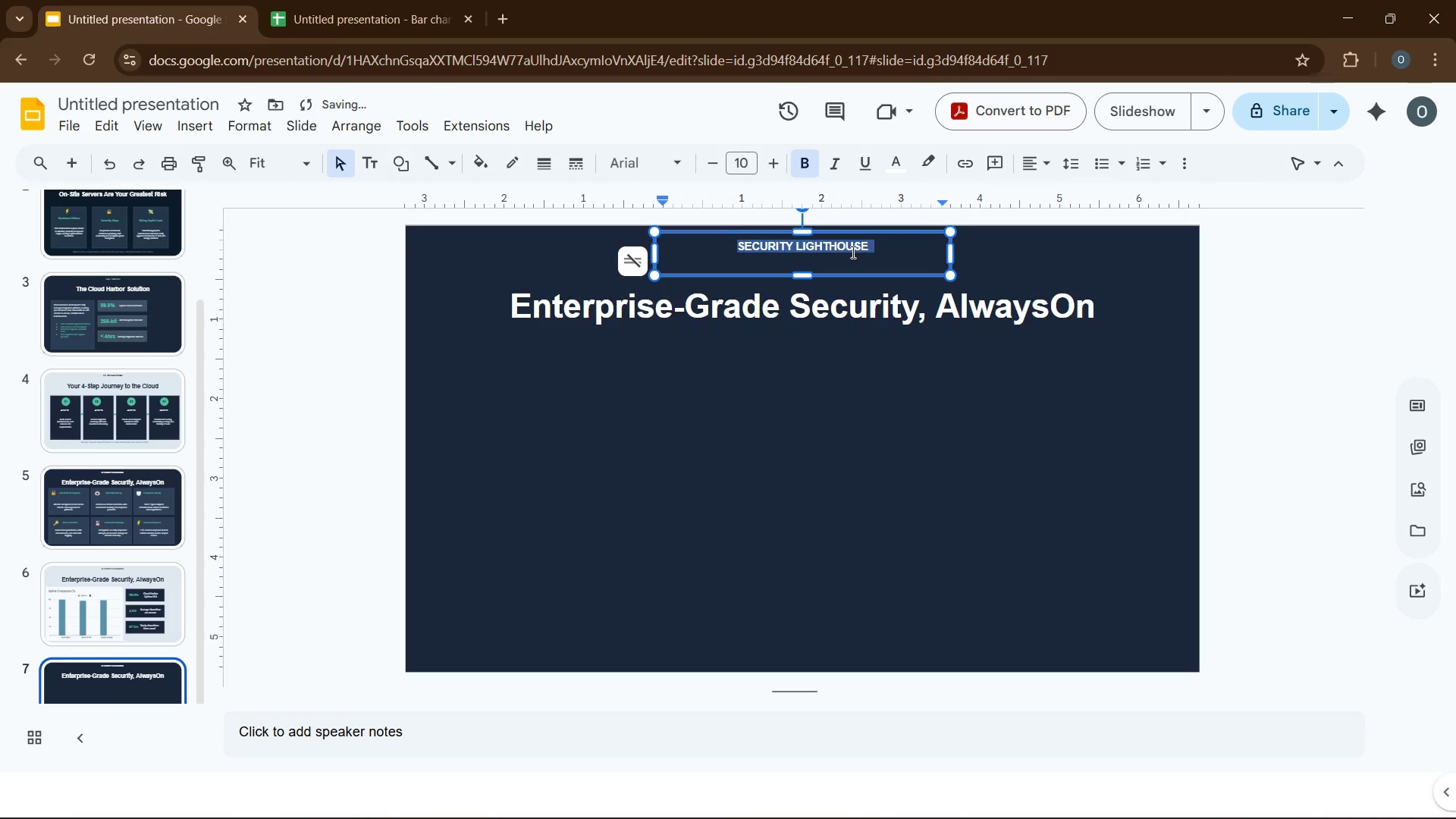 
type(COST EFFICIENCY)
 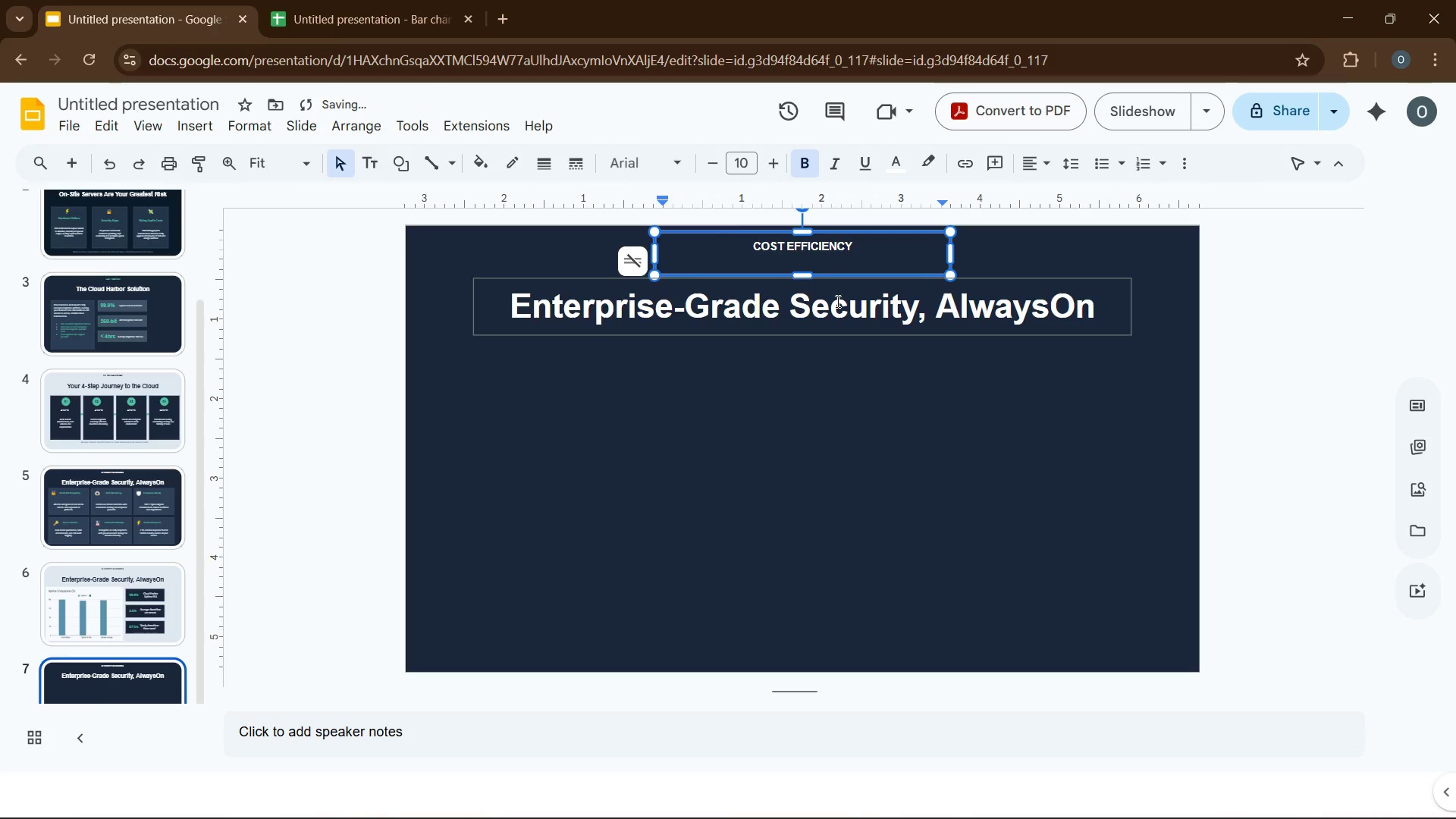 
double_click([836, 301])
 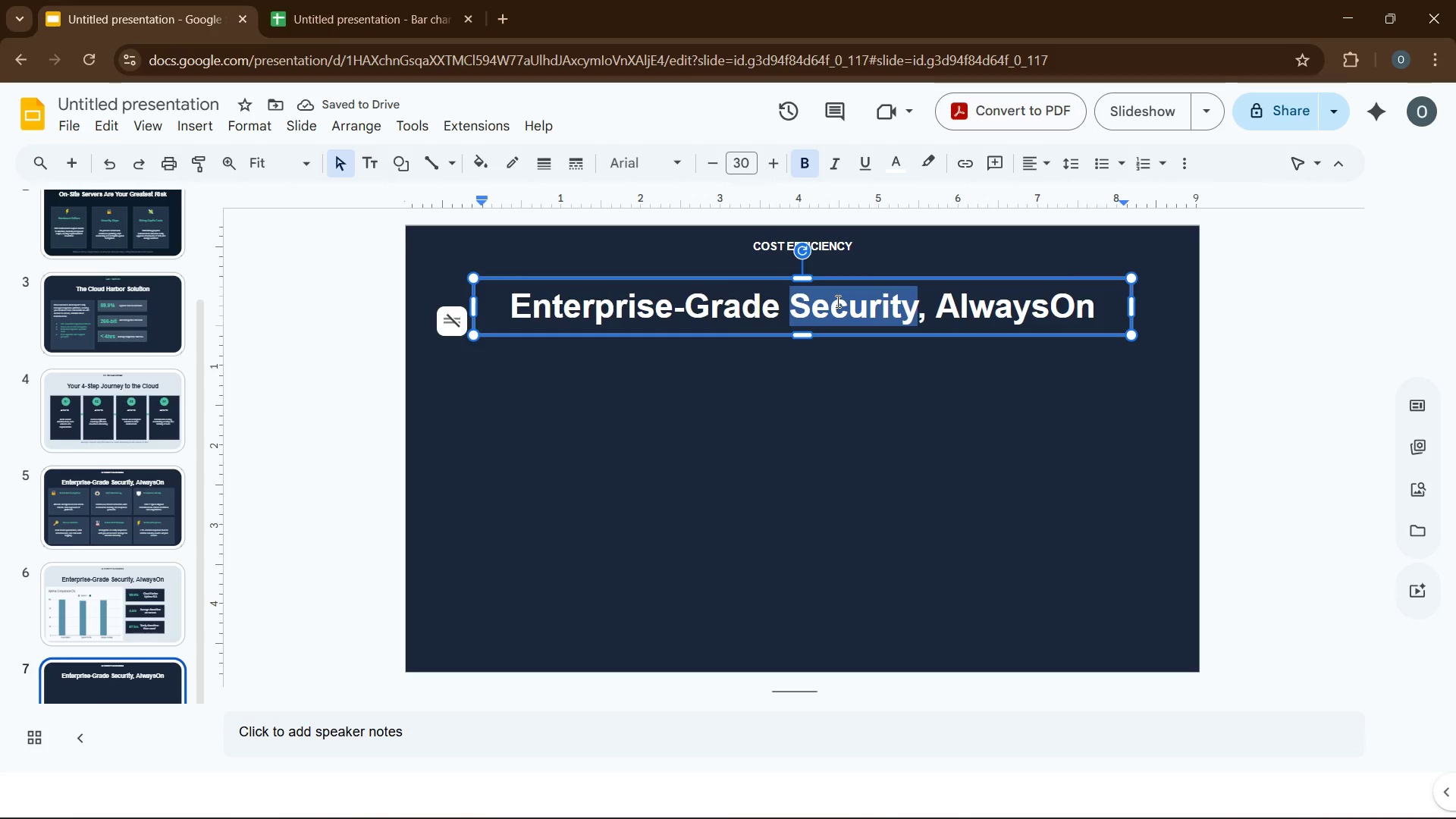 
key(Control+A)
 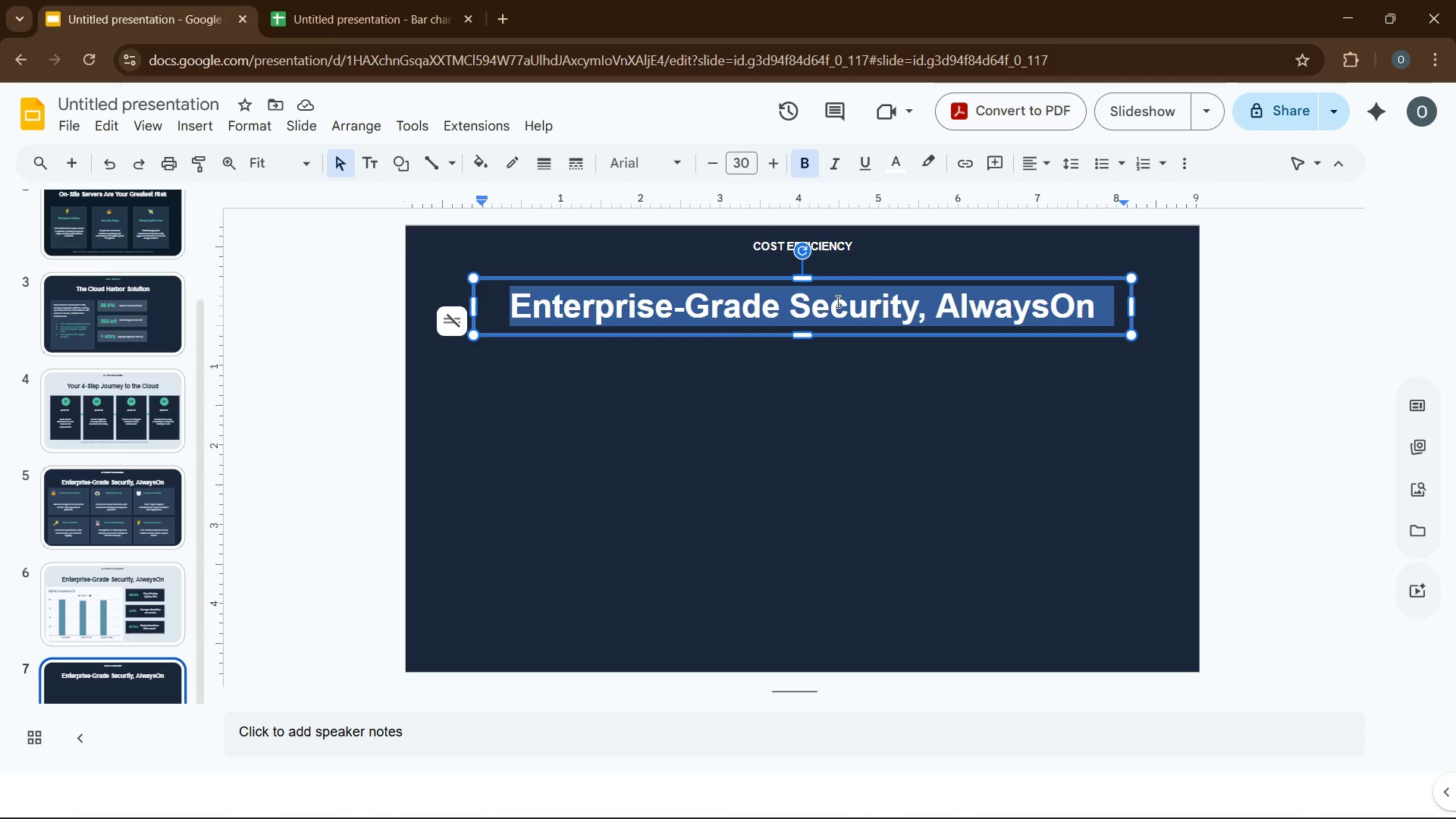 
type(CapEx Hardware vs. OpEx Cloud)
 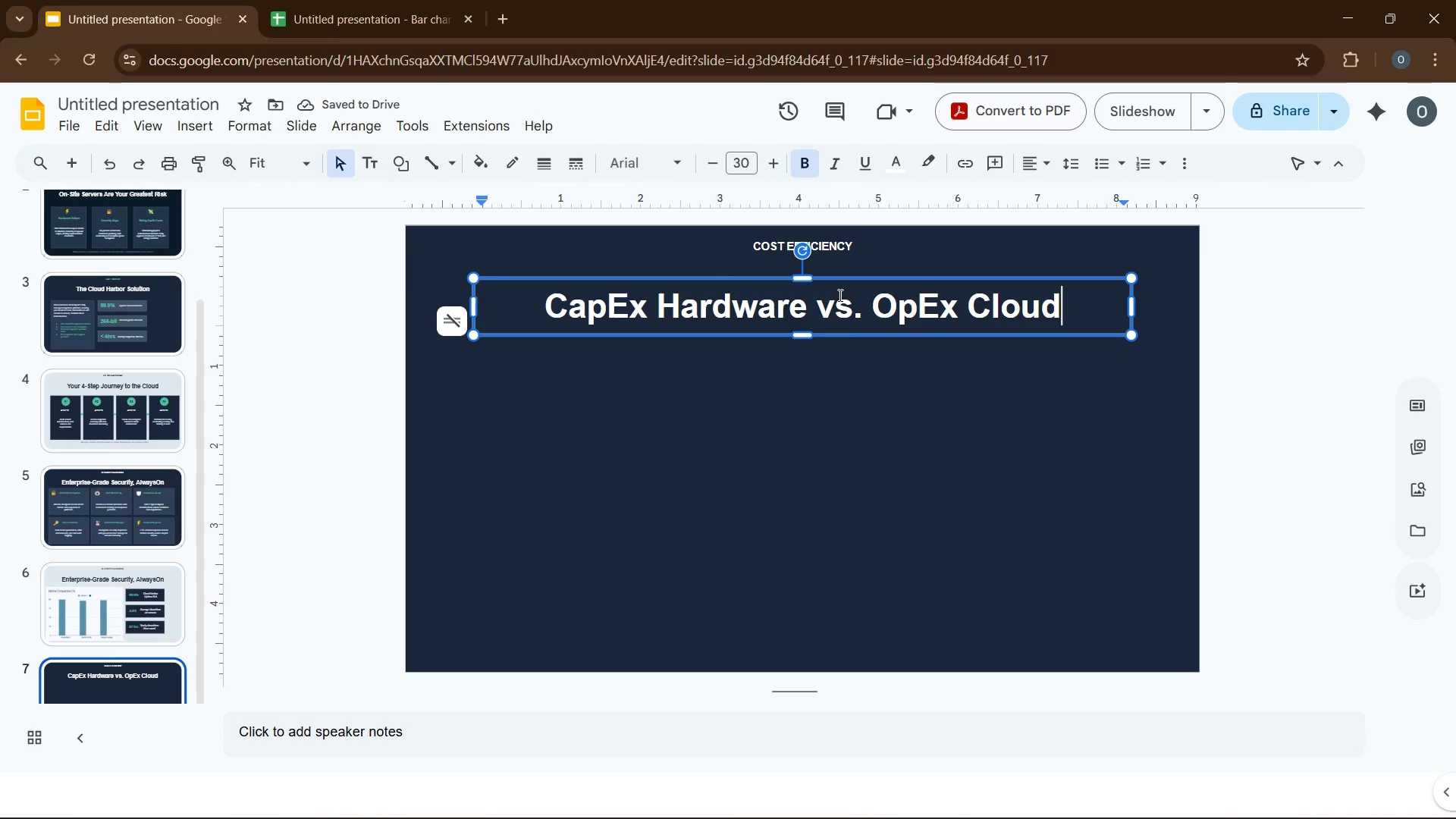 
left_click([723, 468])
 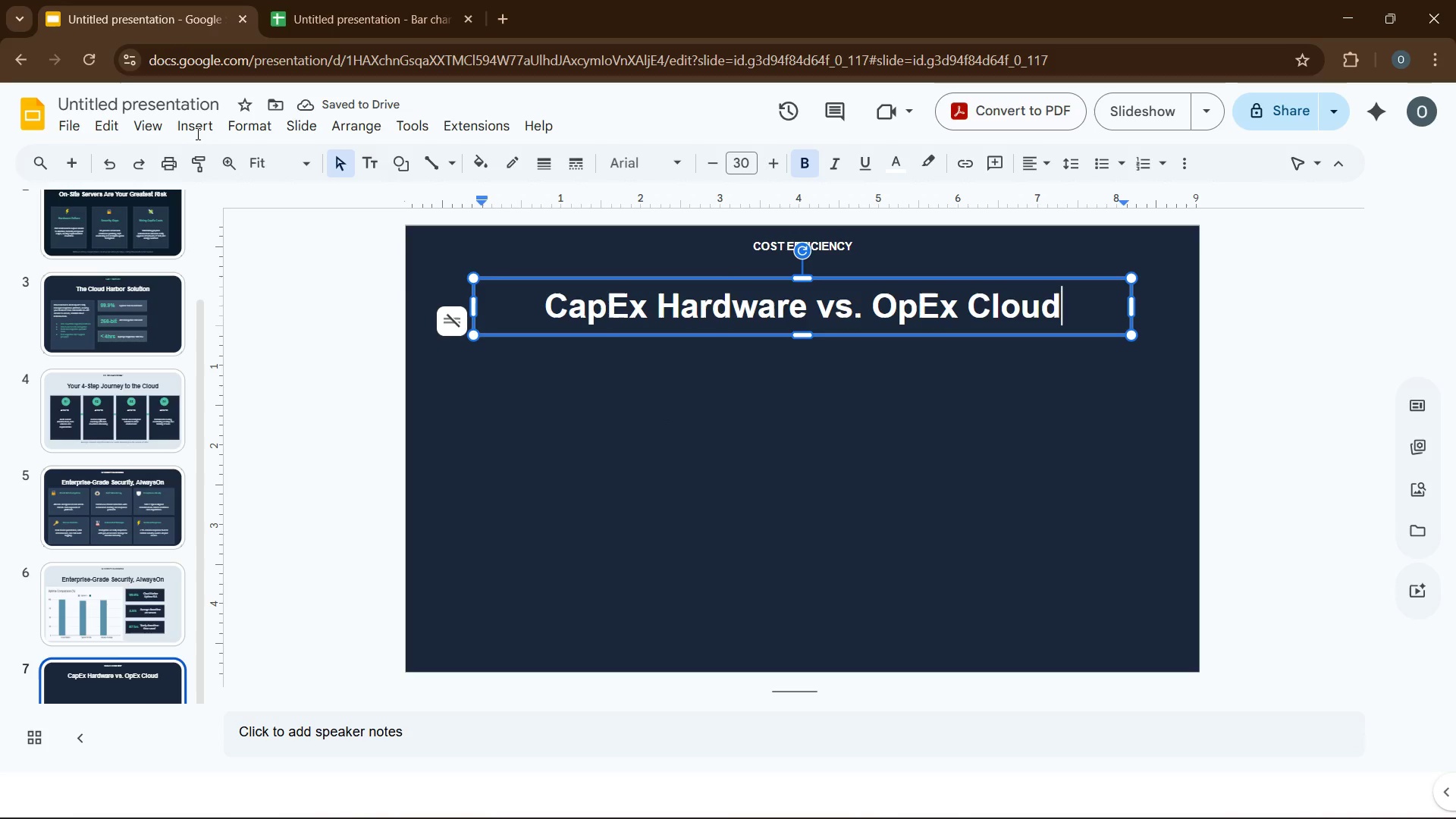 
left_click([190, 124])
 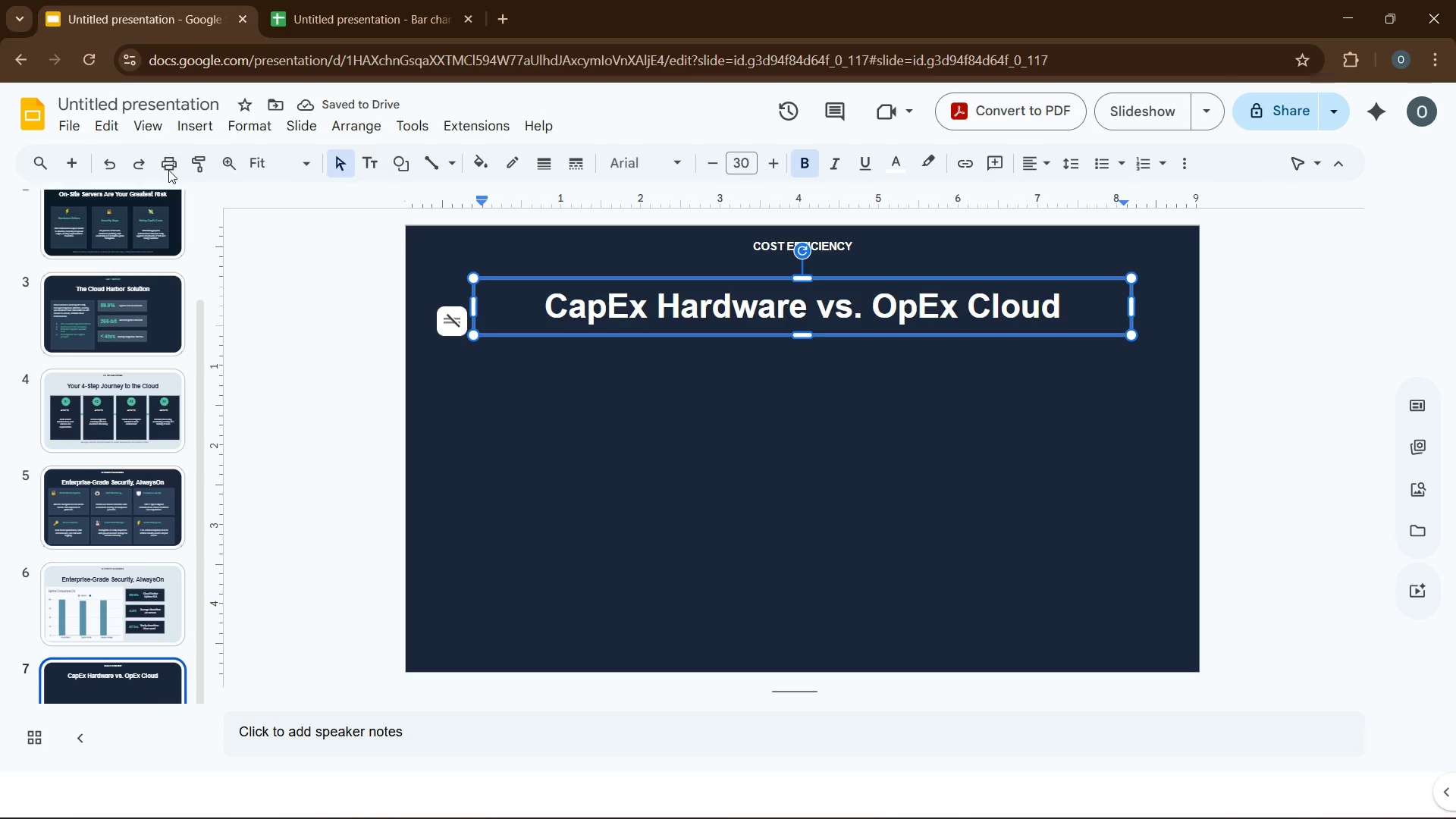 
left_click([271, 190])
 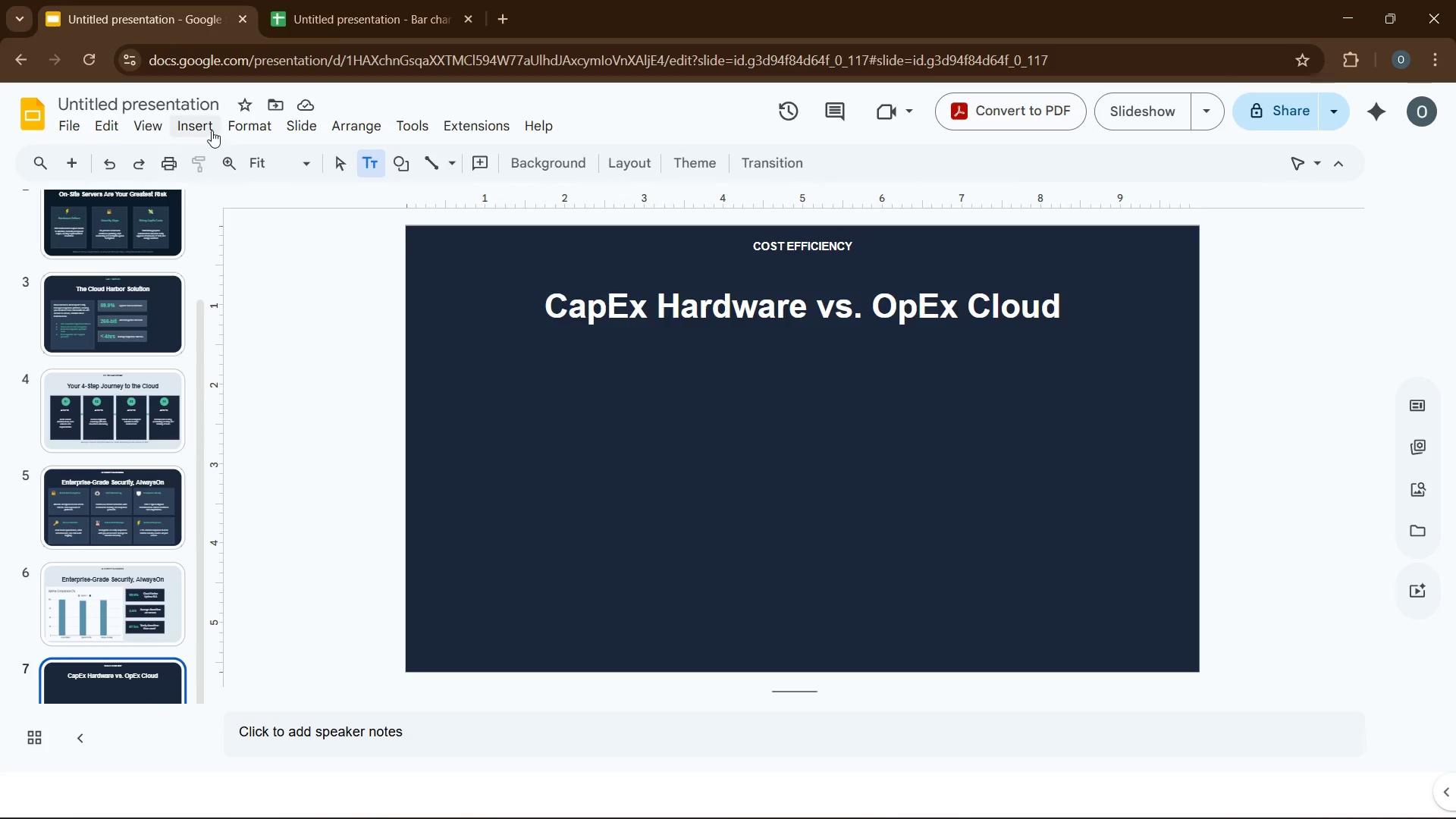 
left_click([208, 125])
 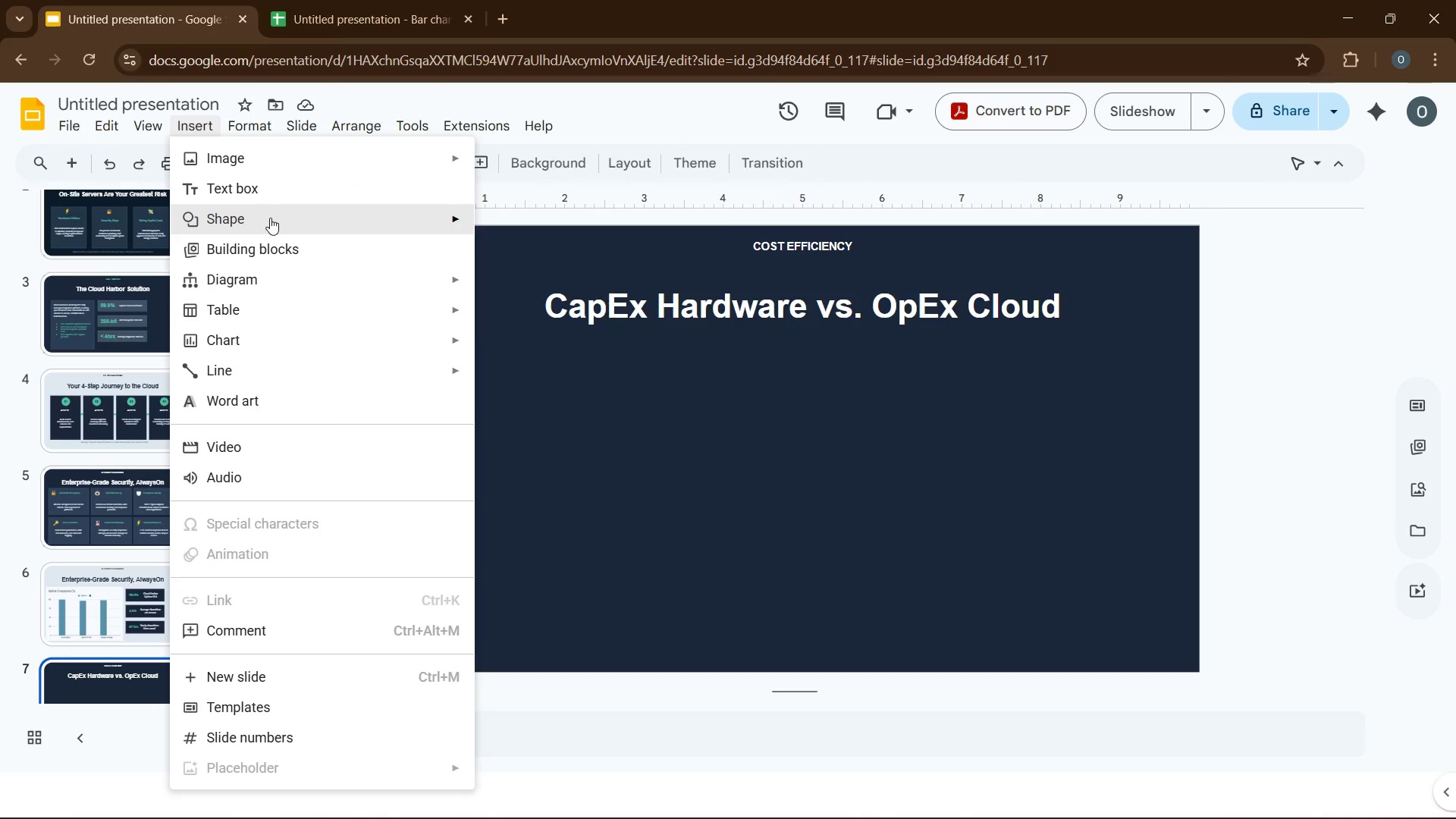 
left_click([270, 218])
 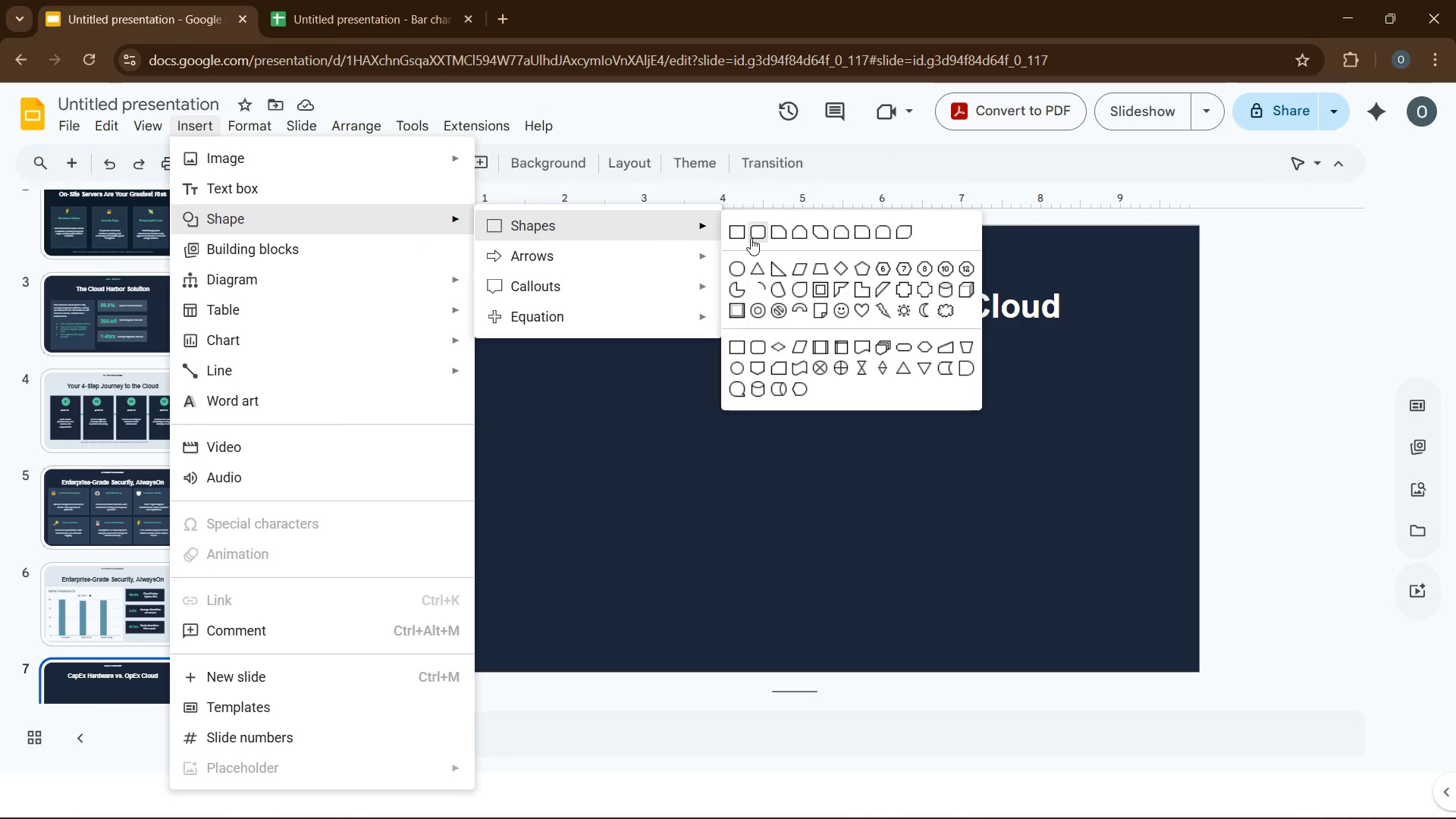 
left_click([738, 237])
 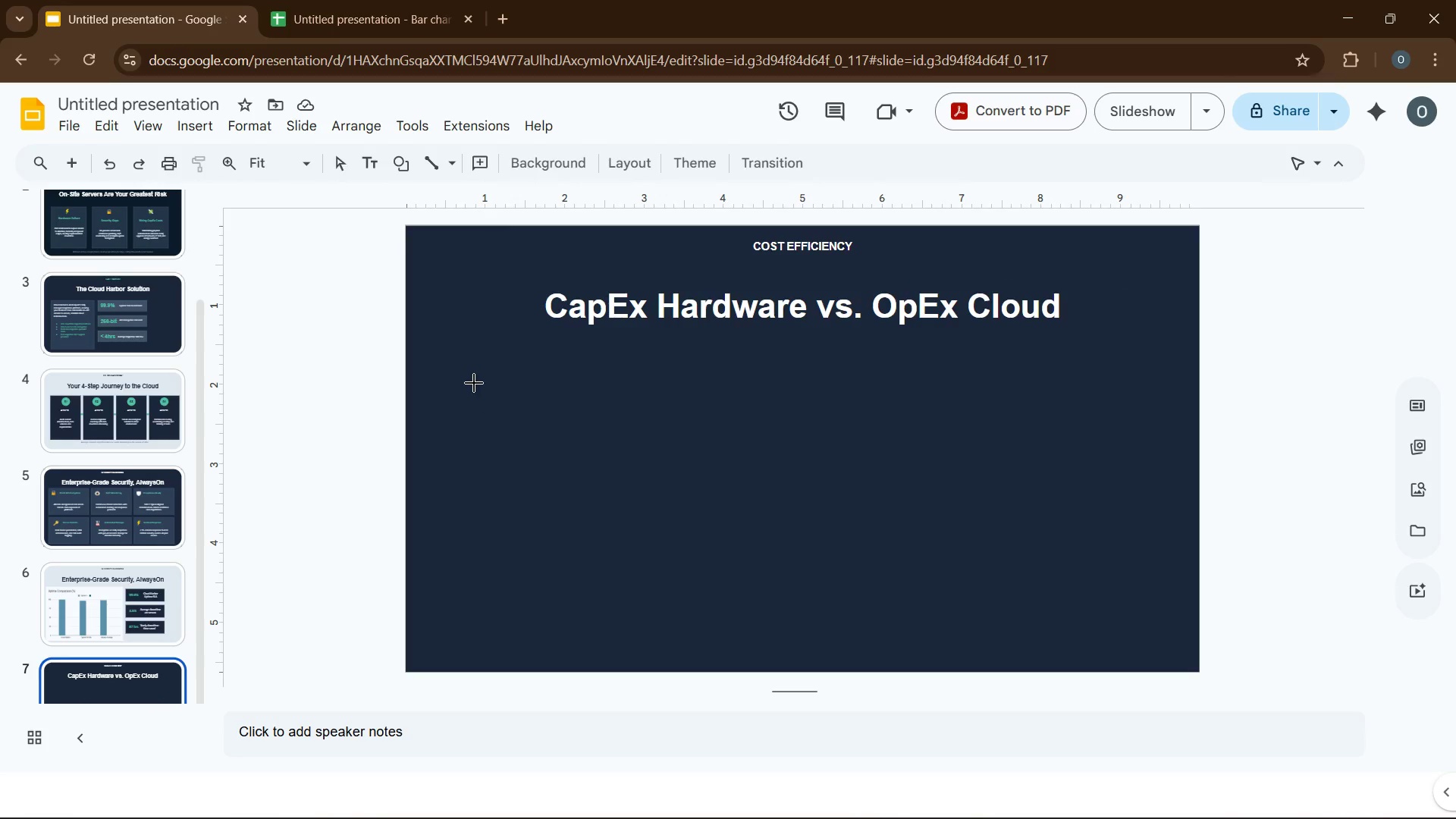 
left_click_drag(start_coordinate=[478, 356], to_coordinate=[748, 631])
 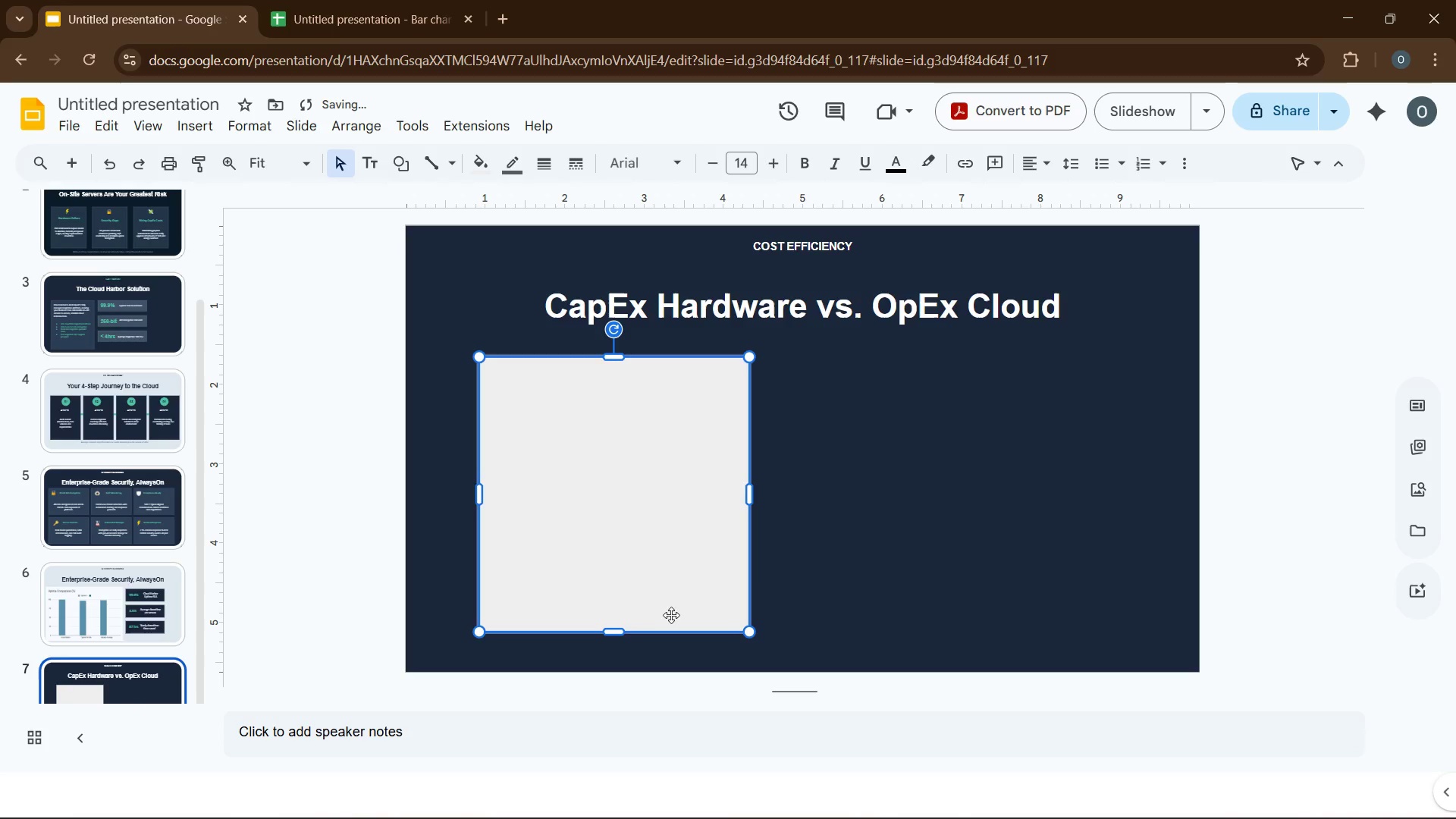 
left_click_drag(start_coordinate=[658, 599], to_coordinate=[637, 594])
 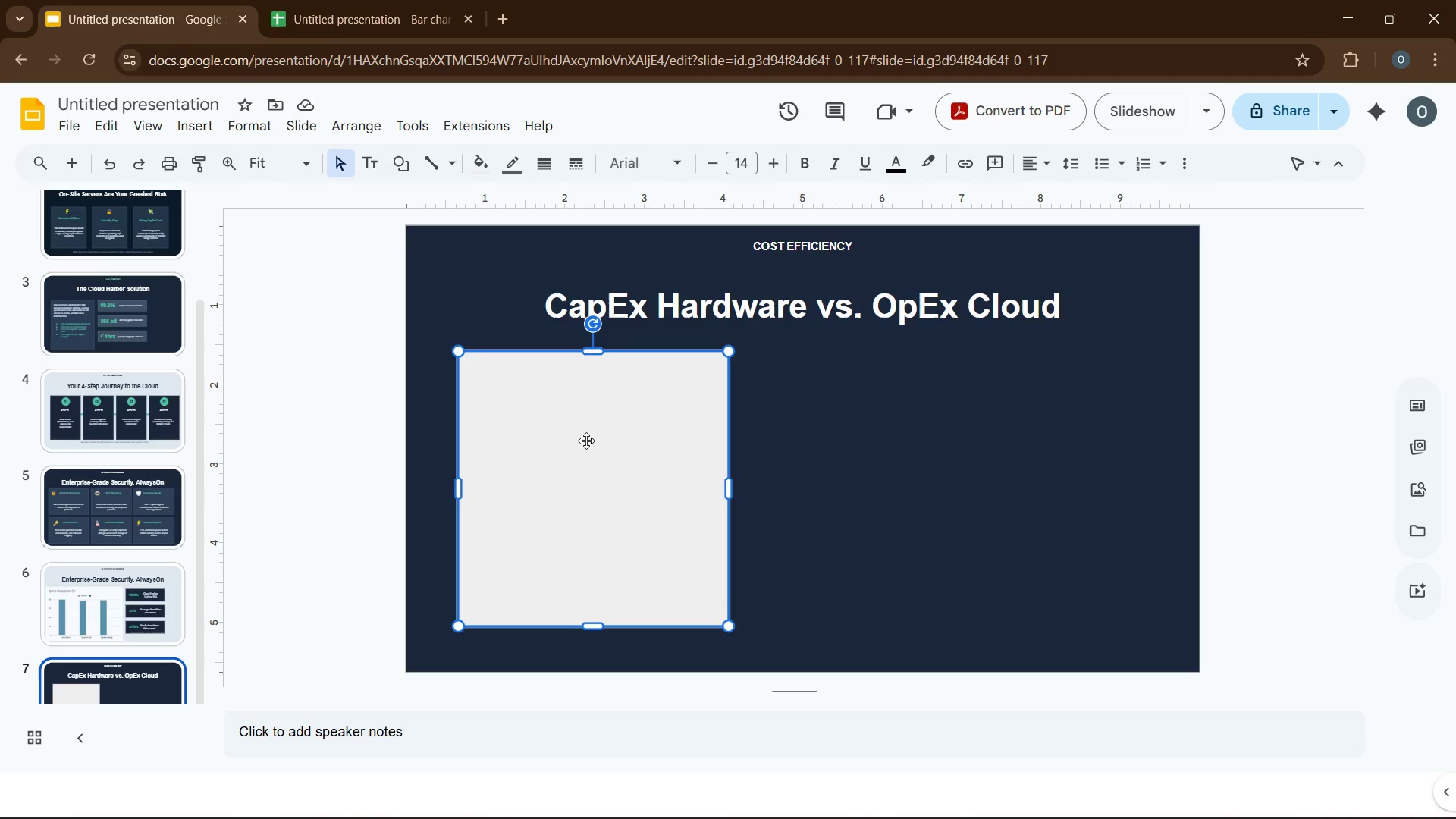 
wait(11.23)
 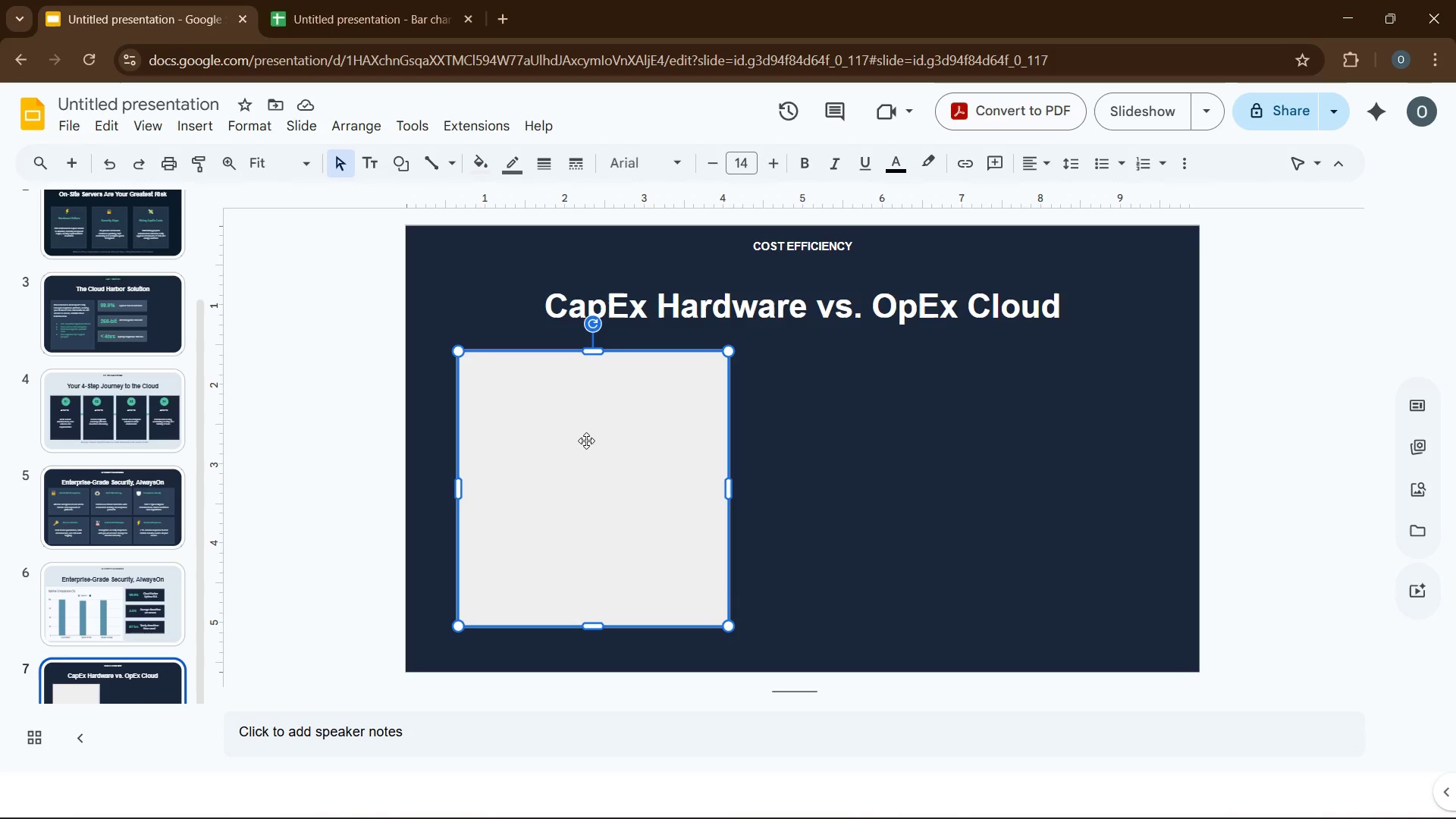 
left_click([510, 169])
 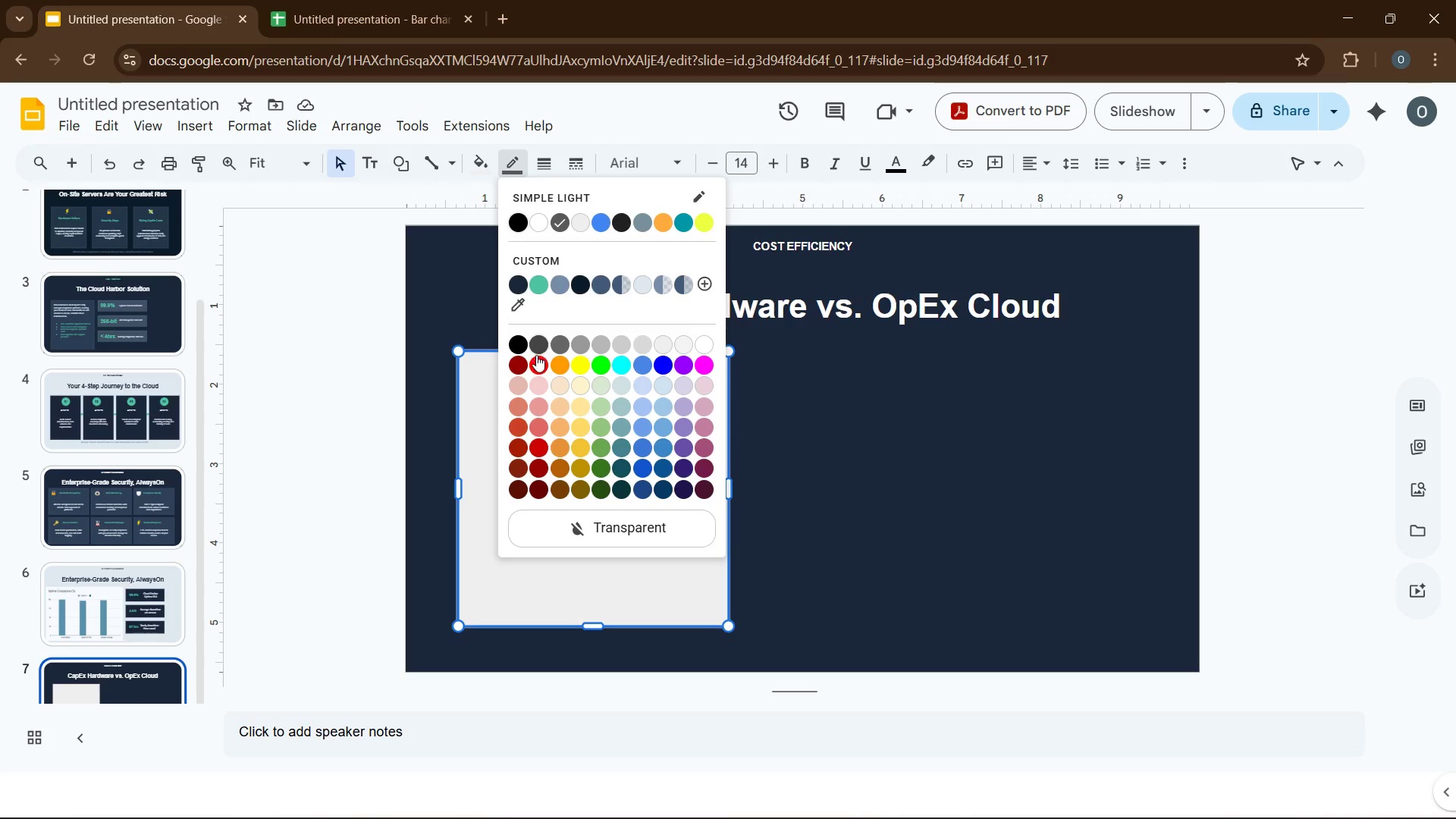 
left_click([536, 359])
 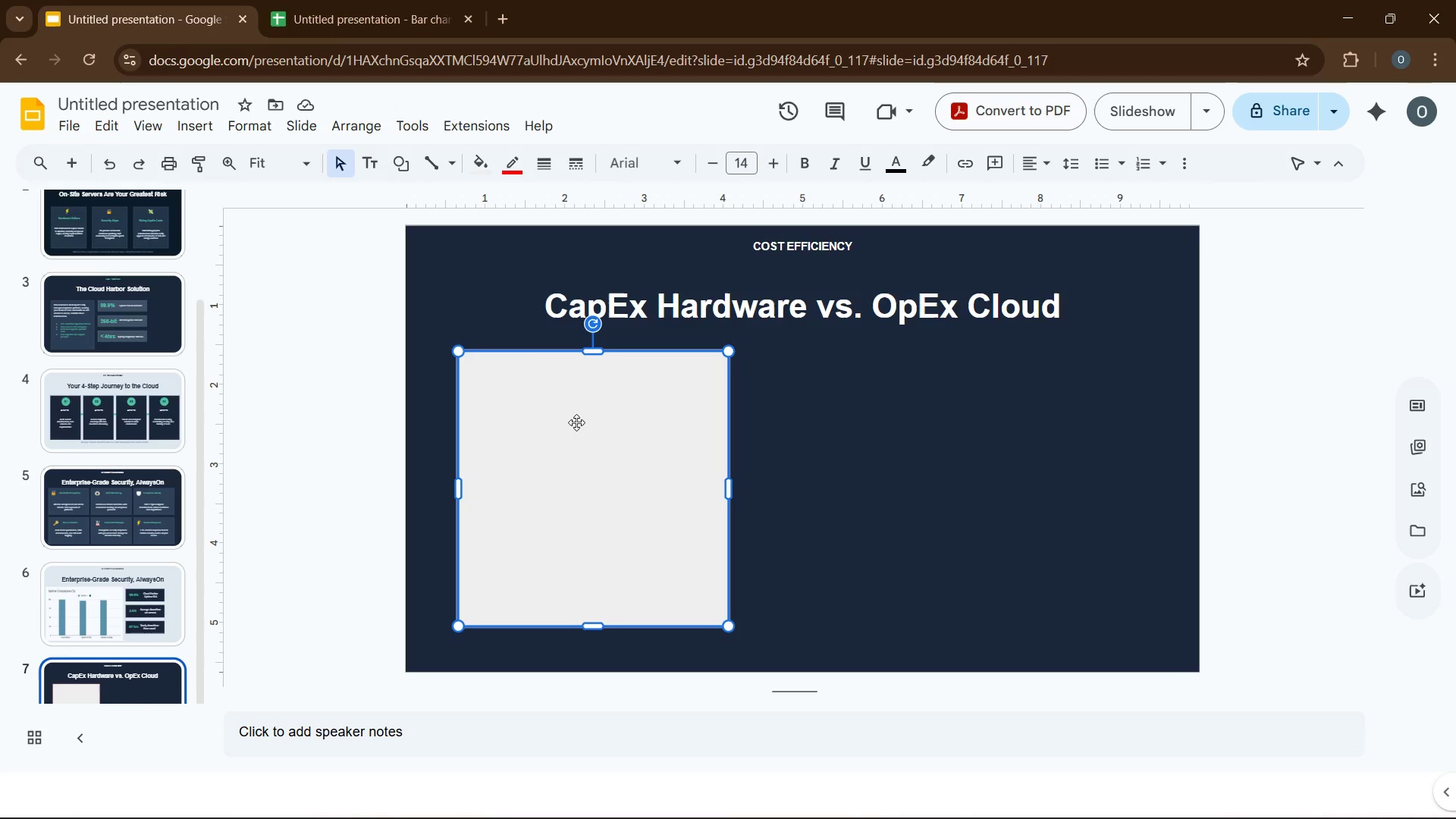 
wait(21.16)
 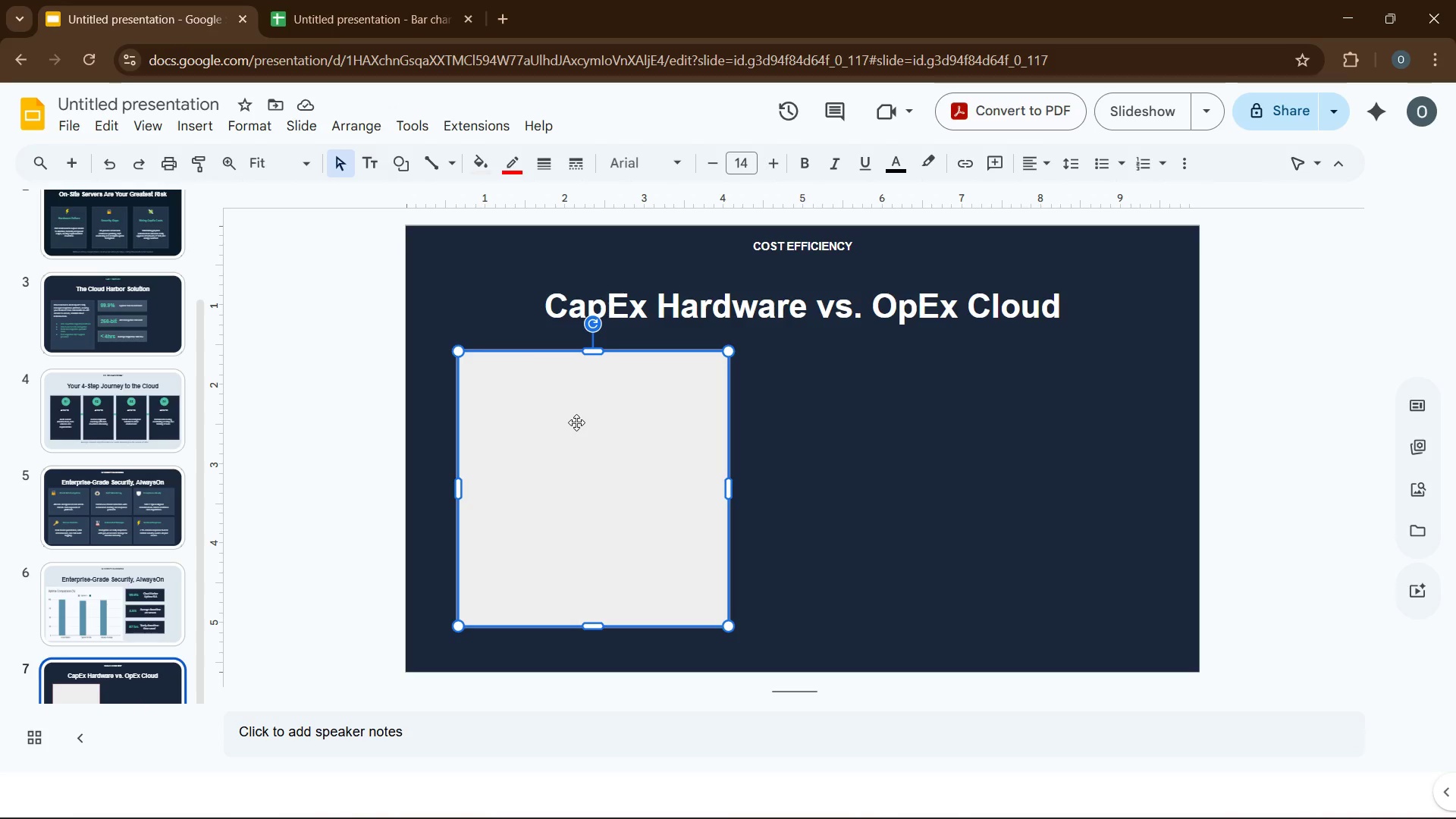 
key(Control+D)
 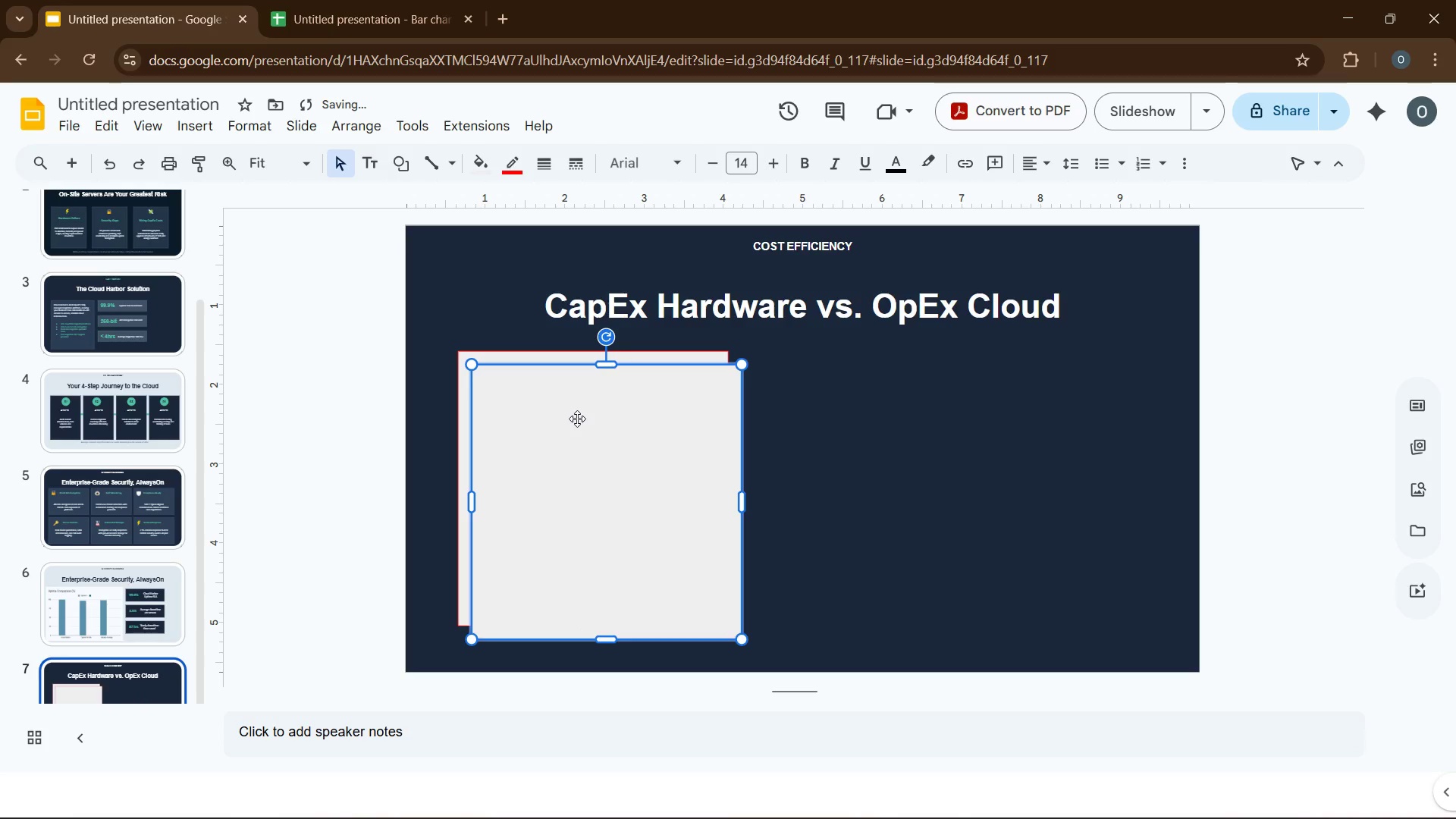 
left_click_drag(start_coordinate=[577, 419], to_coordinate=[910, 407])
 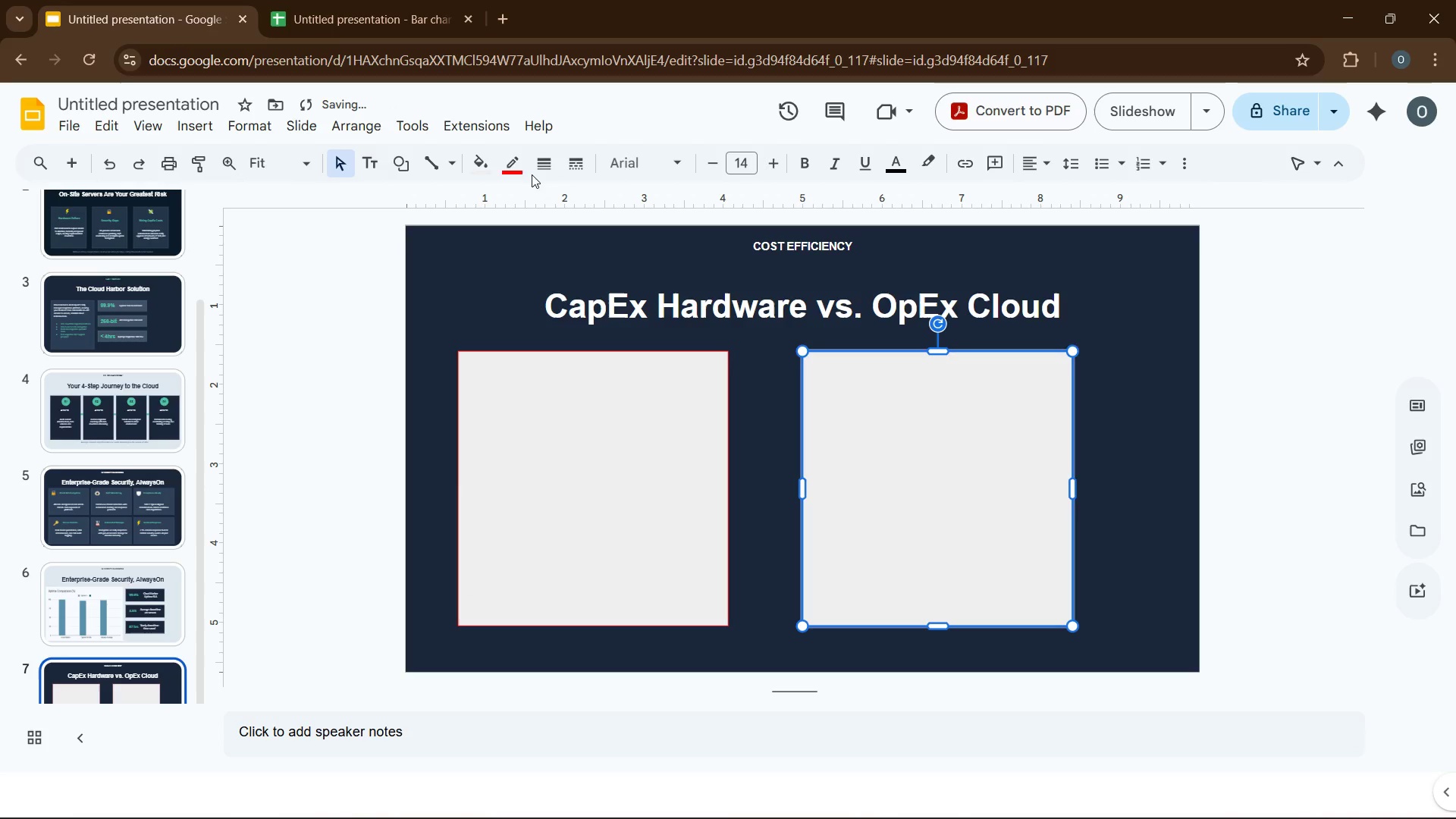 
left_click([500, 160])
 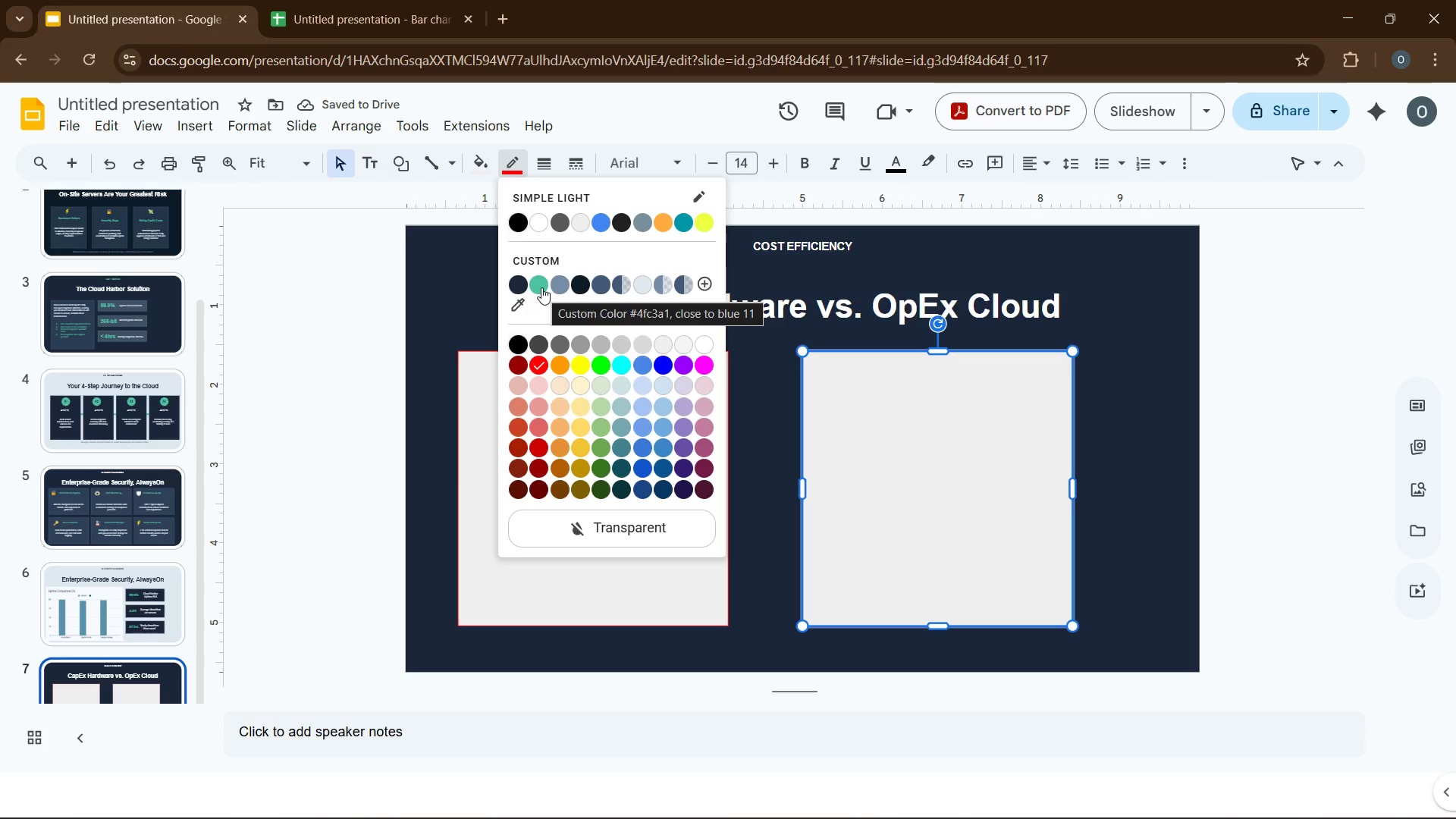 
left_click([541, 287])
 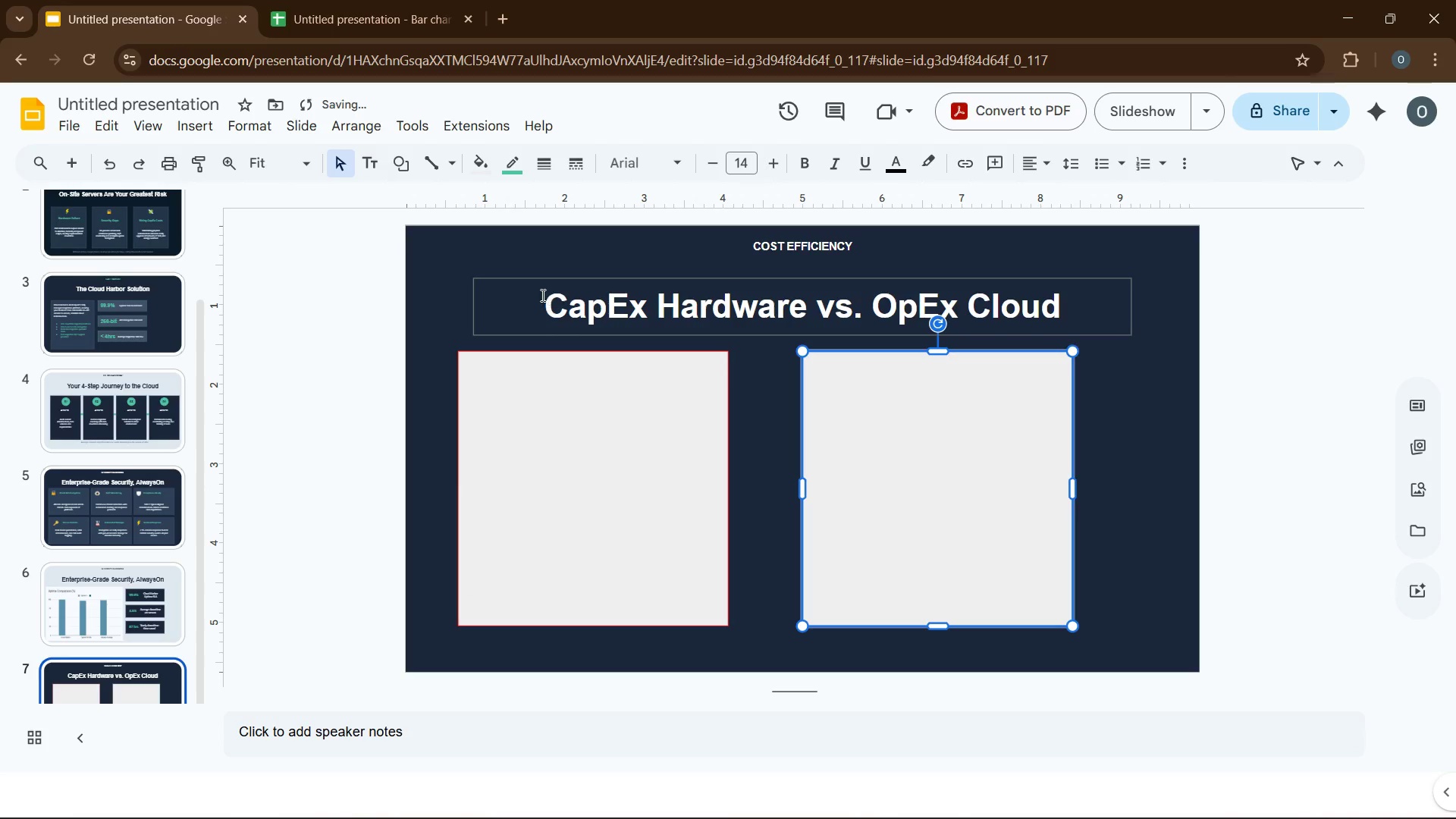 
left_click([551, 425])
 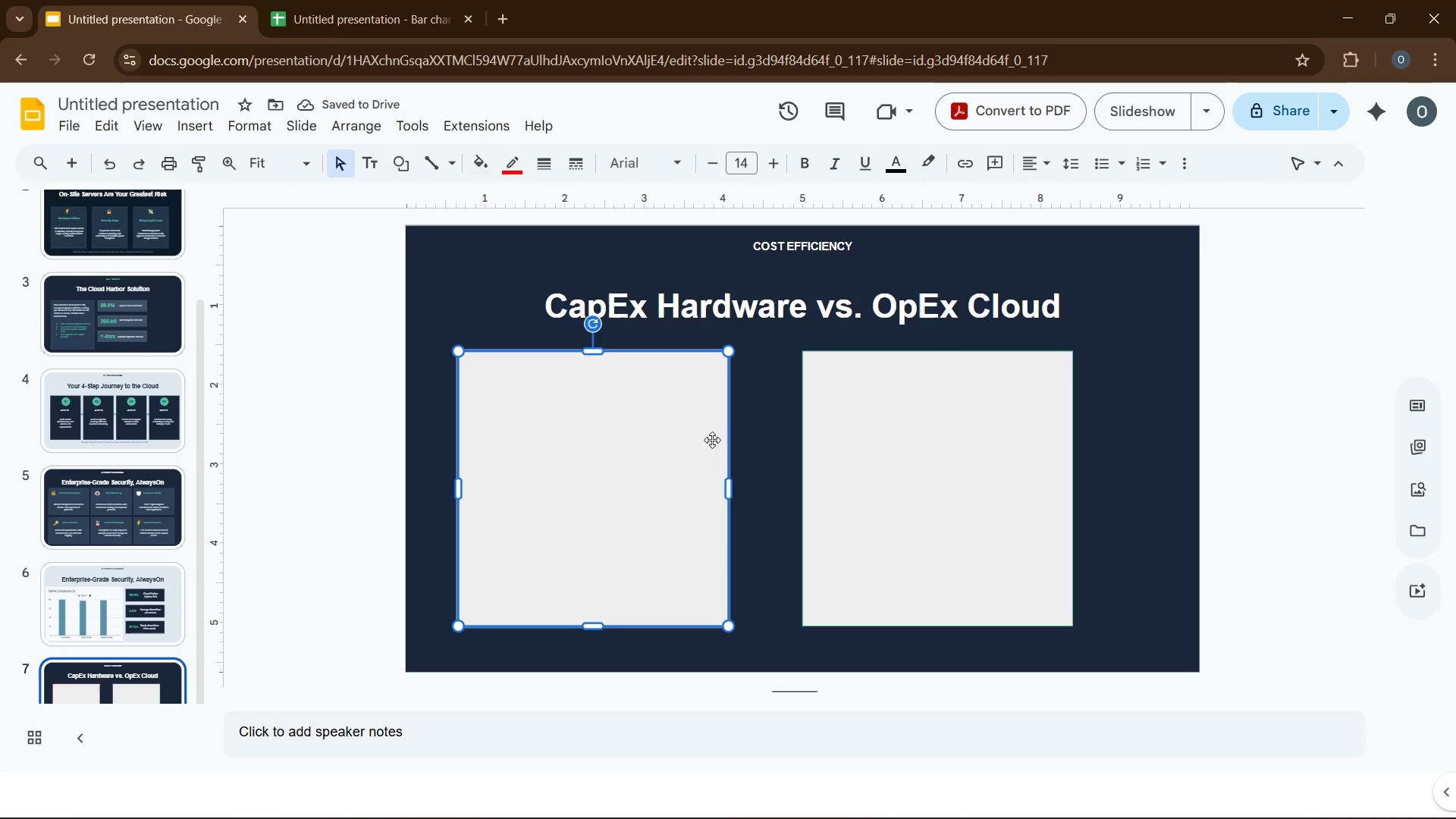 
left_click([758, 440])
 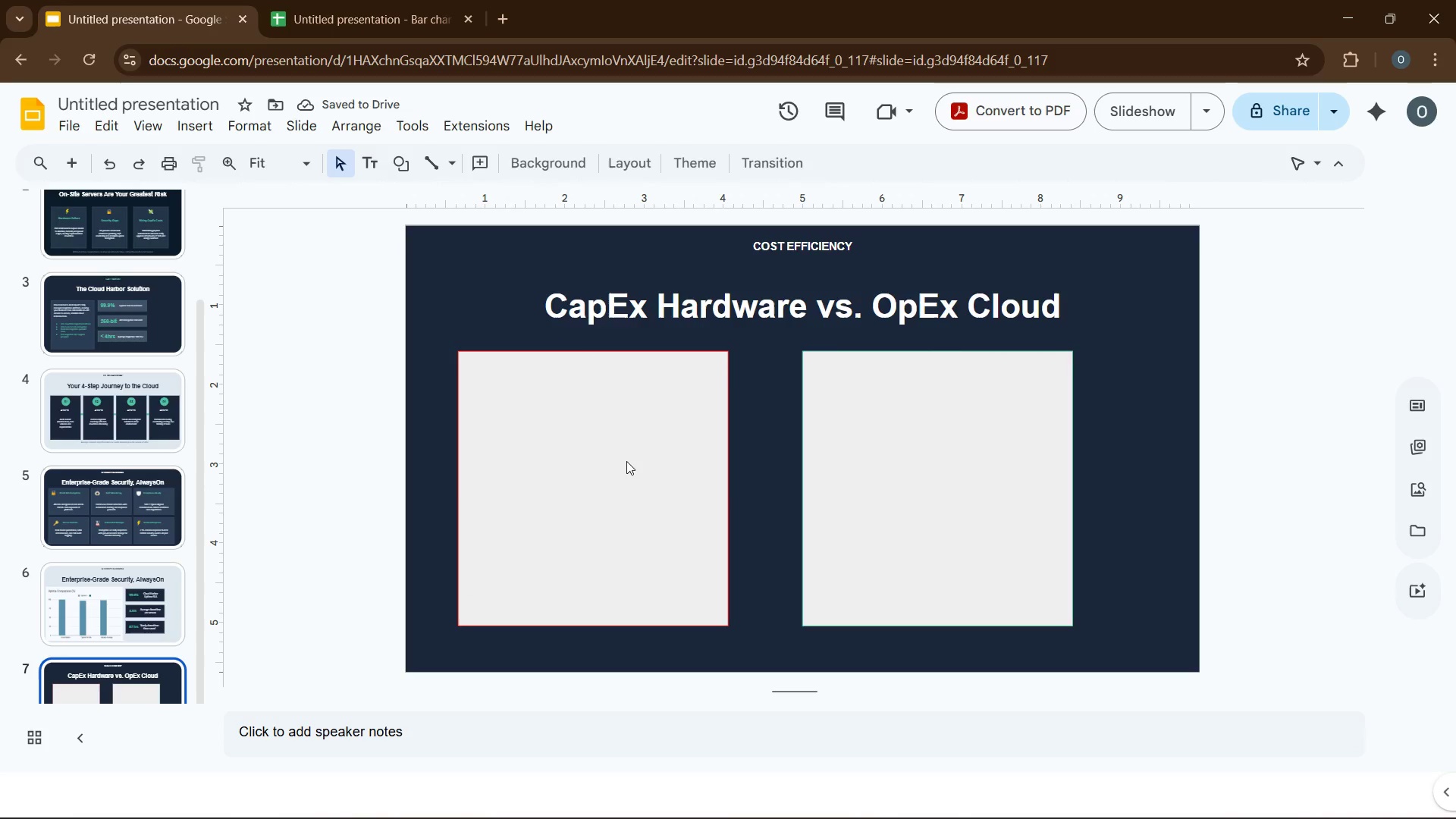 
left_click([626, 461])
 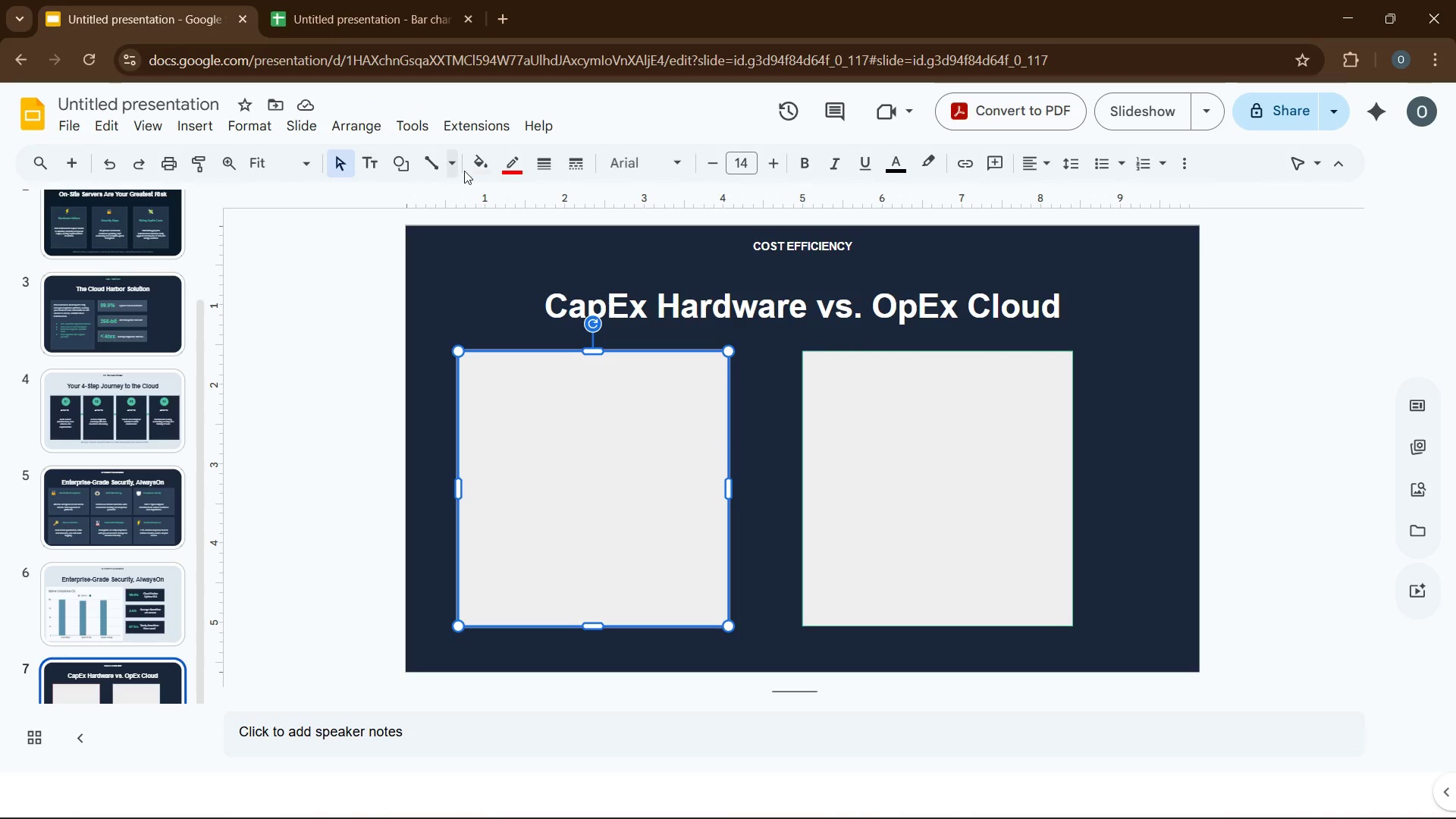 
left_click([478, 167])
 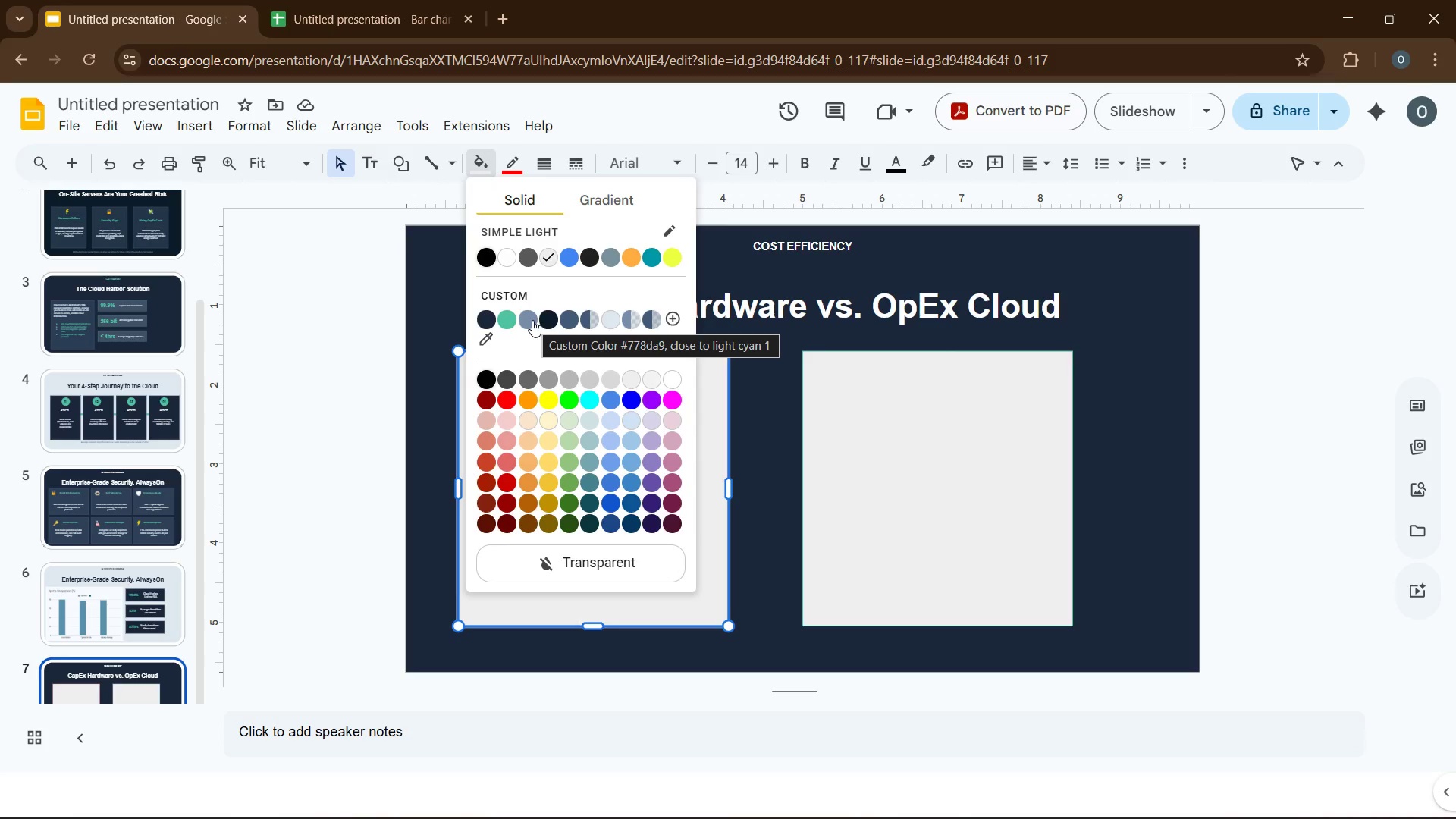 
wait(23.77)
 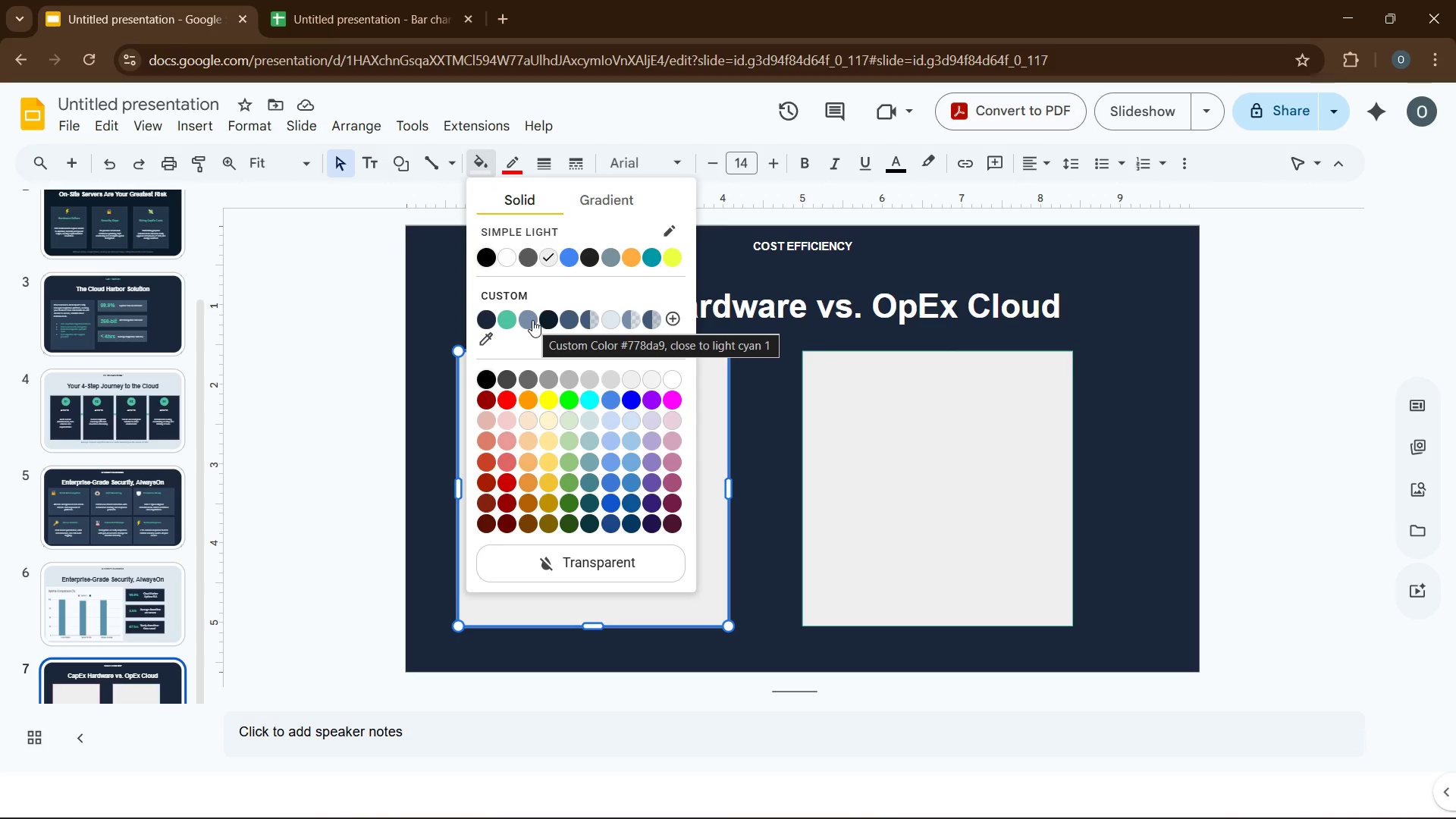 
left_click([532, 320])
 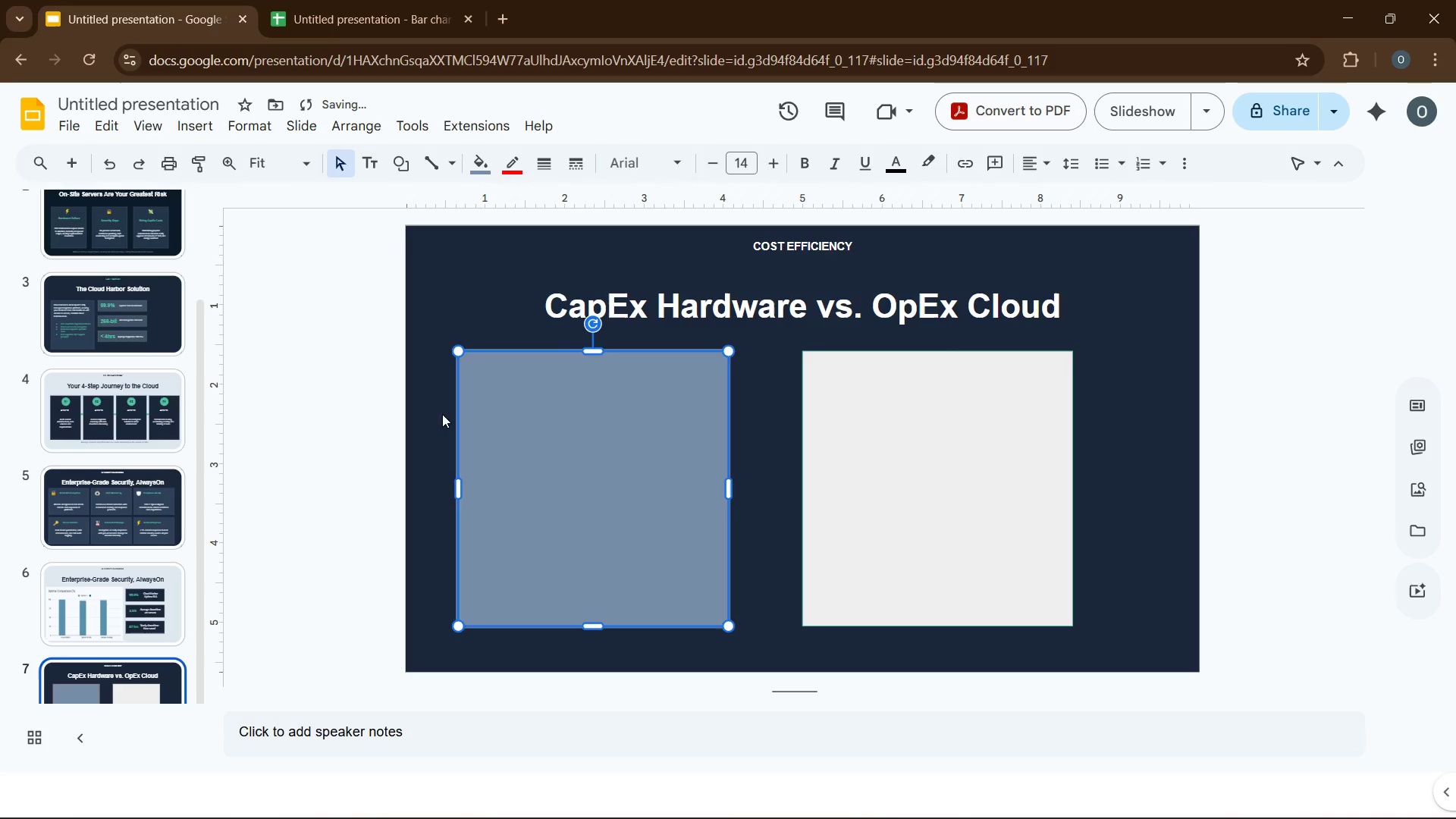 
left_click([438, 422])
 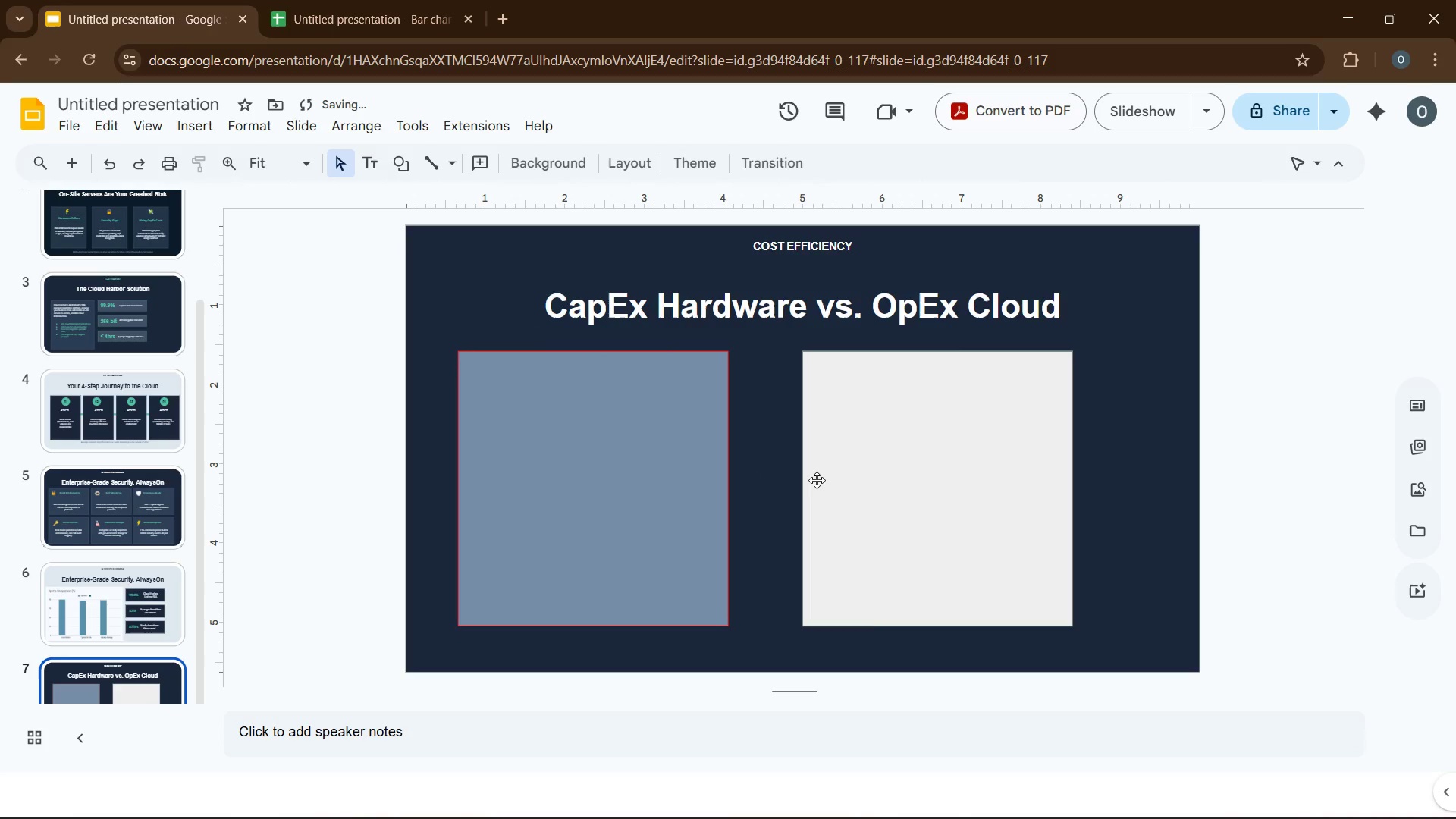 
left_click([817, 480])
 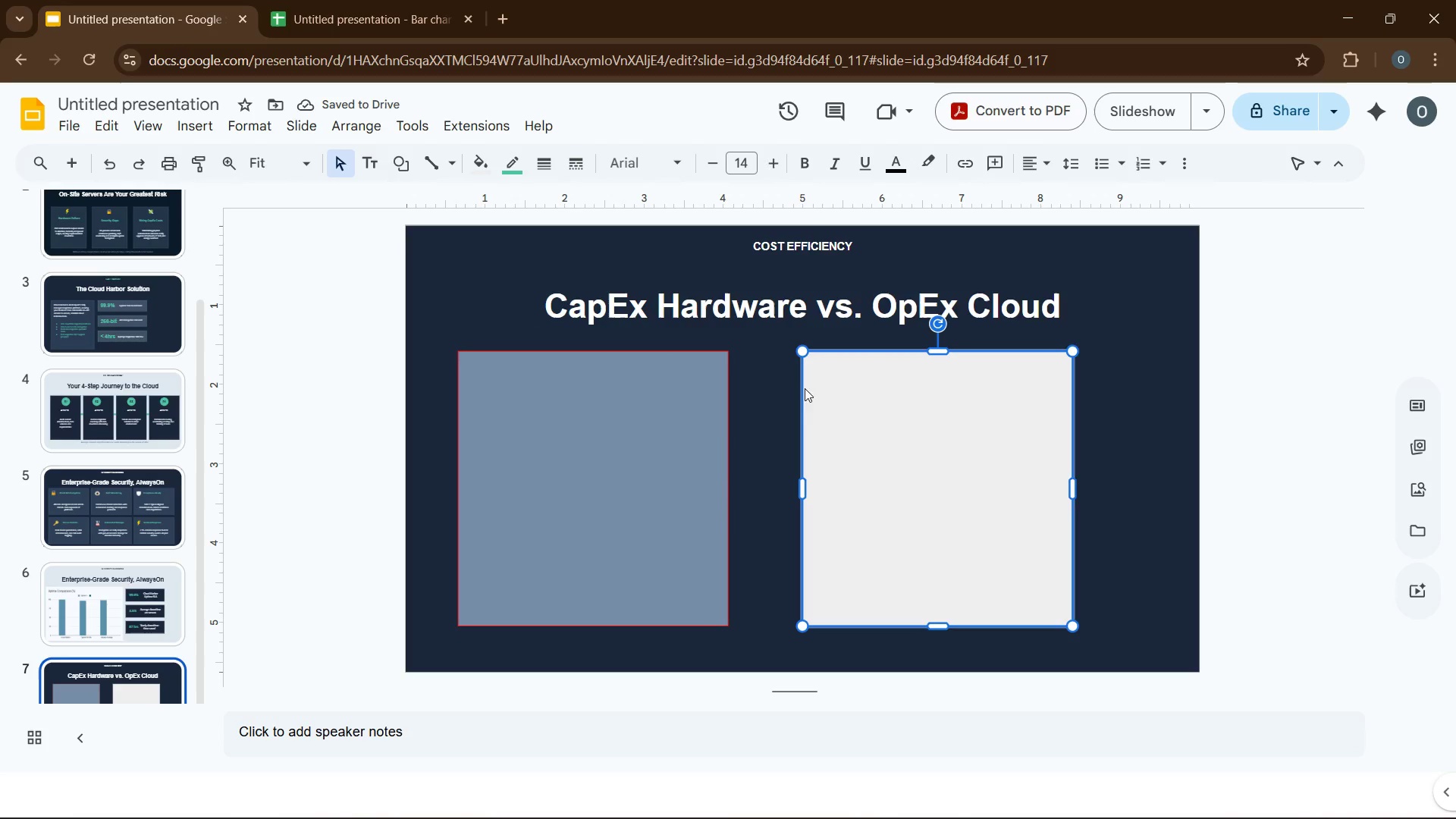 
left_click([858, 431])
 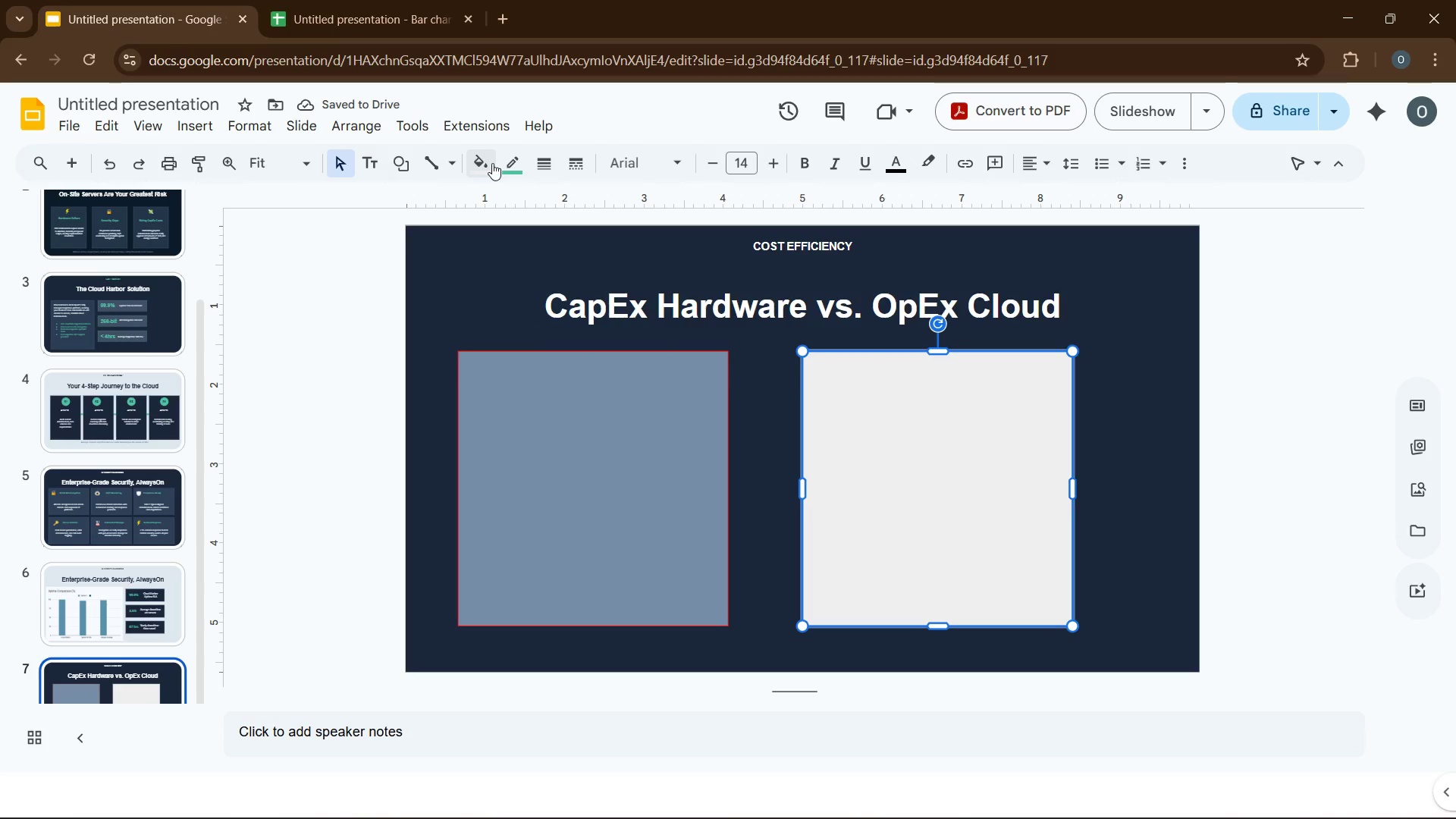 
left_click([492, 163])
 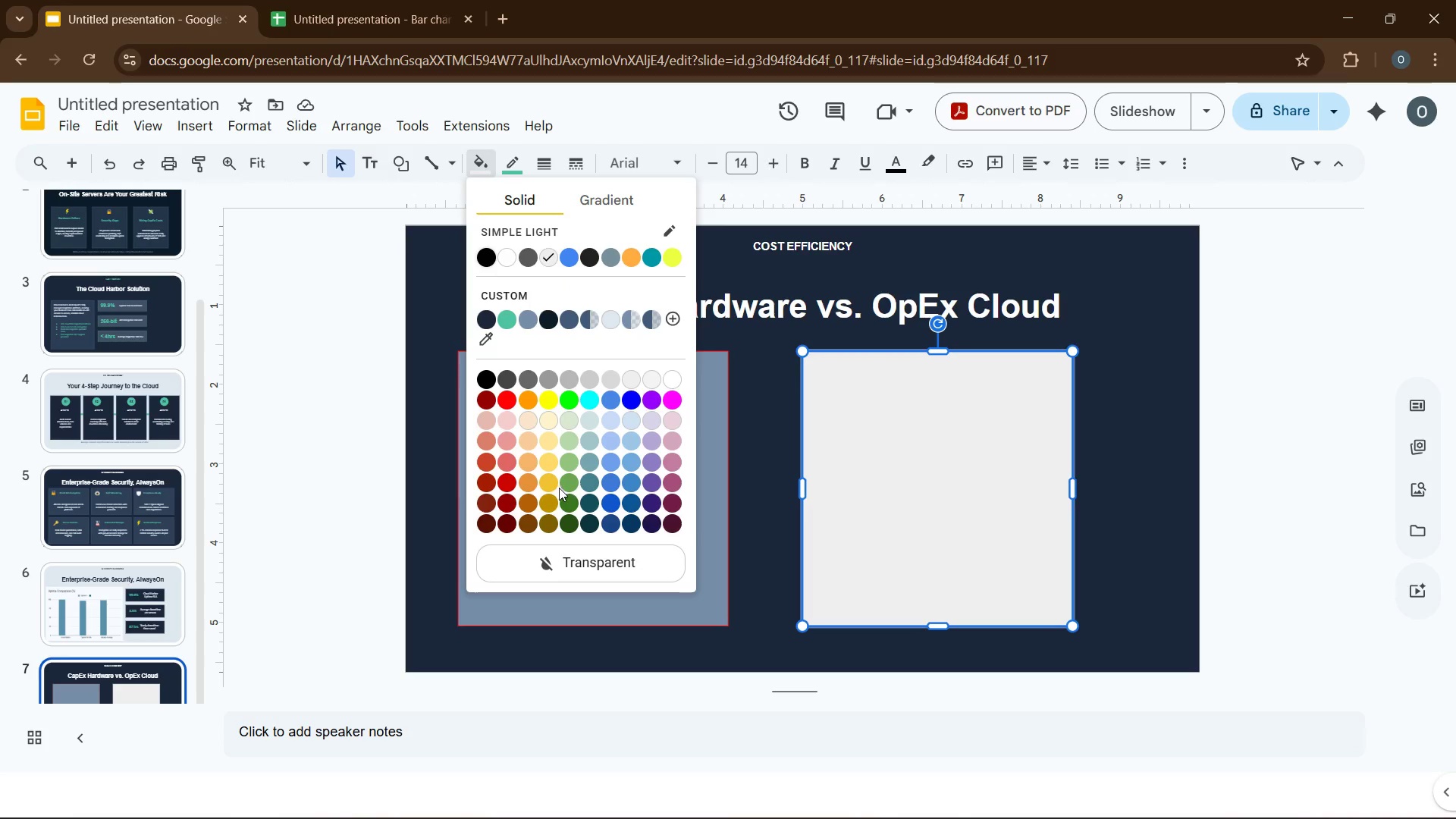 
left_click([571, 482])
 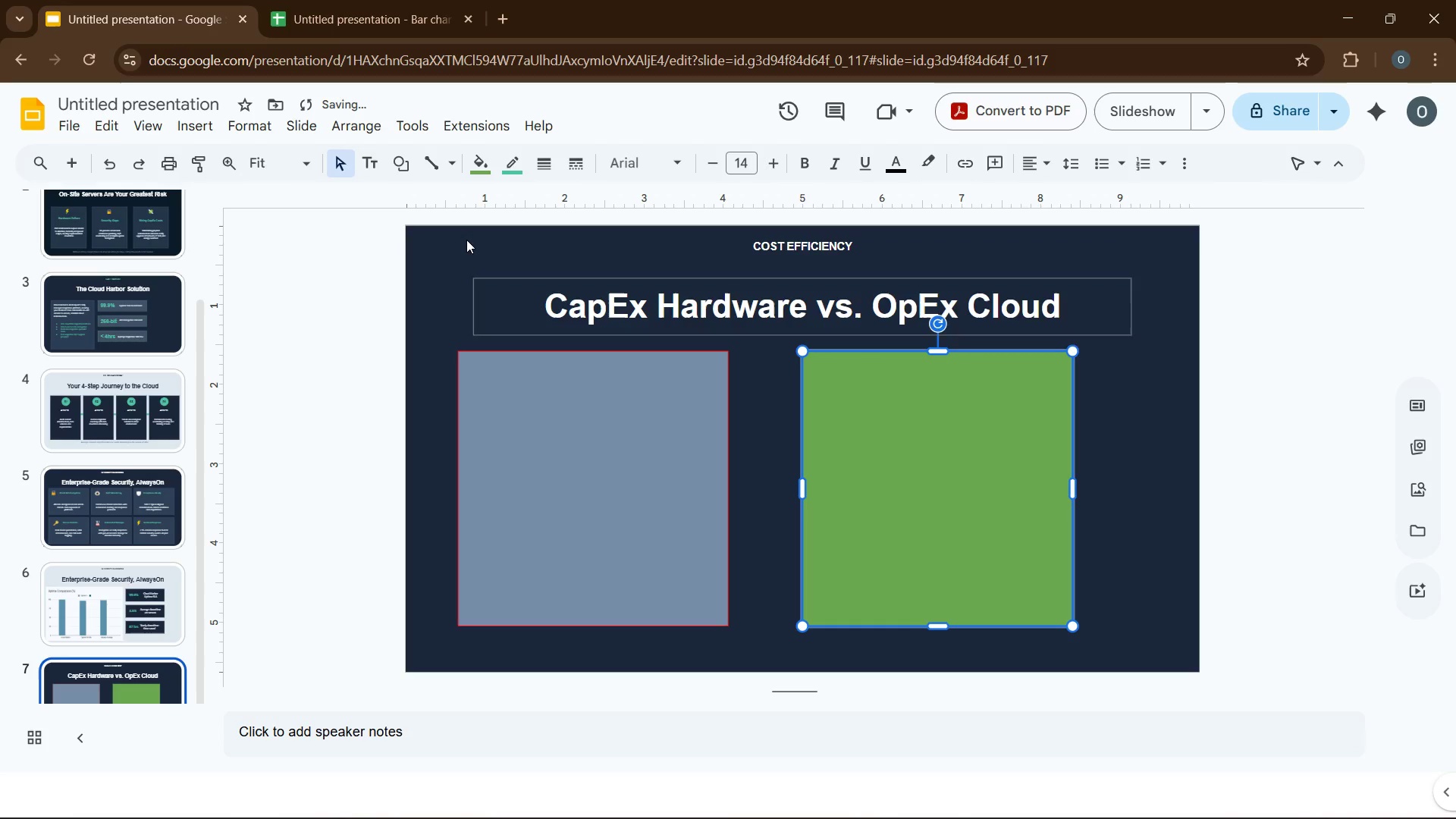 
left_click([490, 171])
 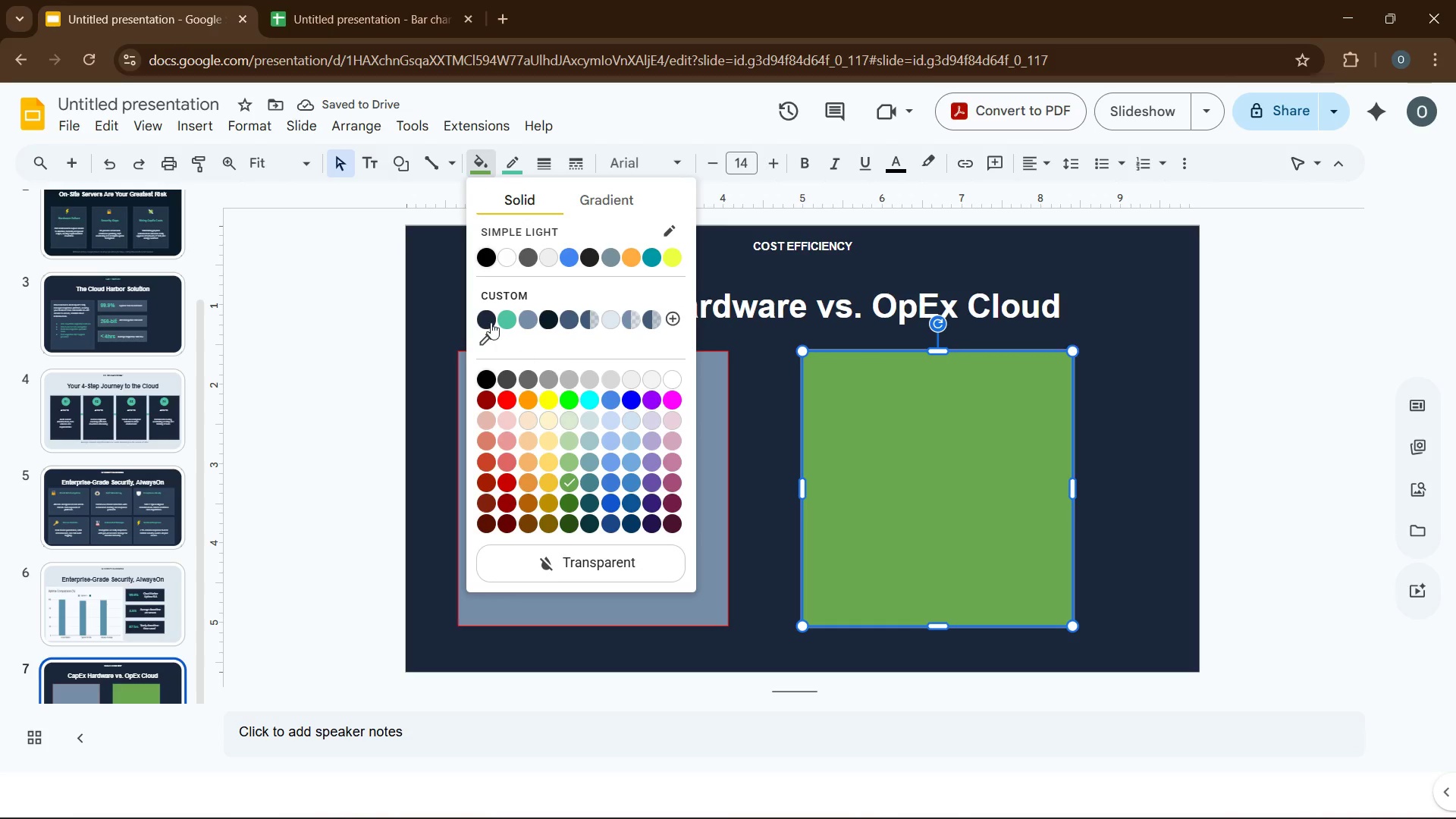 
left_click([504, 318])
 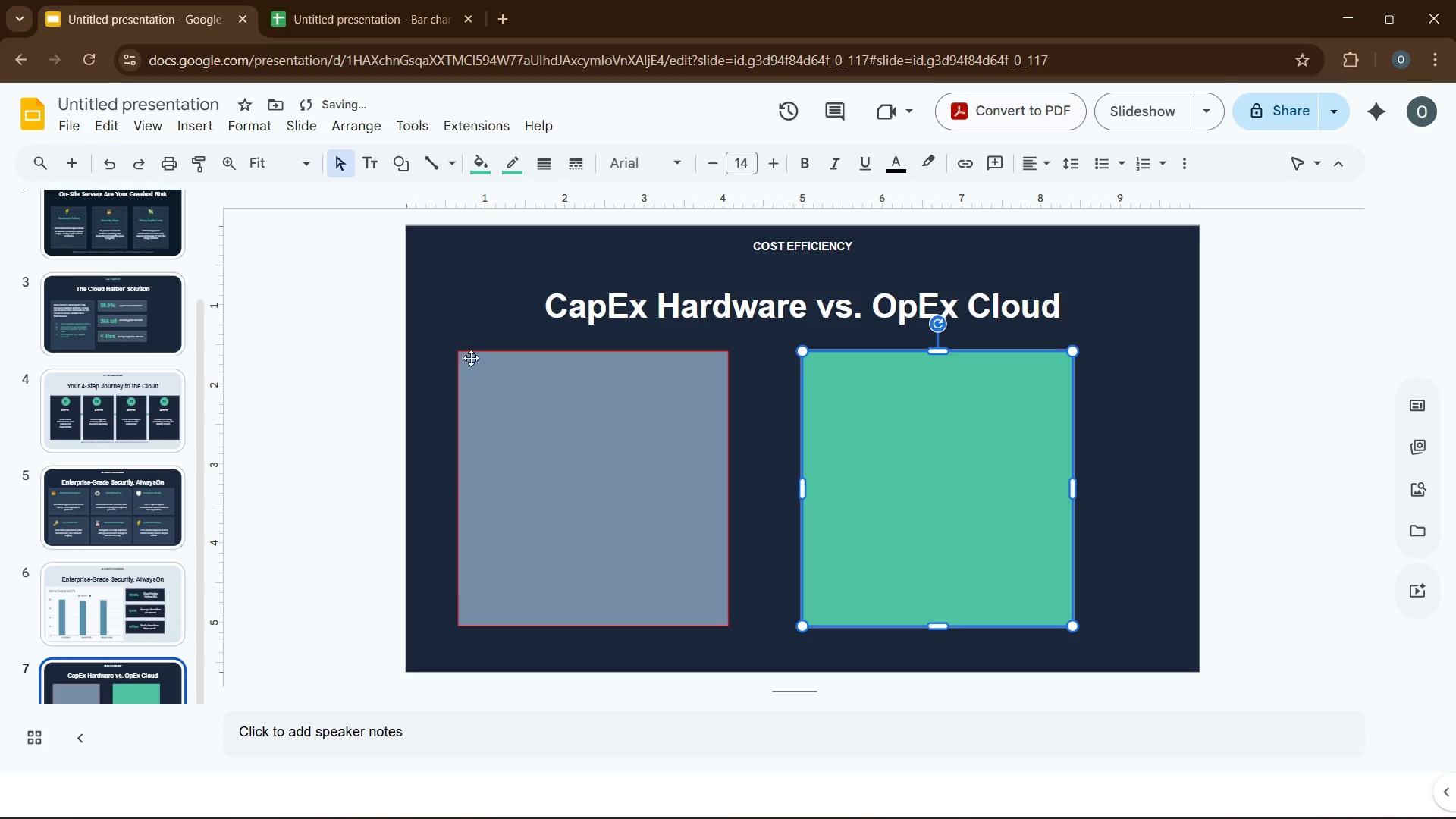 
left_click([450, 352])
 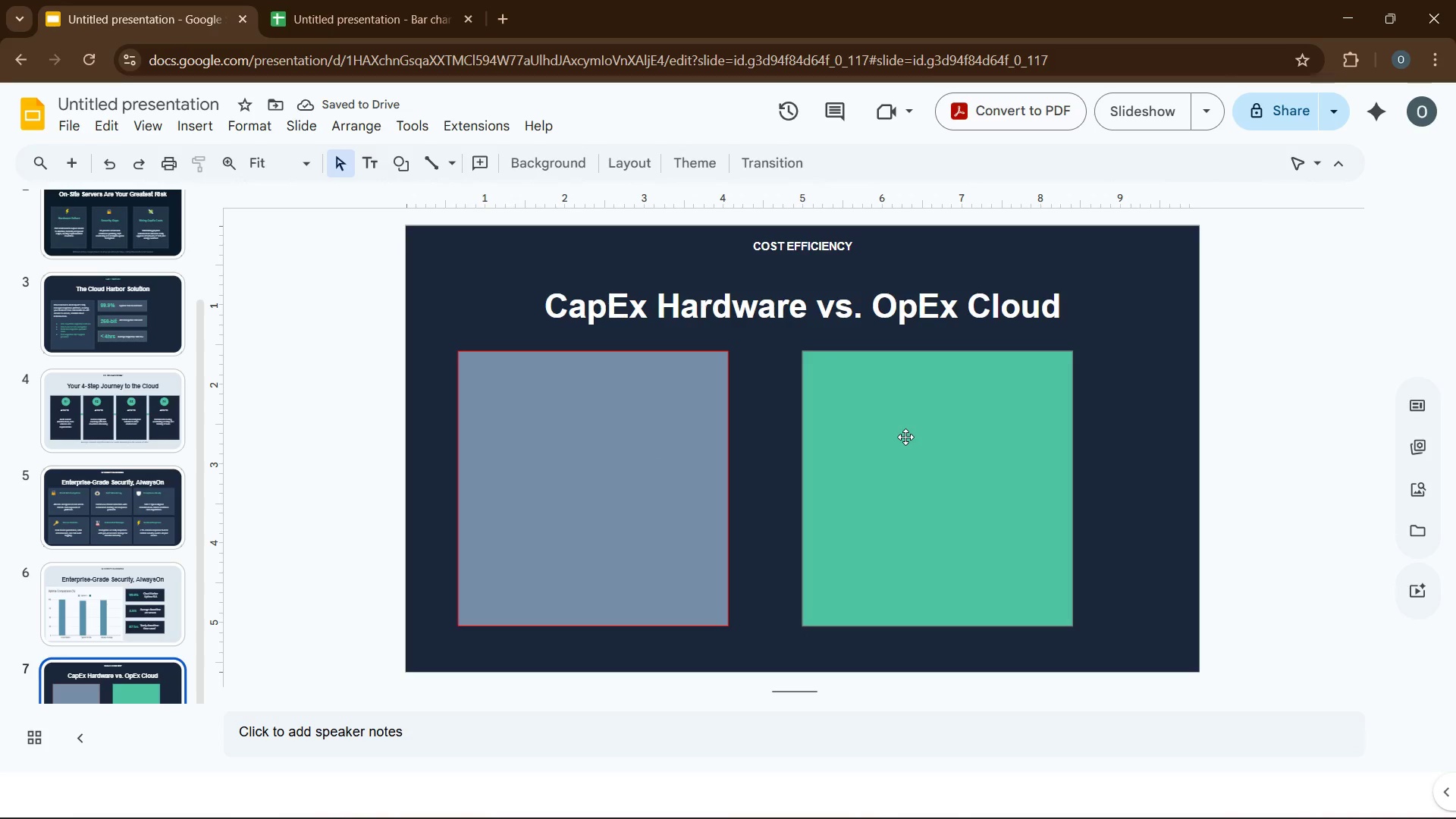 
left_click([905, 437])
 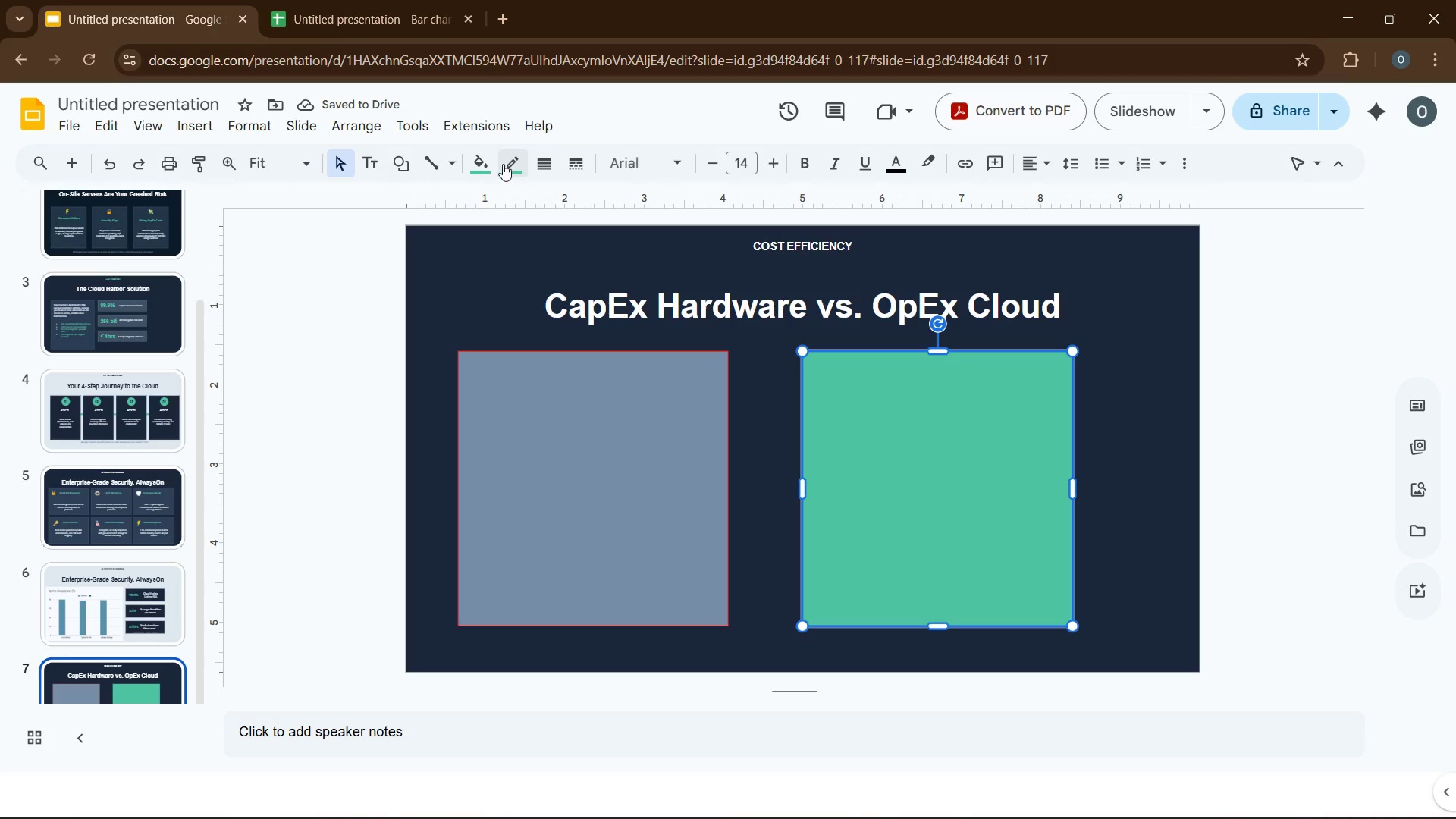 
left_click([488, 162])
 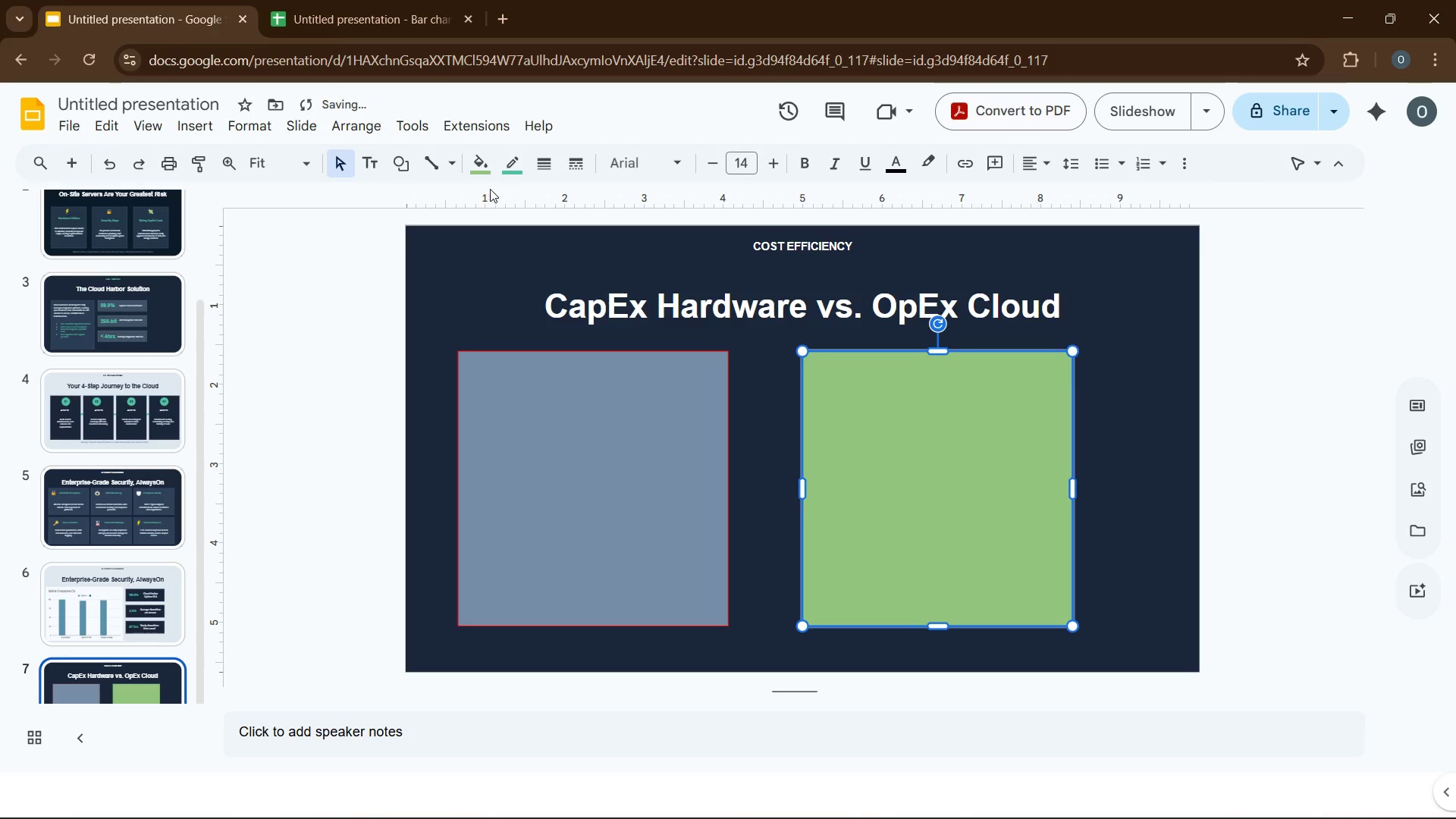 
left_click([483, 168])
 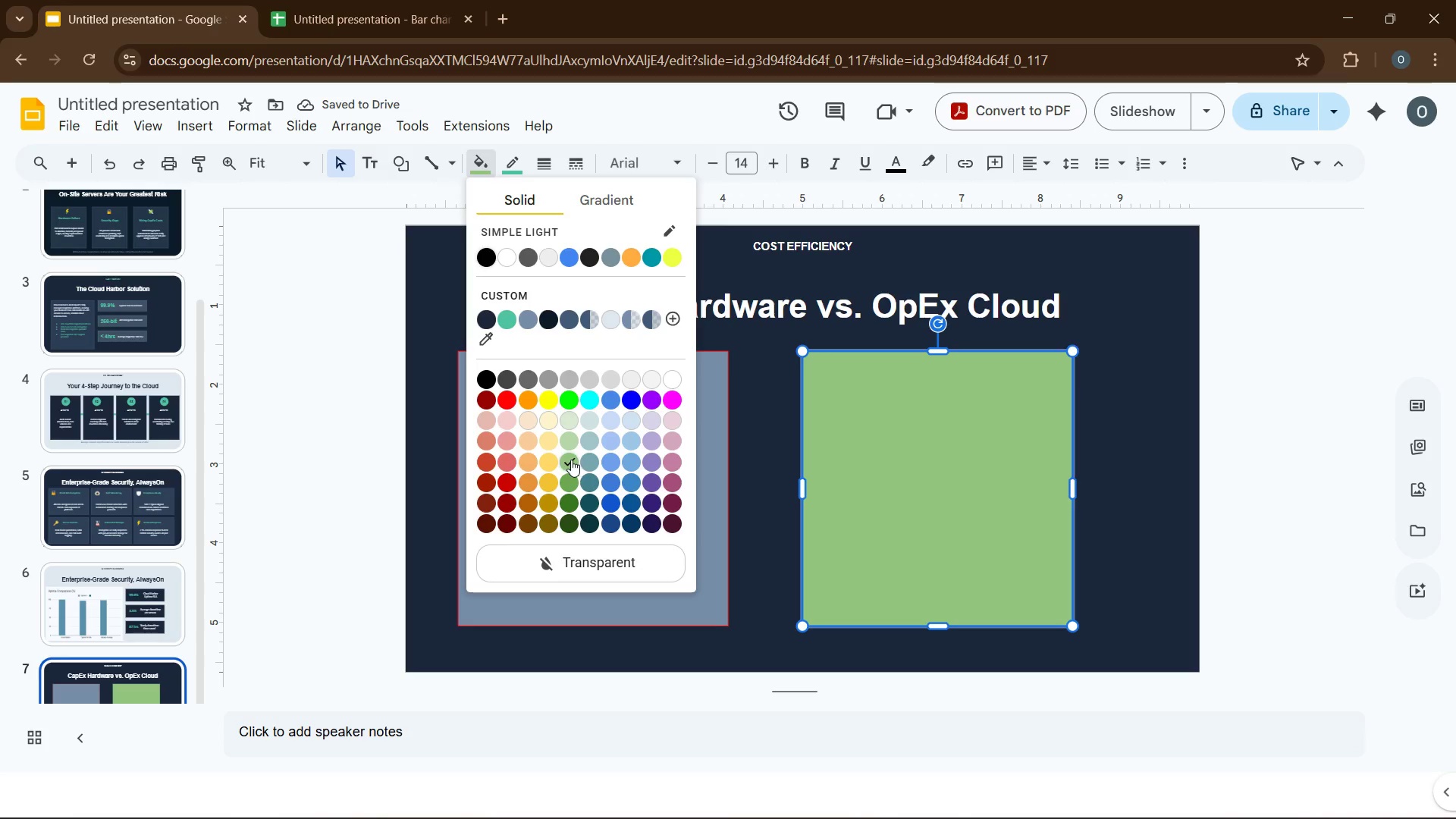 
left_click([566, 438])
 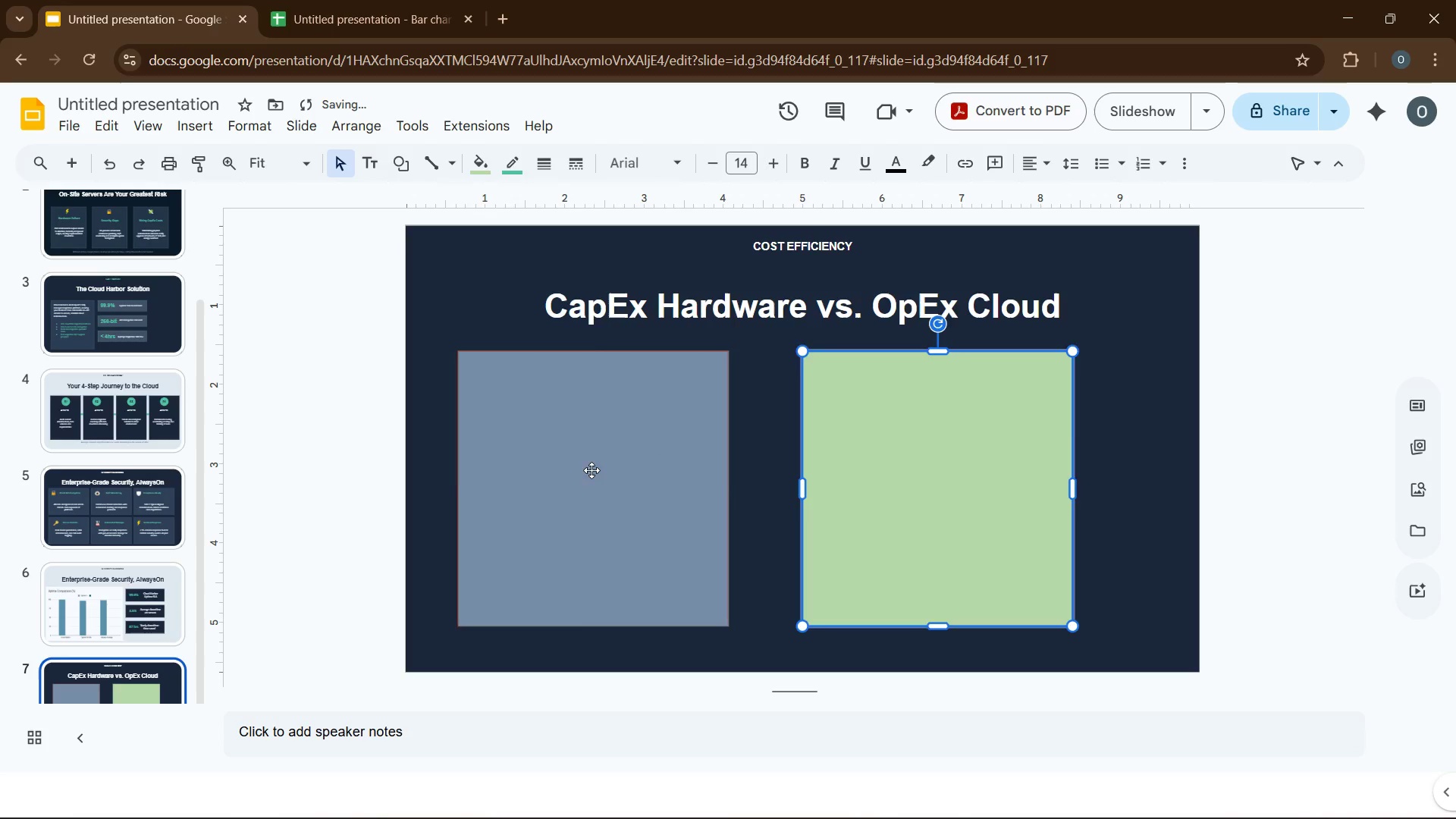 
left_click([598, 479])
 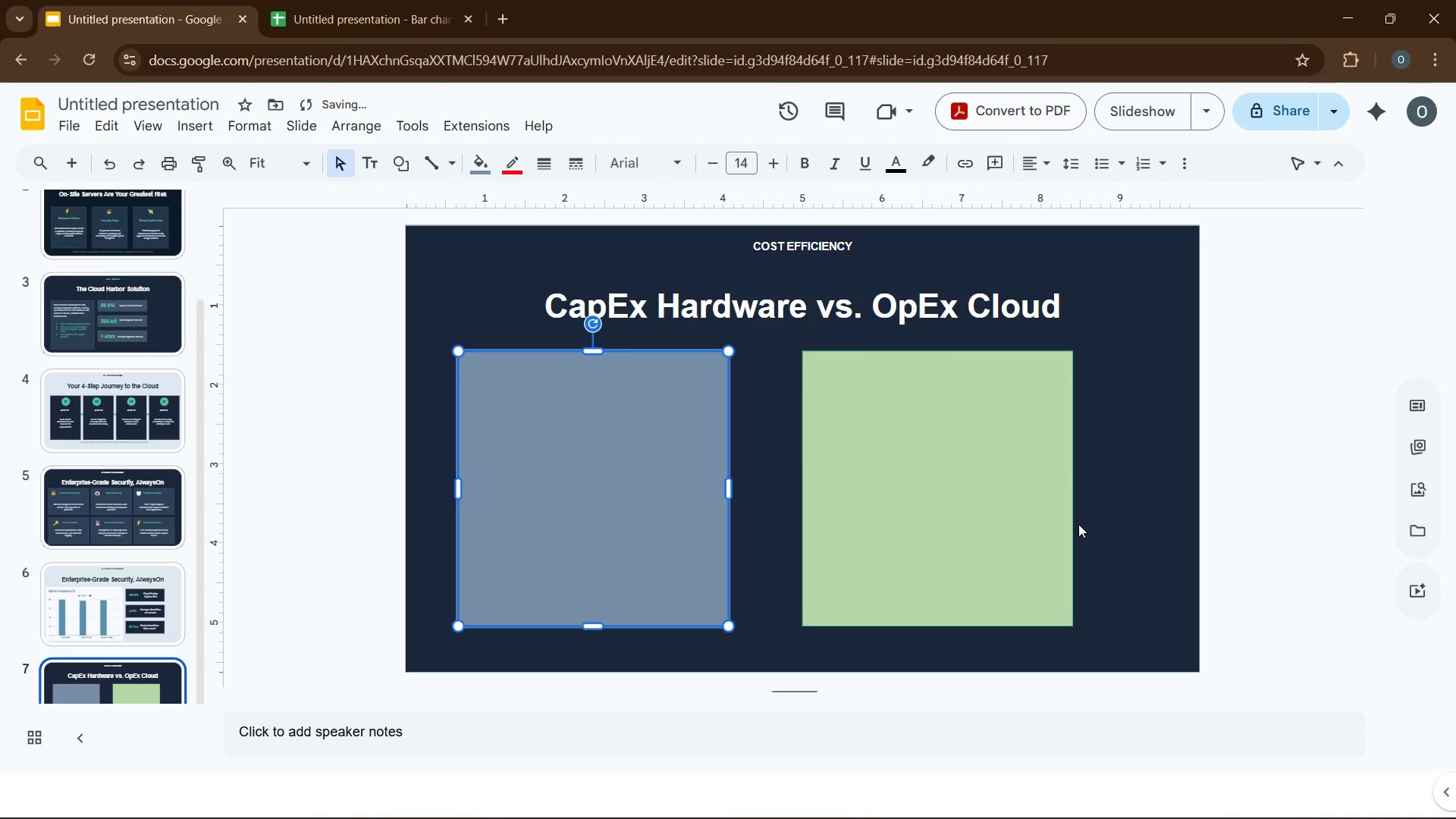 
left_click([940, 508])
 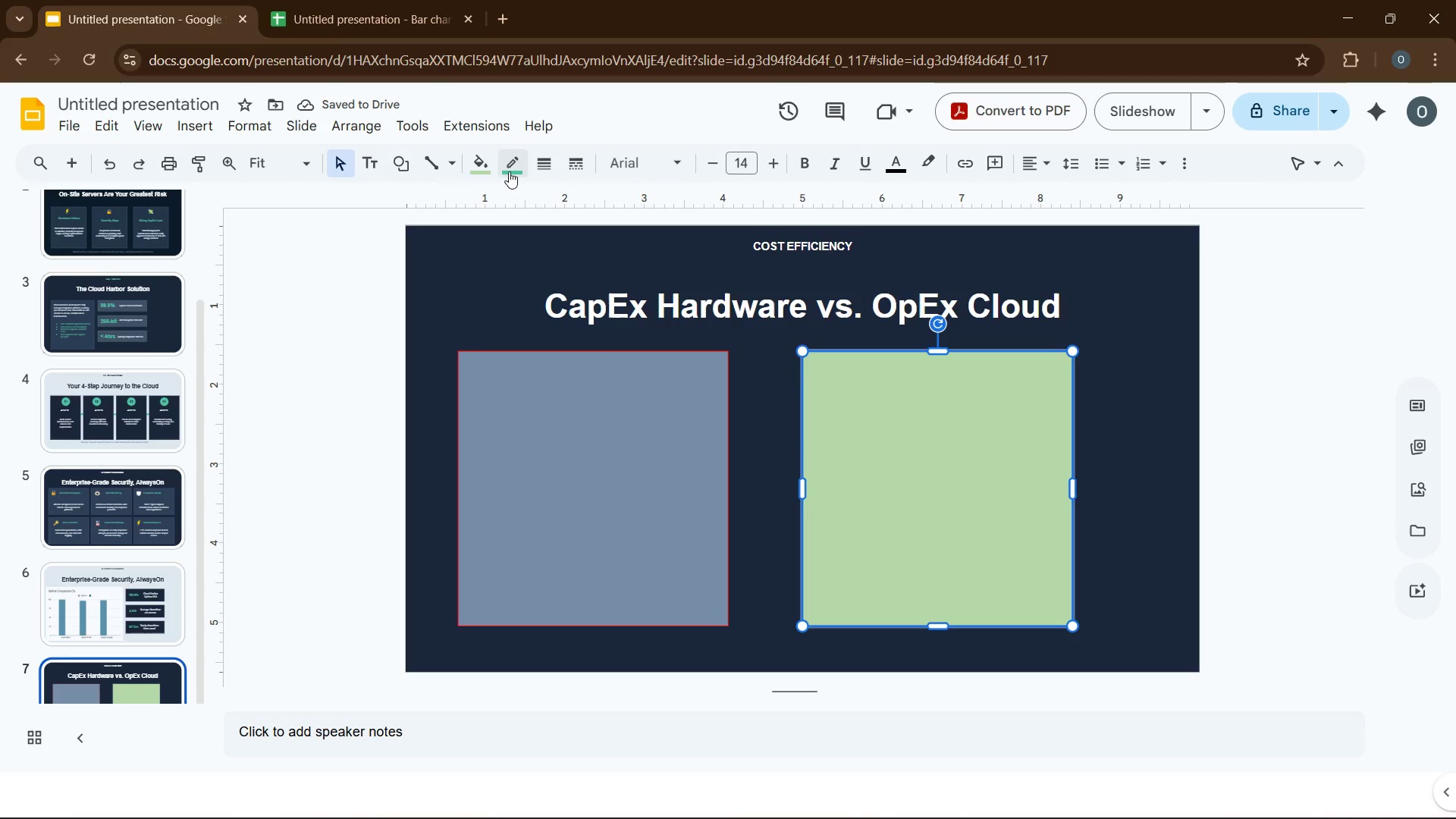 
left_click([483, 165])
 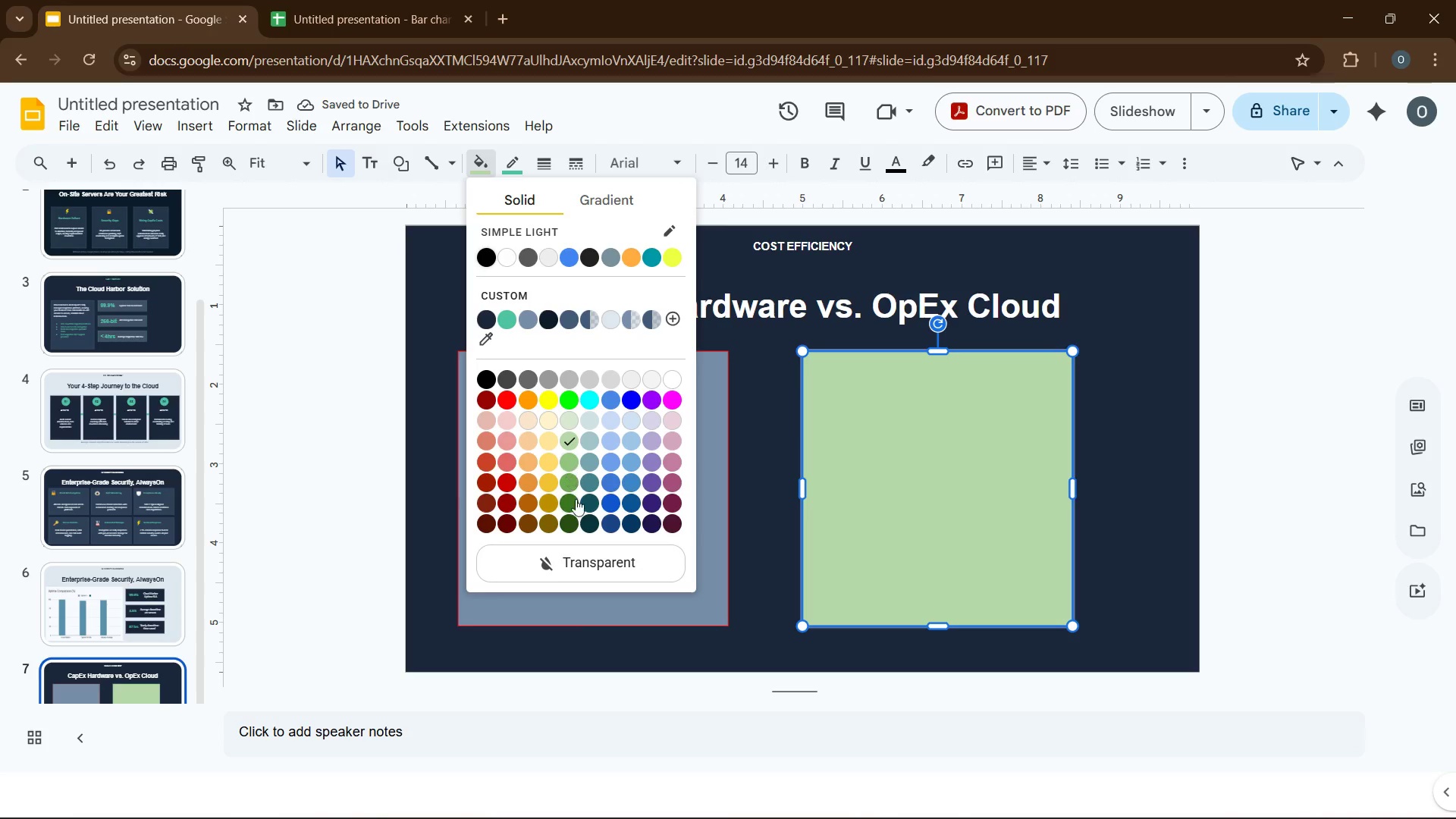 
left_click([572, 506])
 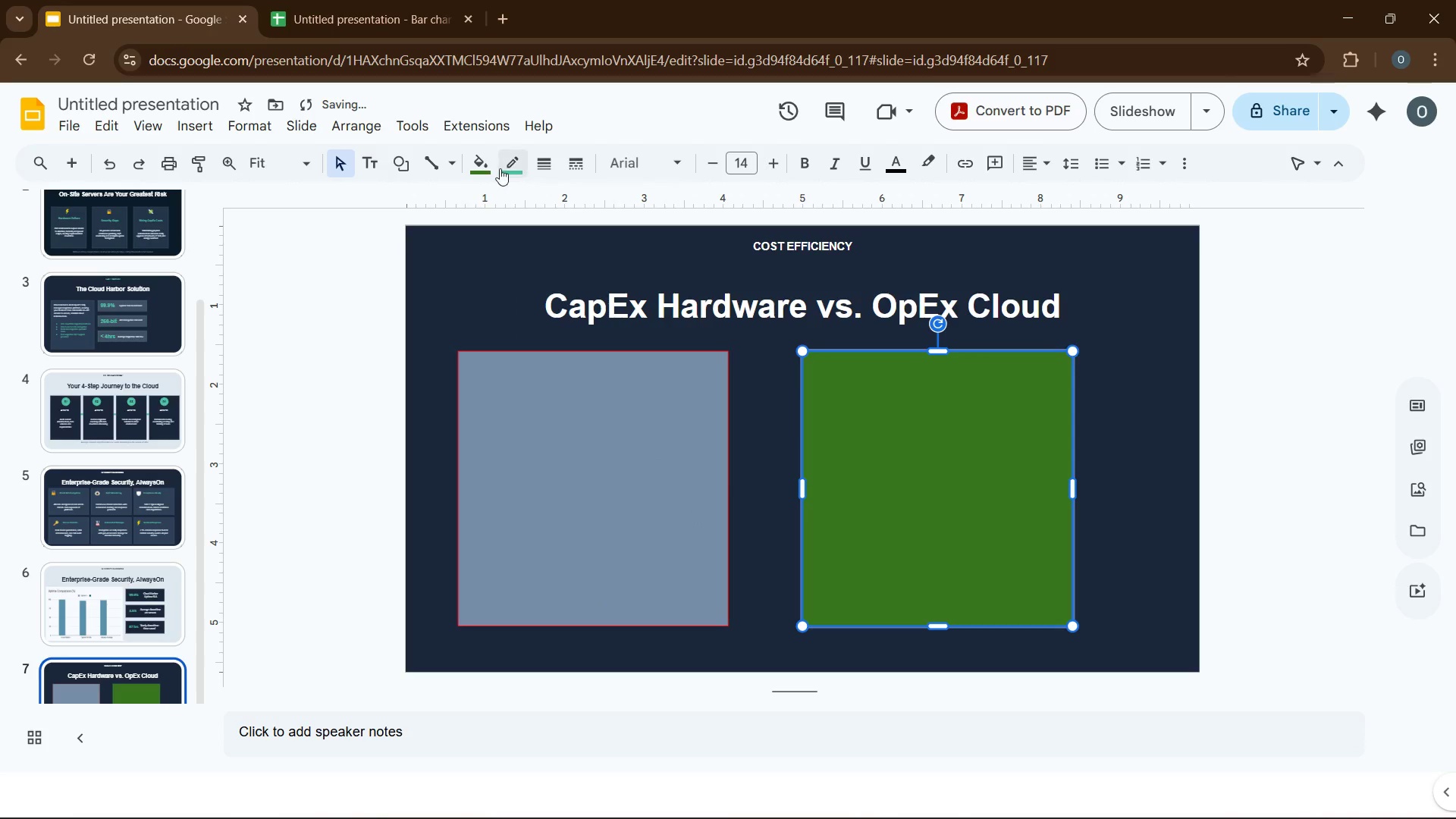 
left_click([478, 168])
 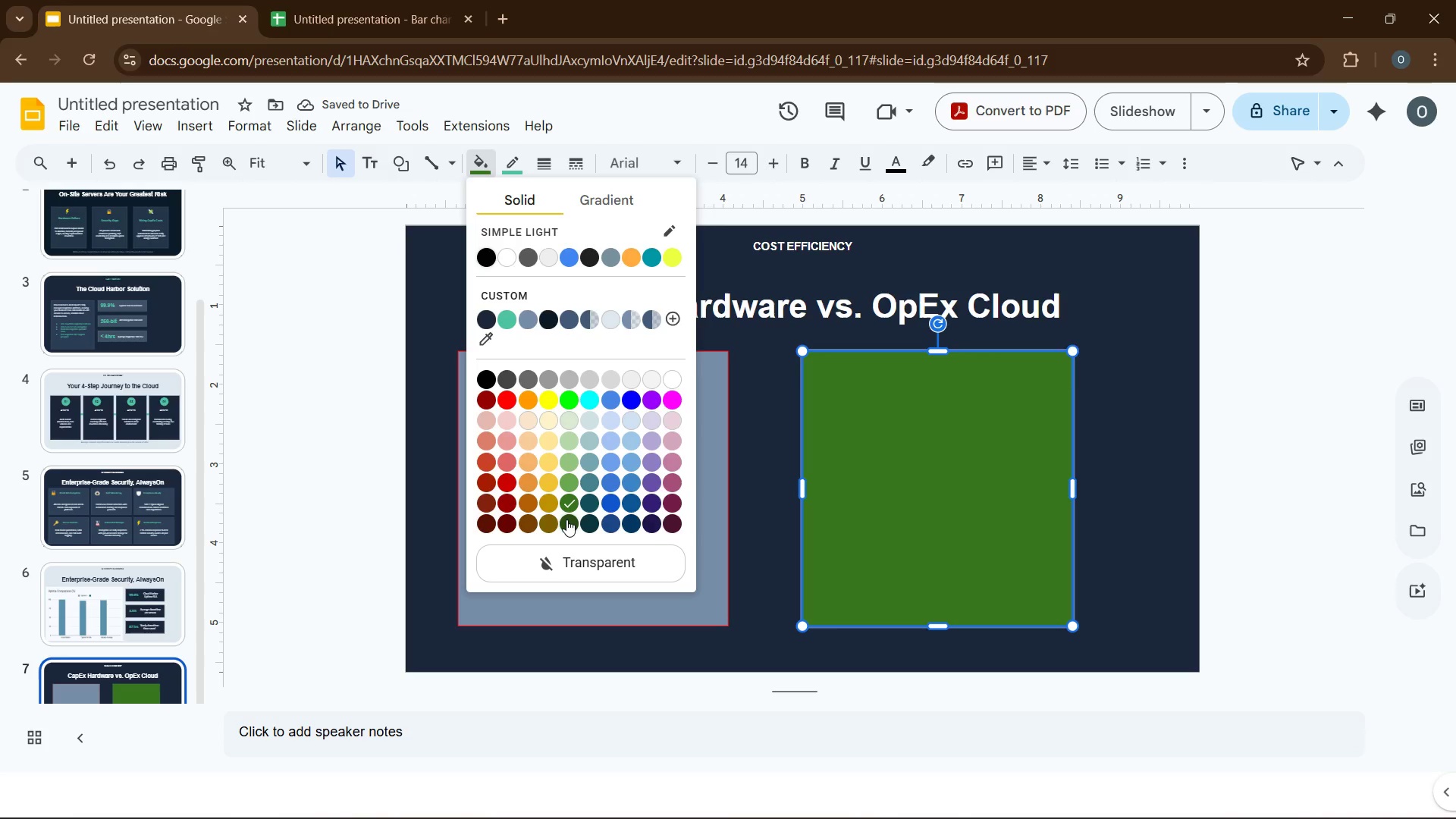 
left_click([566, 519])
 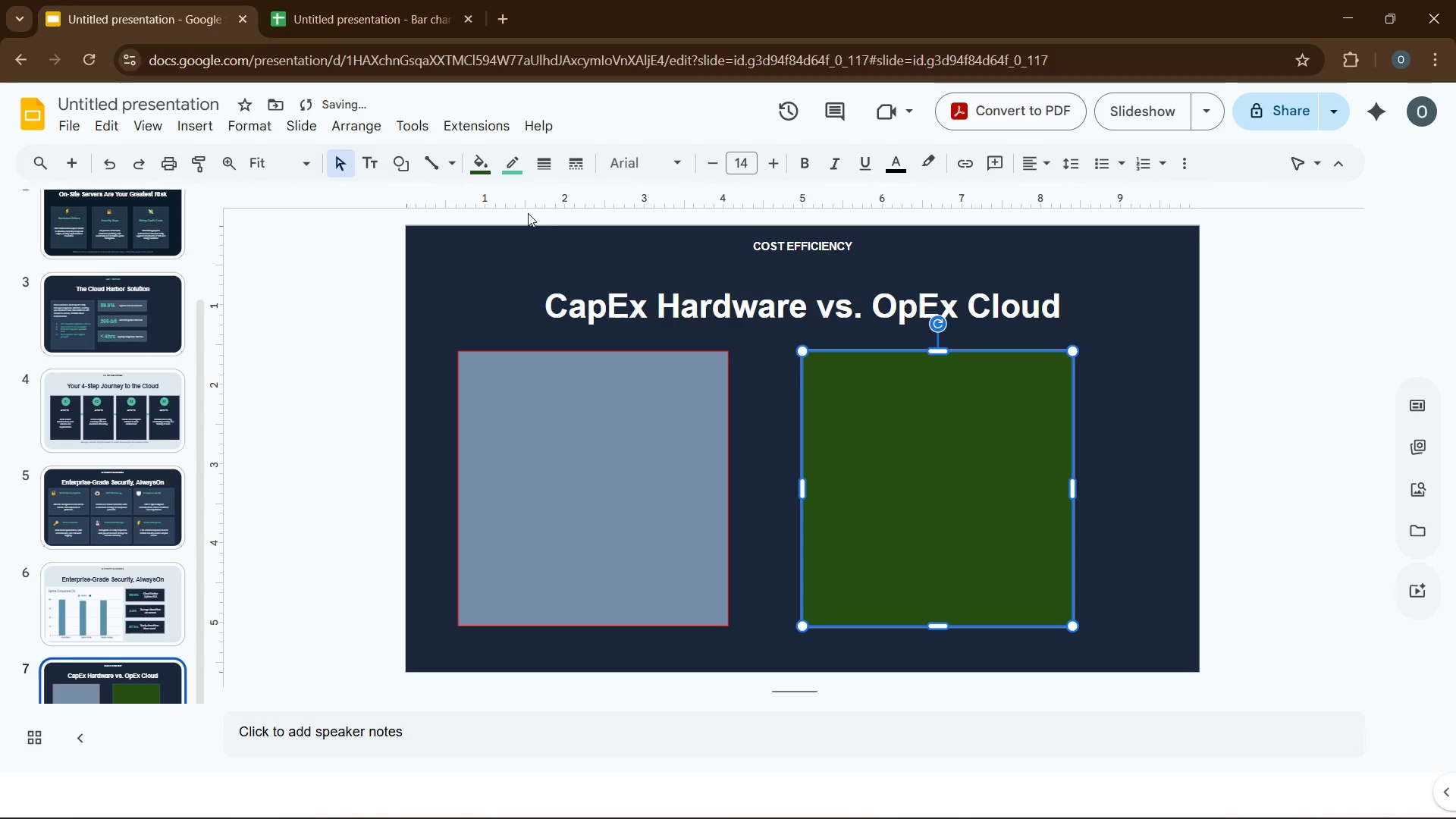 
left_click([490, 168])
 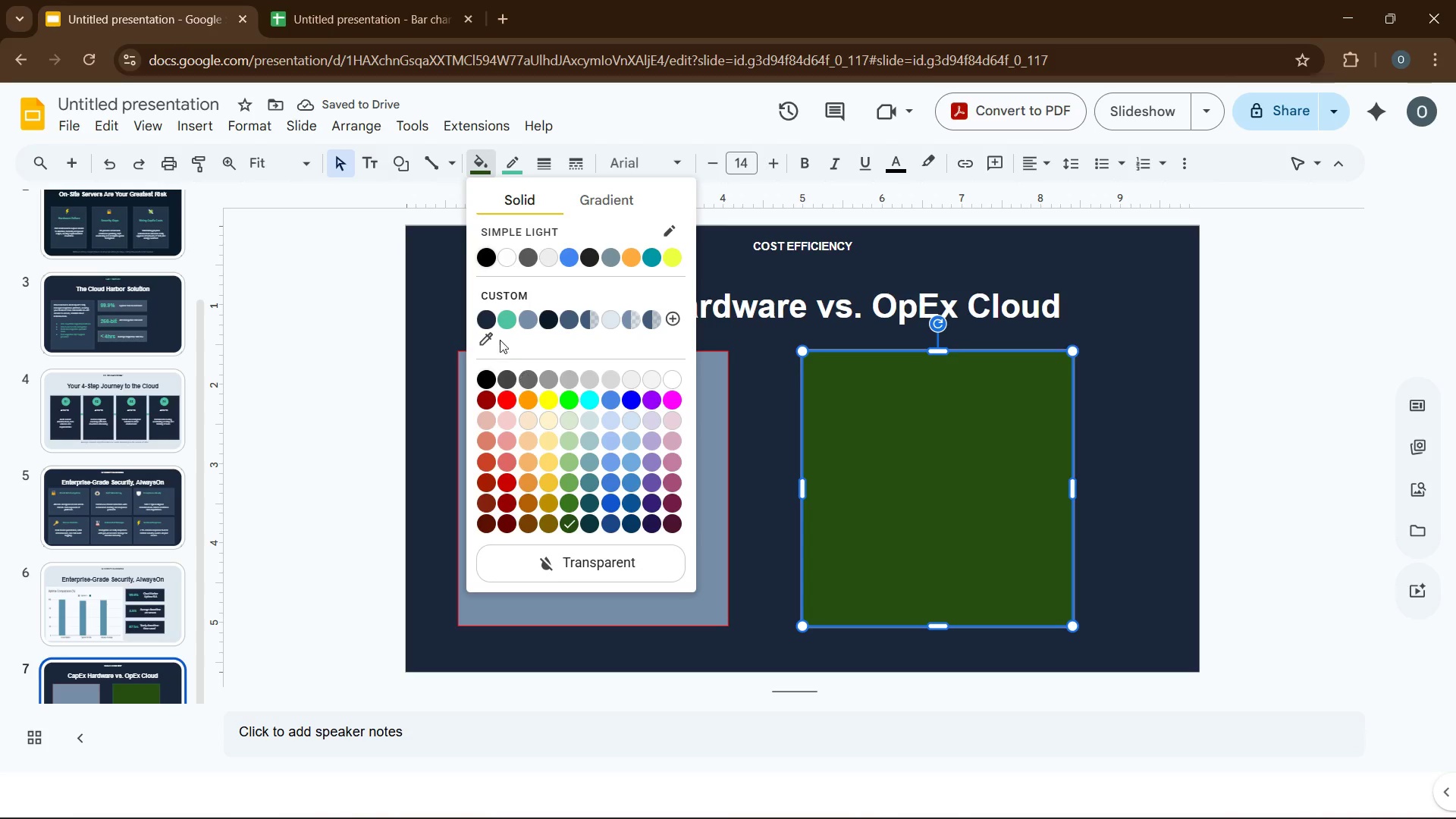 
mouse_move([513, 338])
 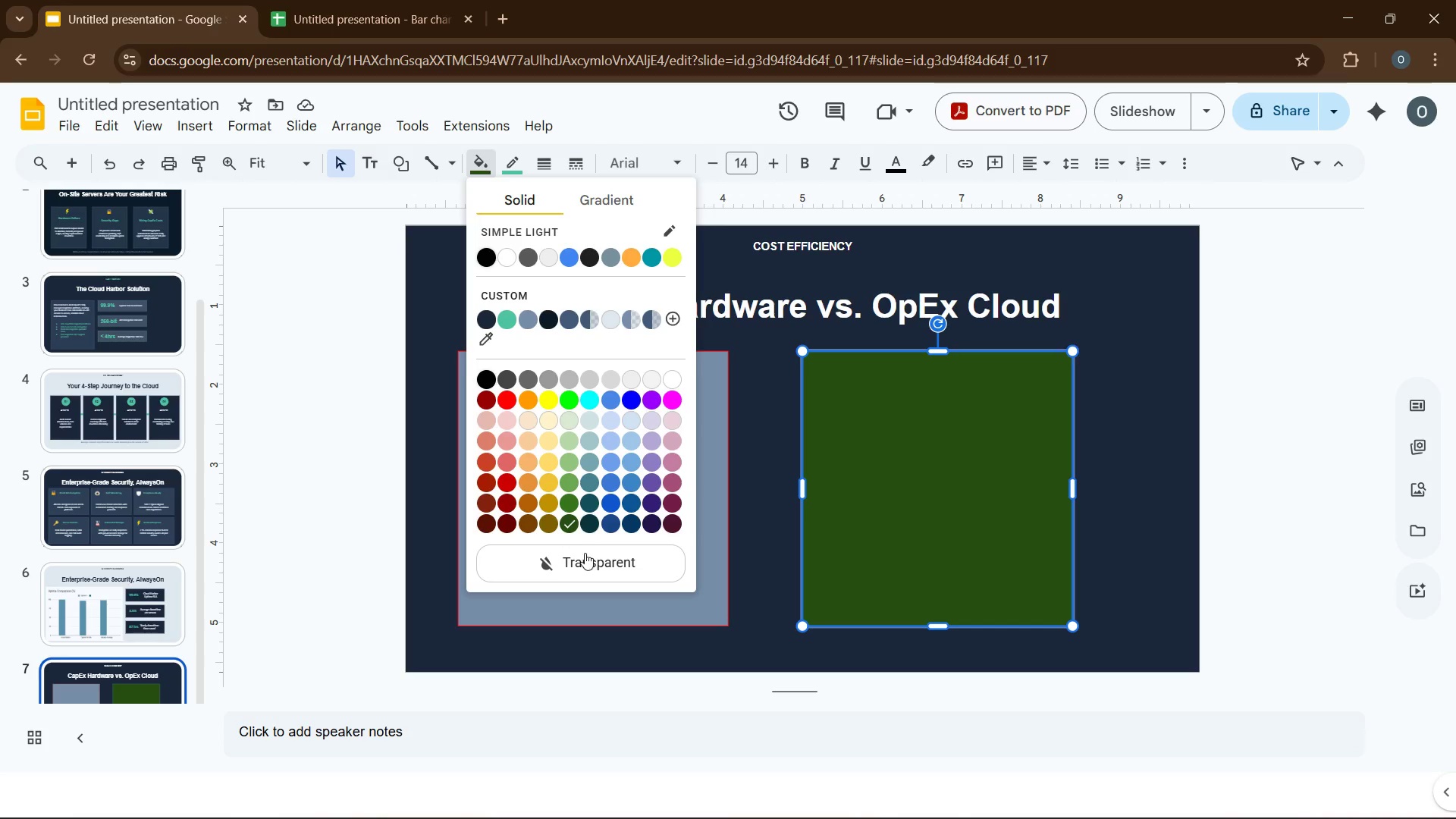 
left_click([585, 556])
 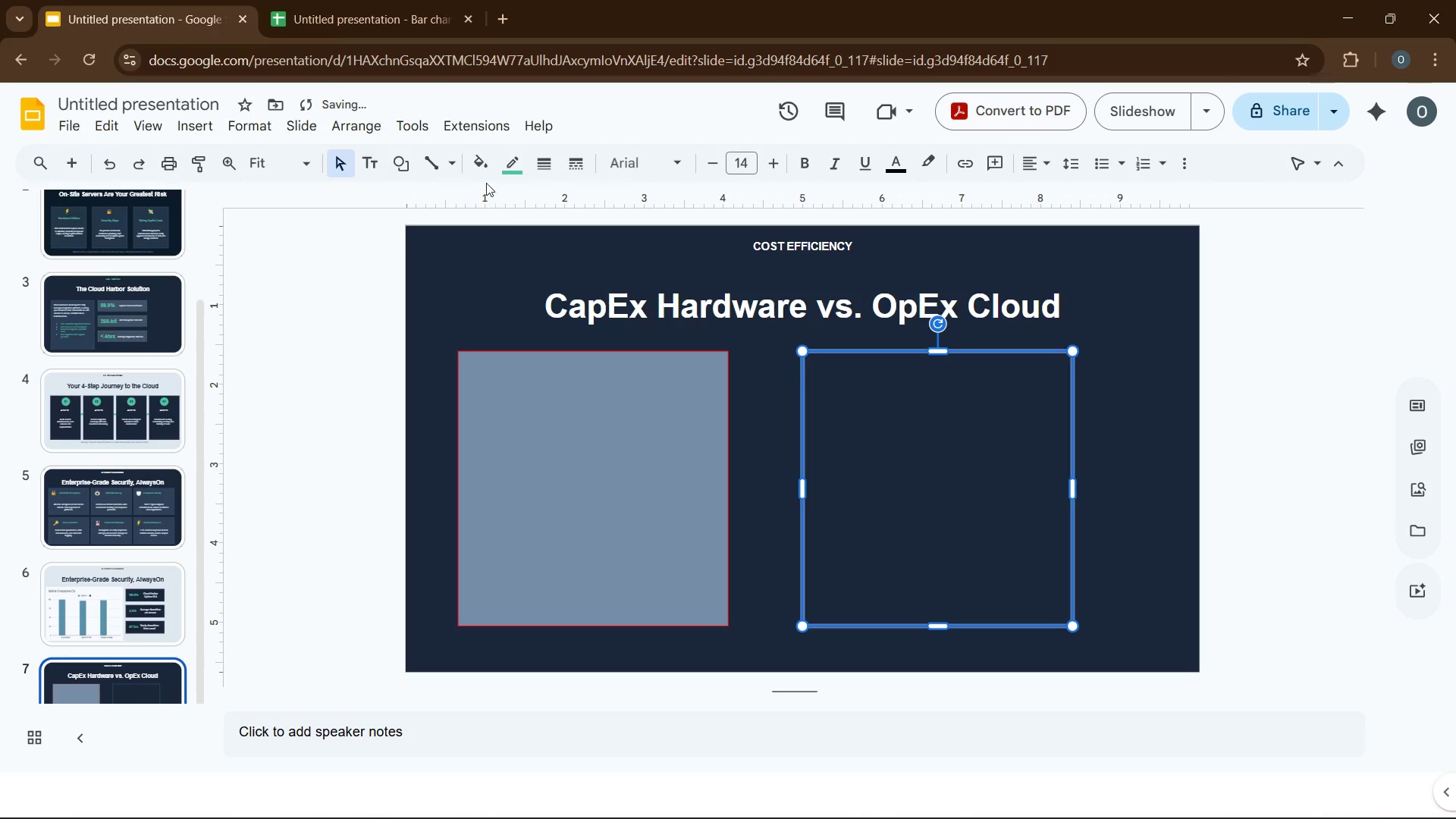 
left_click([486, 171])
 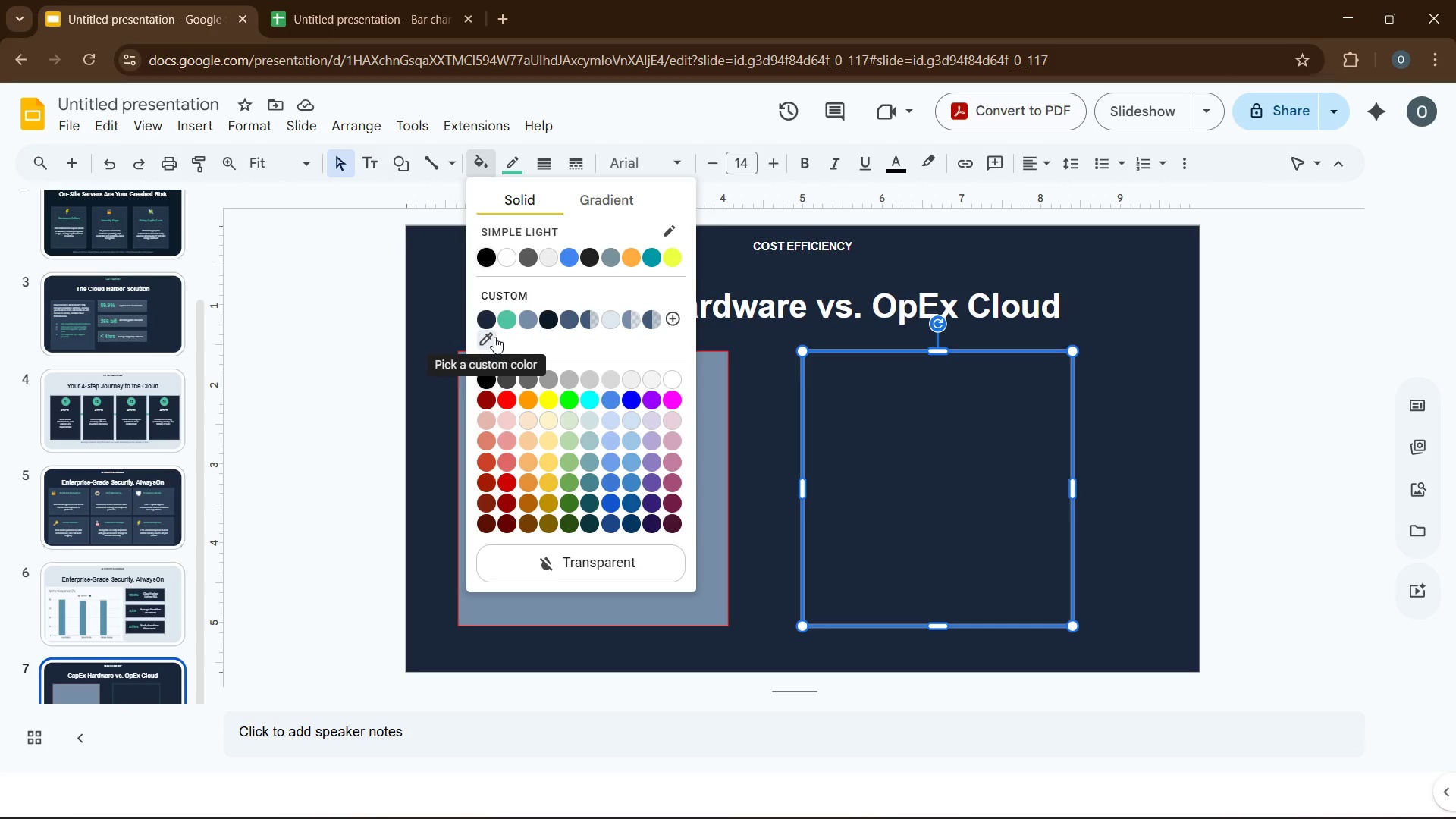 
wait(6.69)
 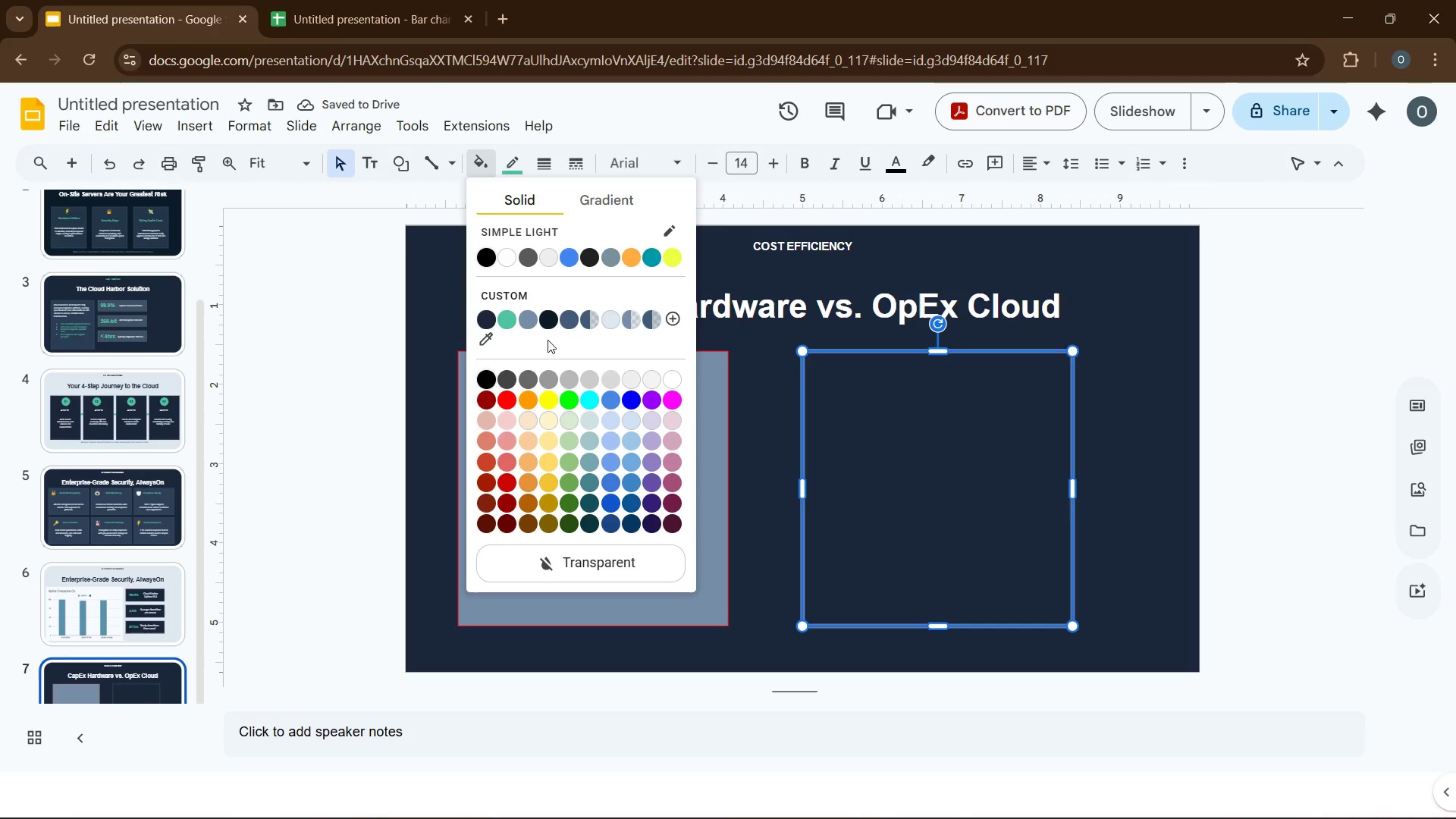 
left_click([671, 319])
 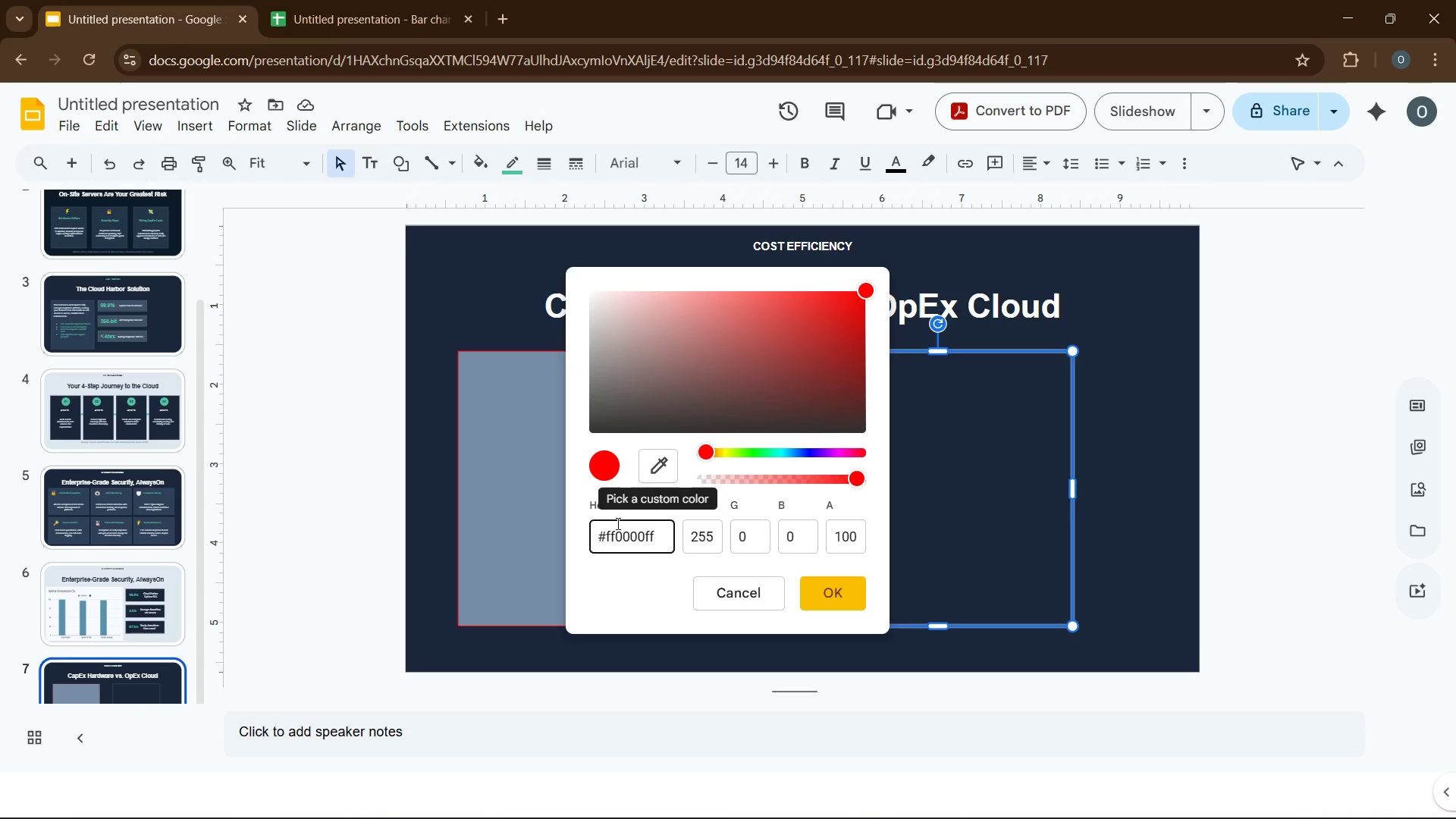 
double_click([614, 529])
 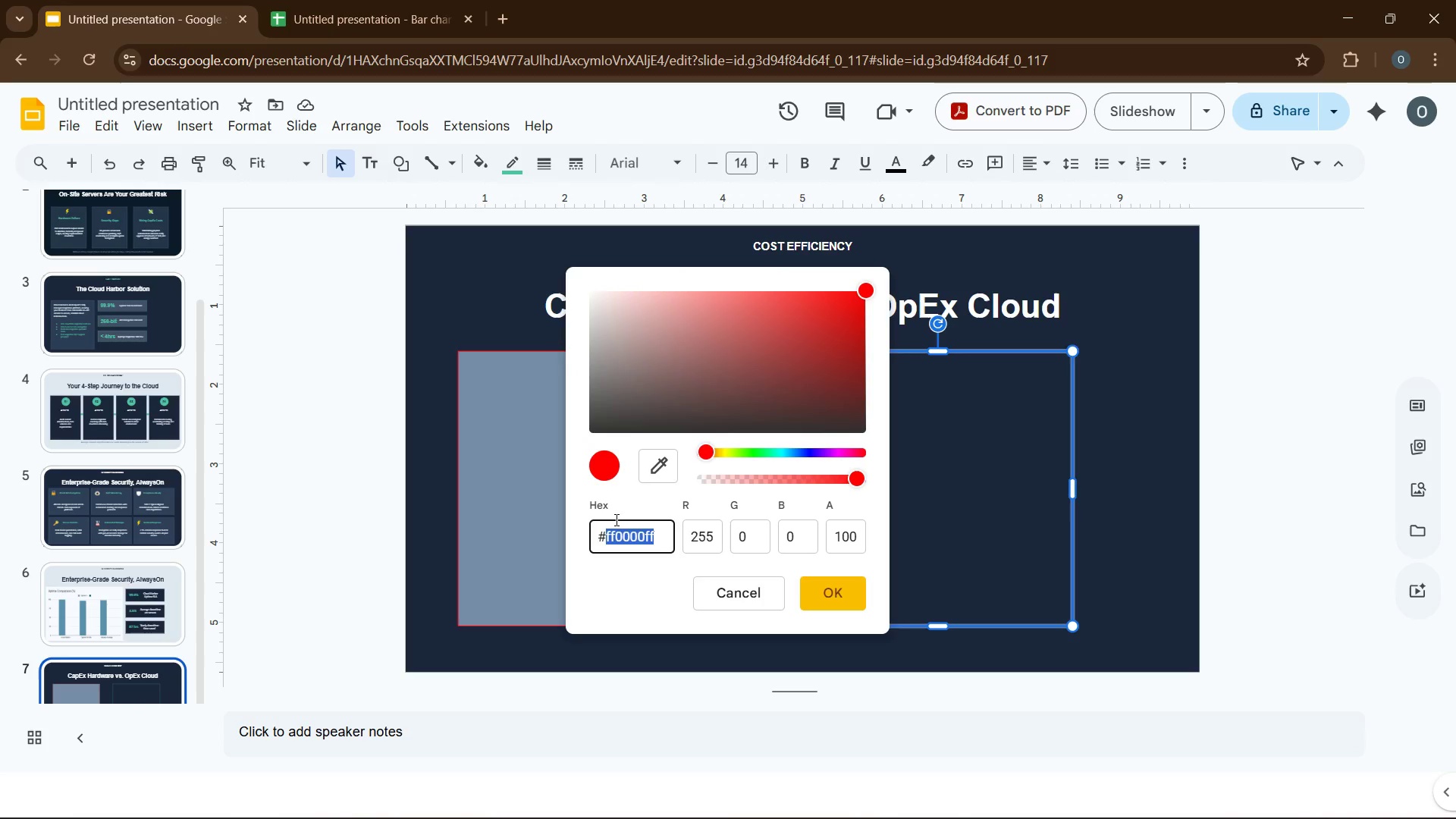 
key(4)
 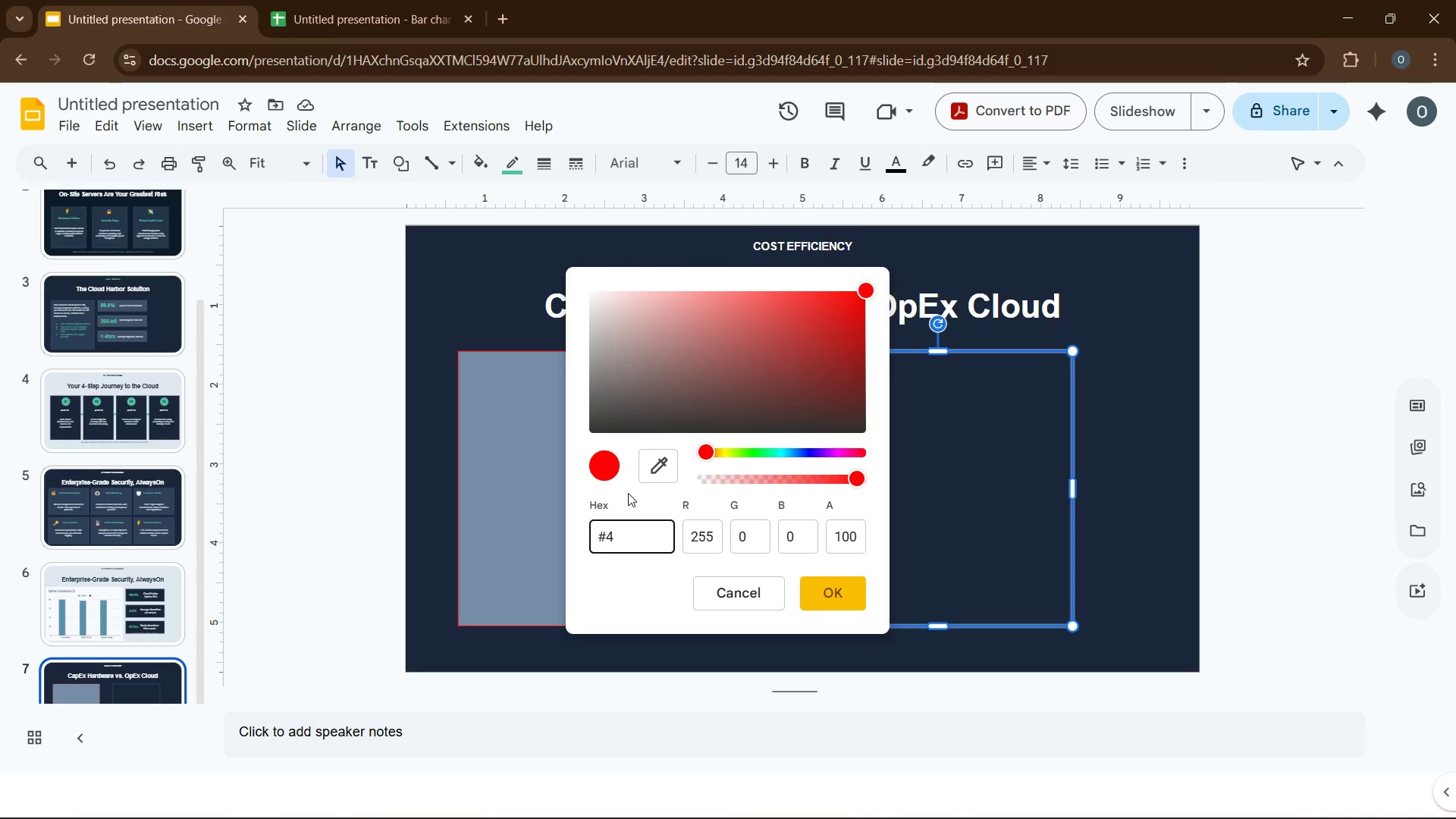 
wait(5.16)
 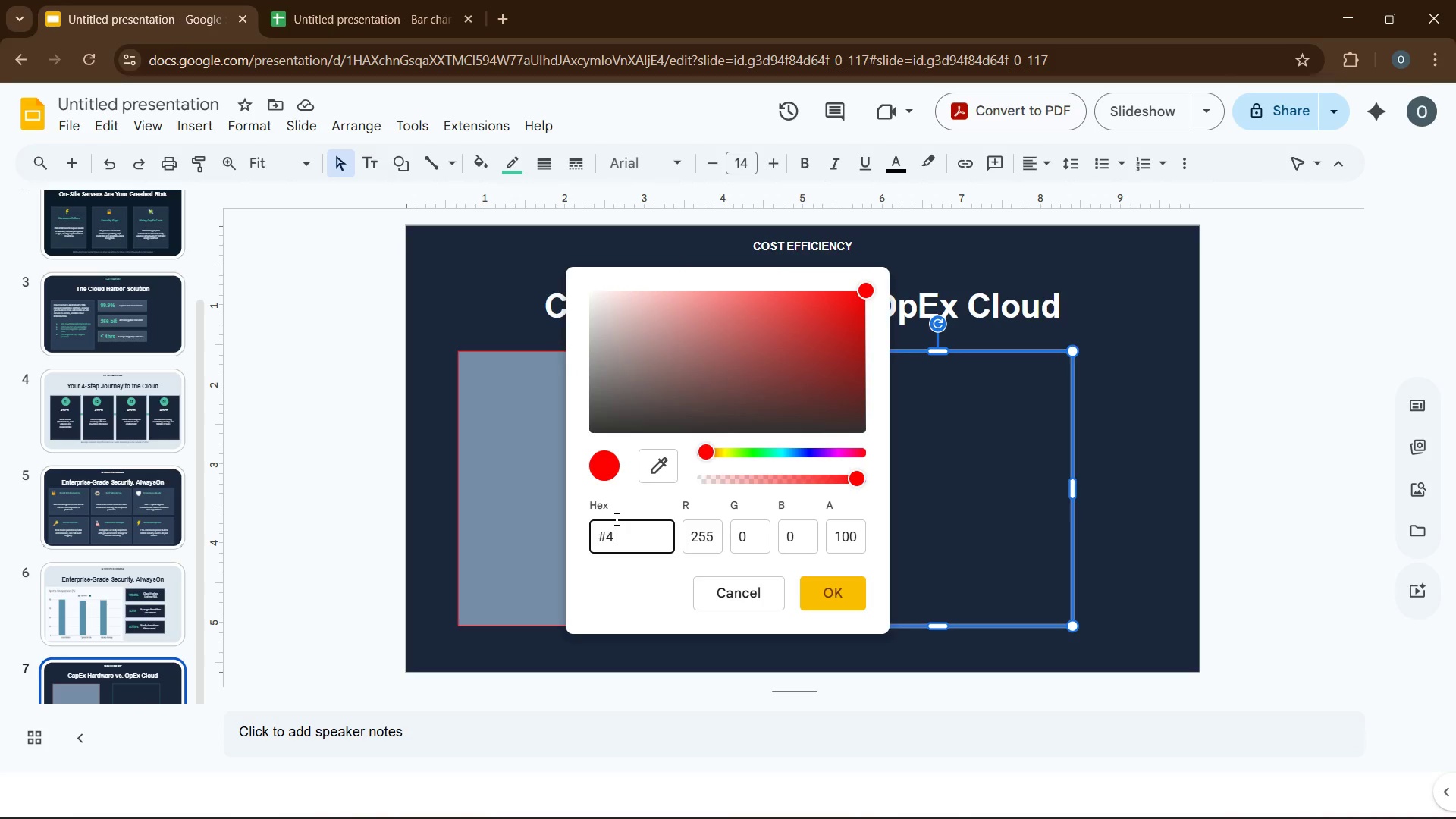 
type(fc)
 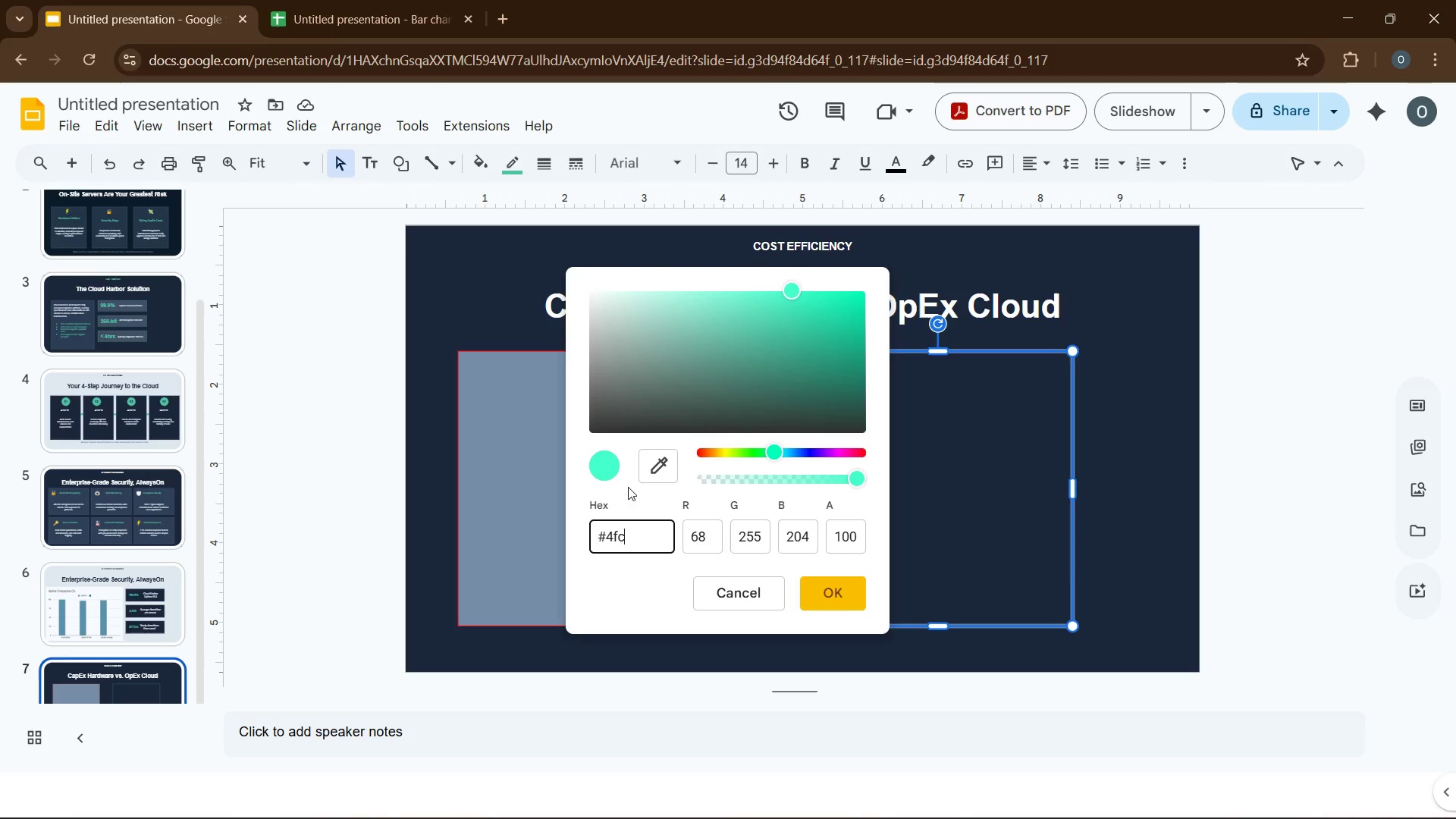 
wait(7.52)
 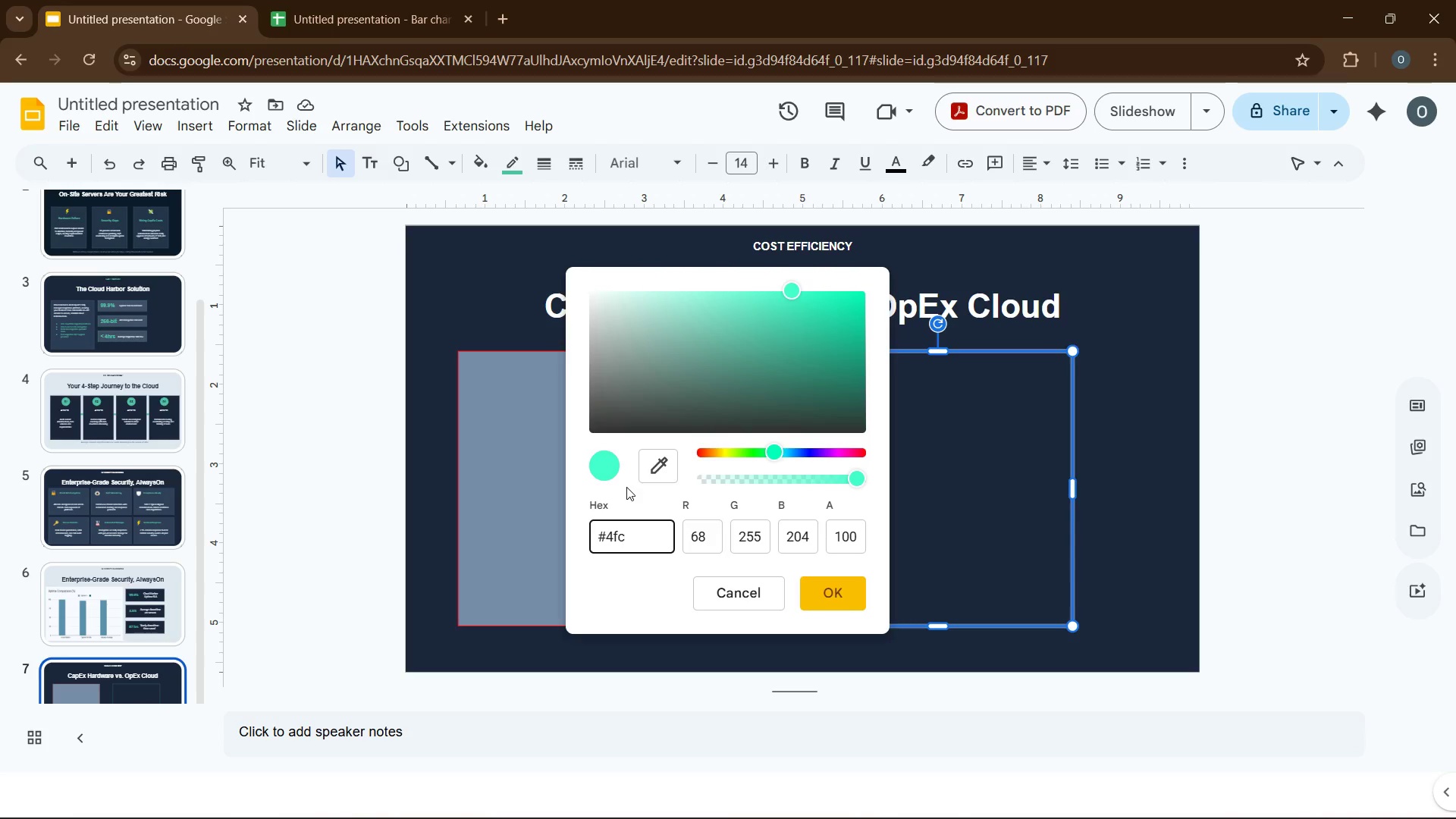 
type(3a1)
 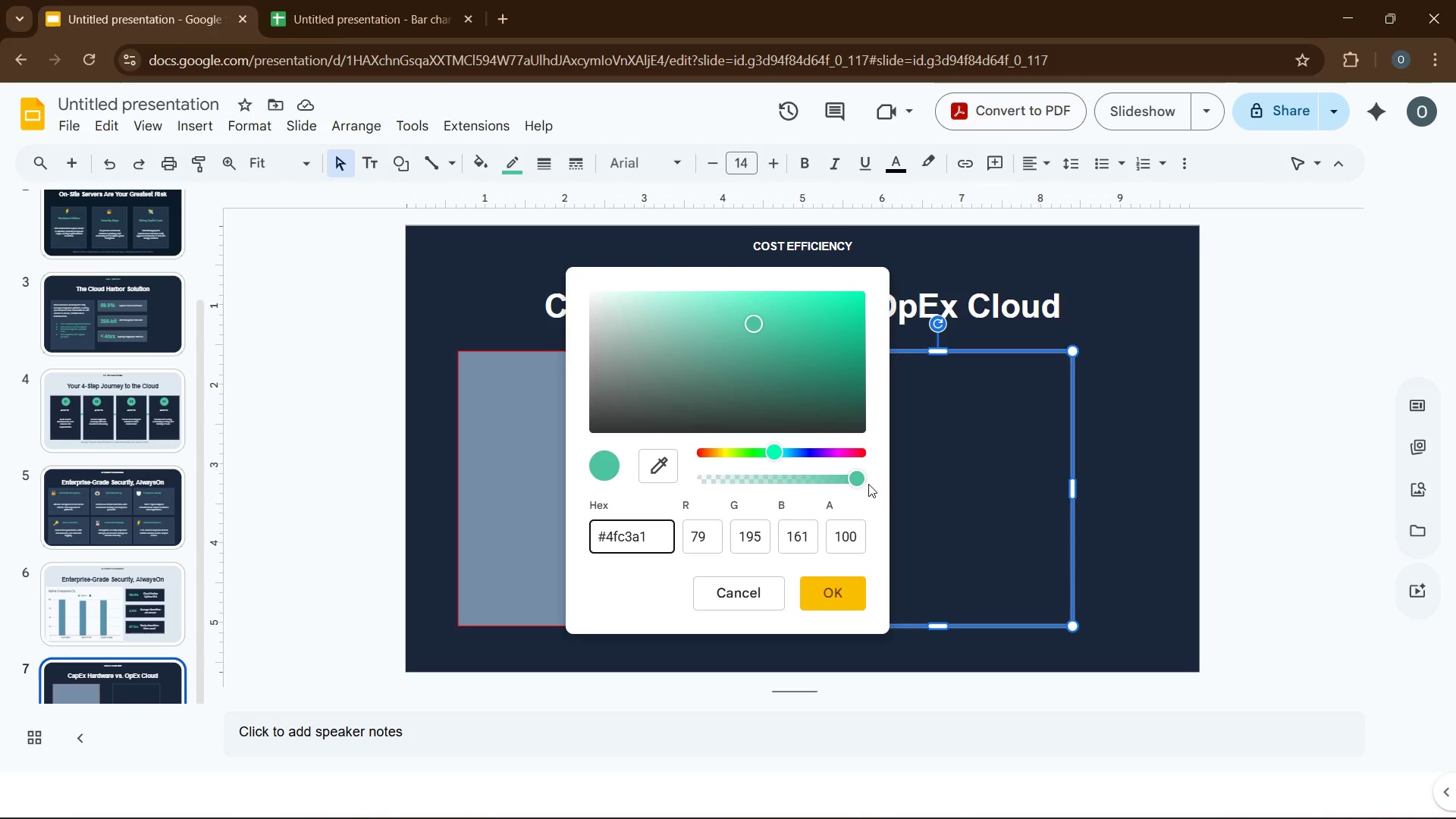 
left_click_drag(start_coordinate=[863, 480], to_coordinate=[856, 482])
 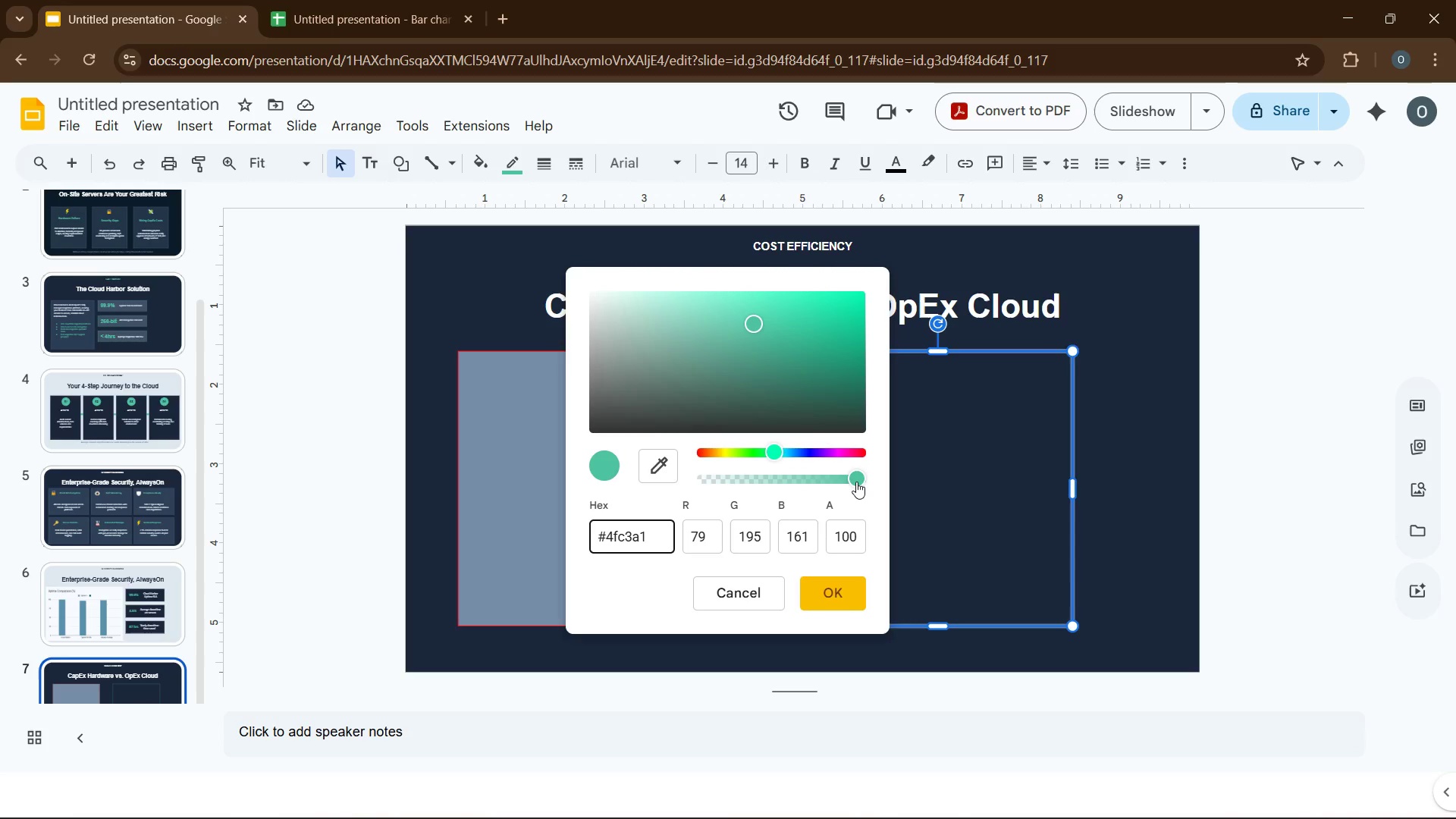 
left_click_drag(start_coordinate=[856, 482], to_coordinate=[1016, 586])
 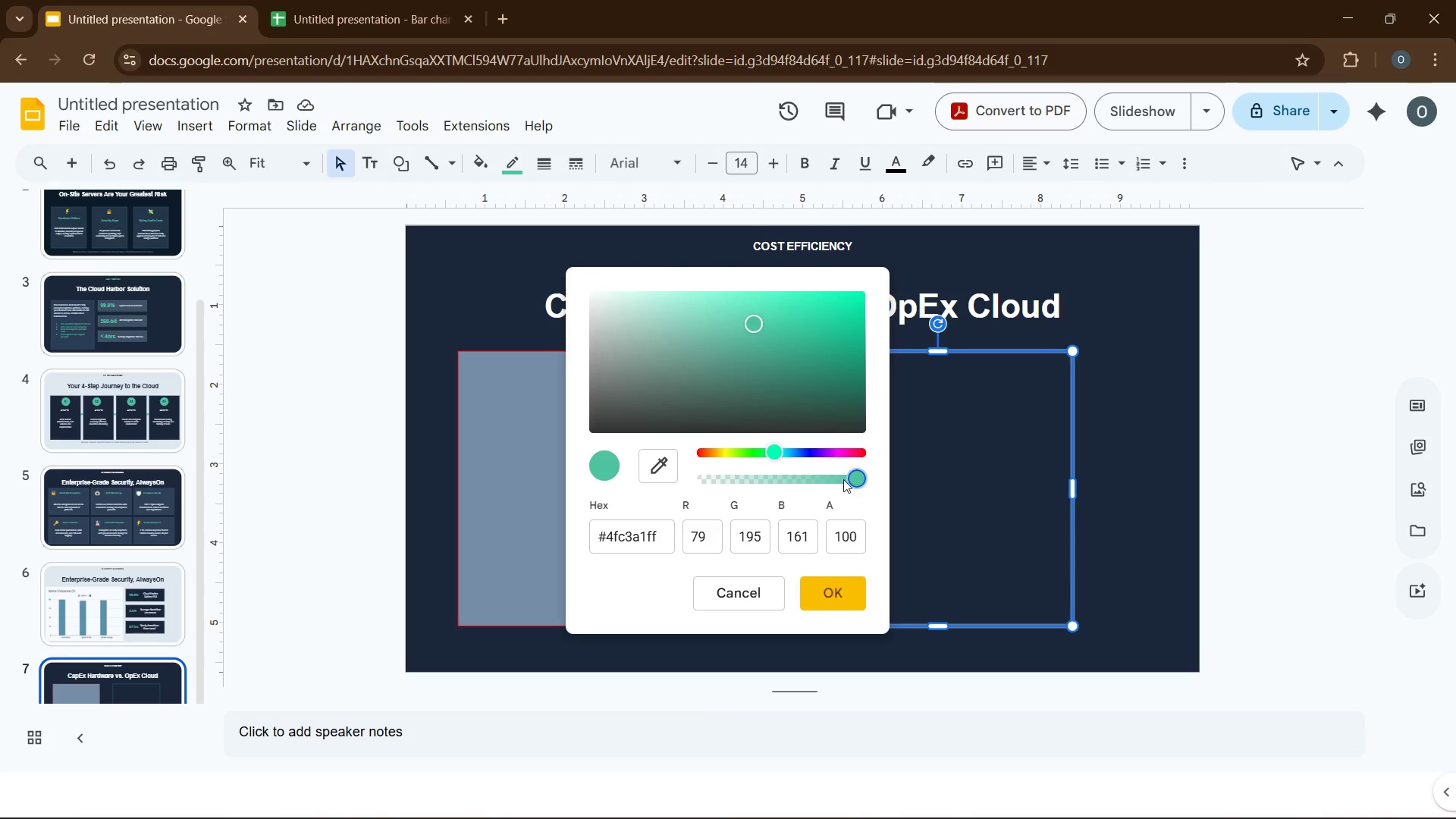 
left_click_drag(start_coordinate=[858, 482], to_coordinate=[817, 488])
 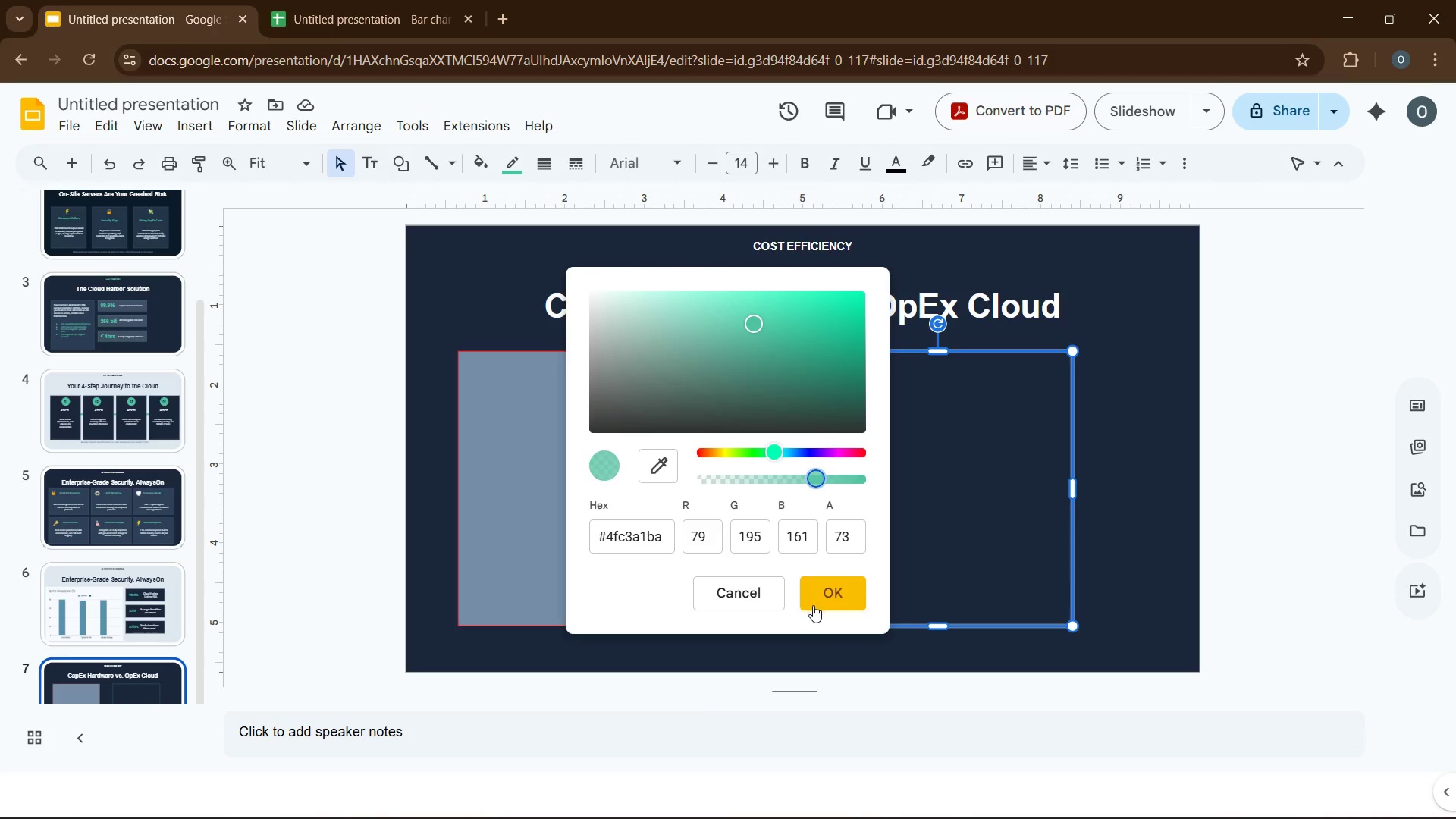 
left_click([813, 605])
 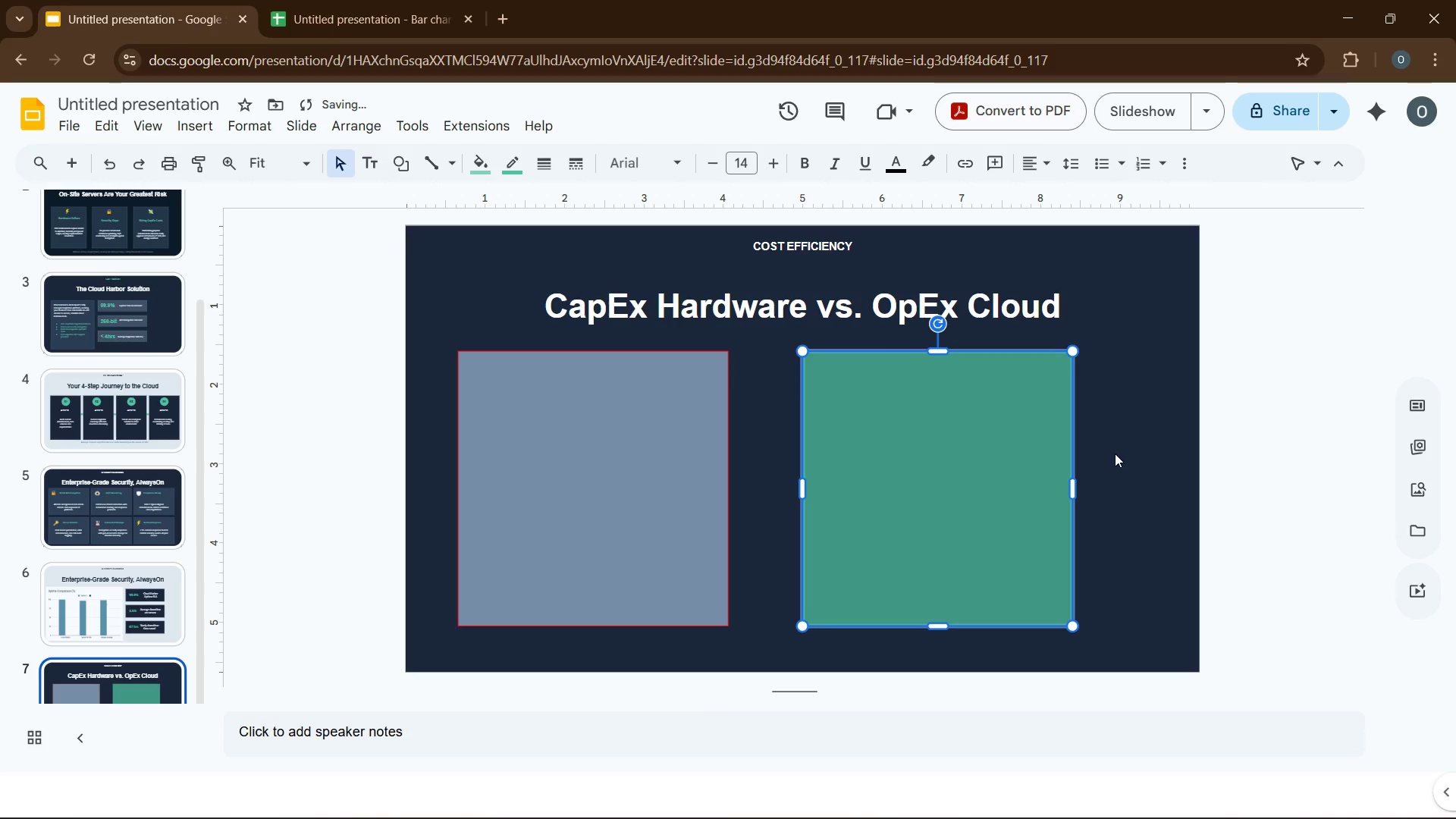 
left_click([1119, 450])
 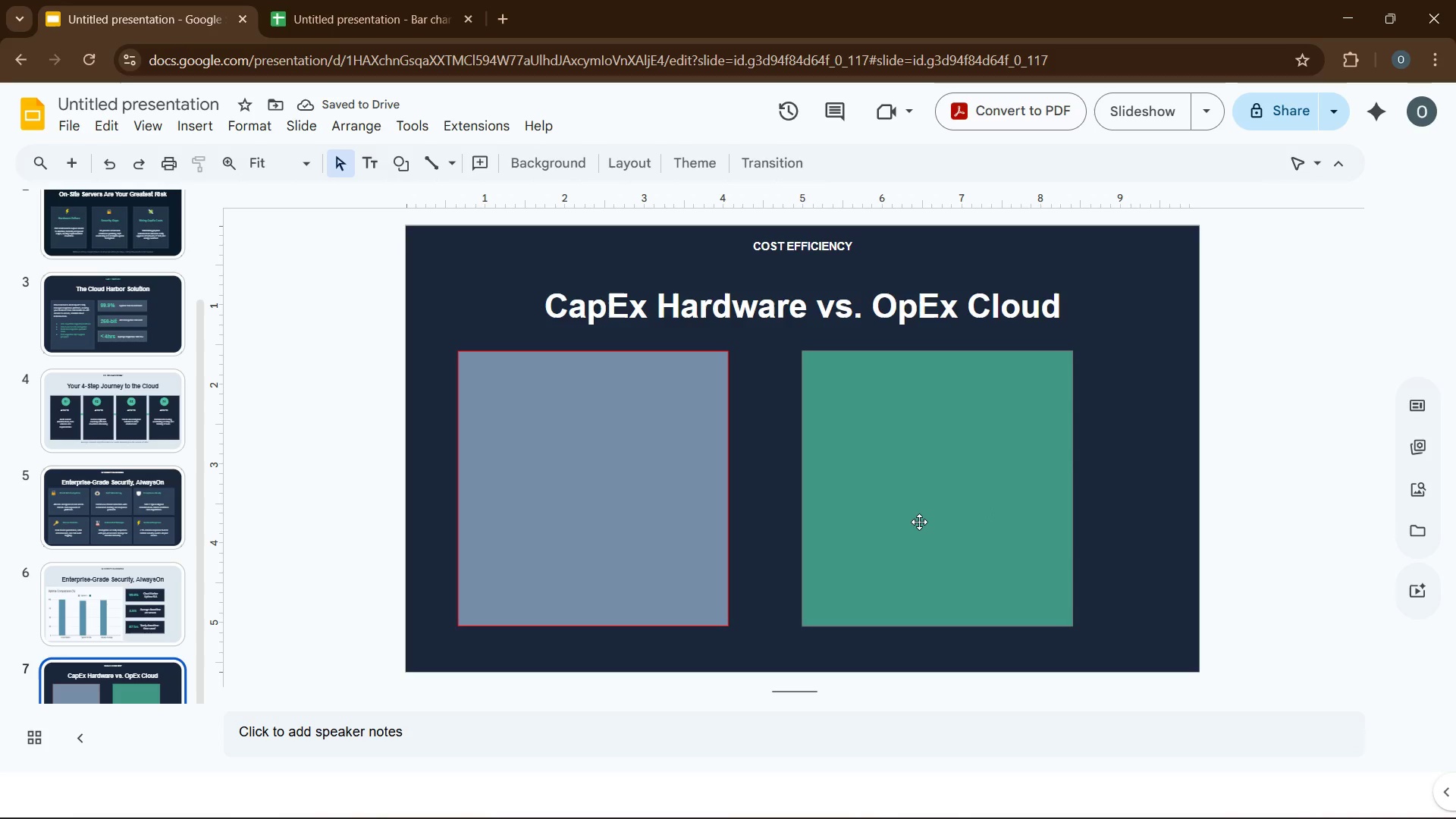 
wait(8.09)
 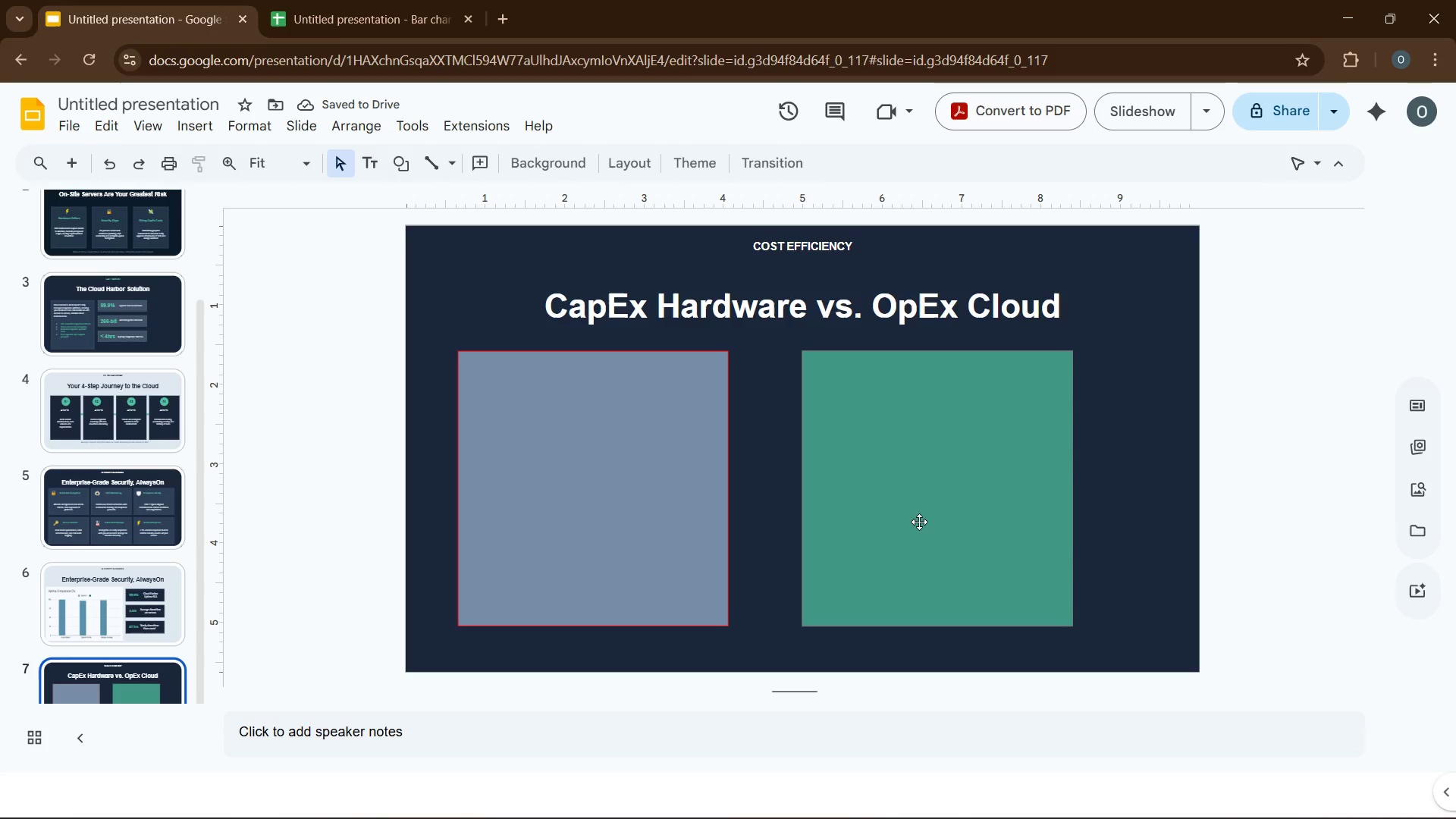 
left_click([507, 165])
 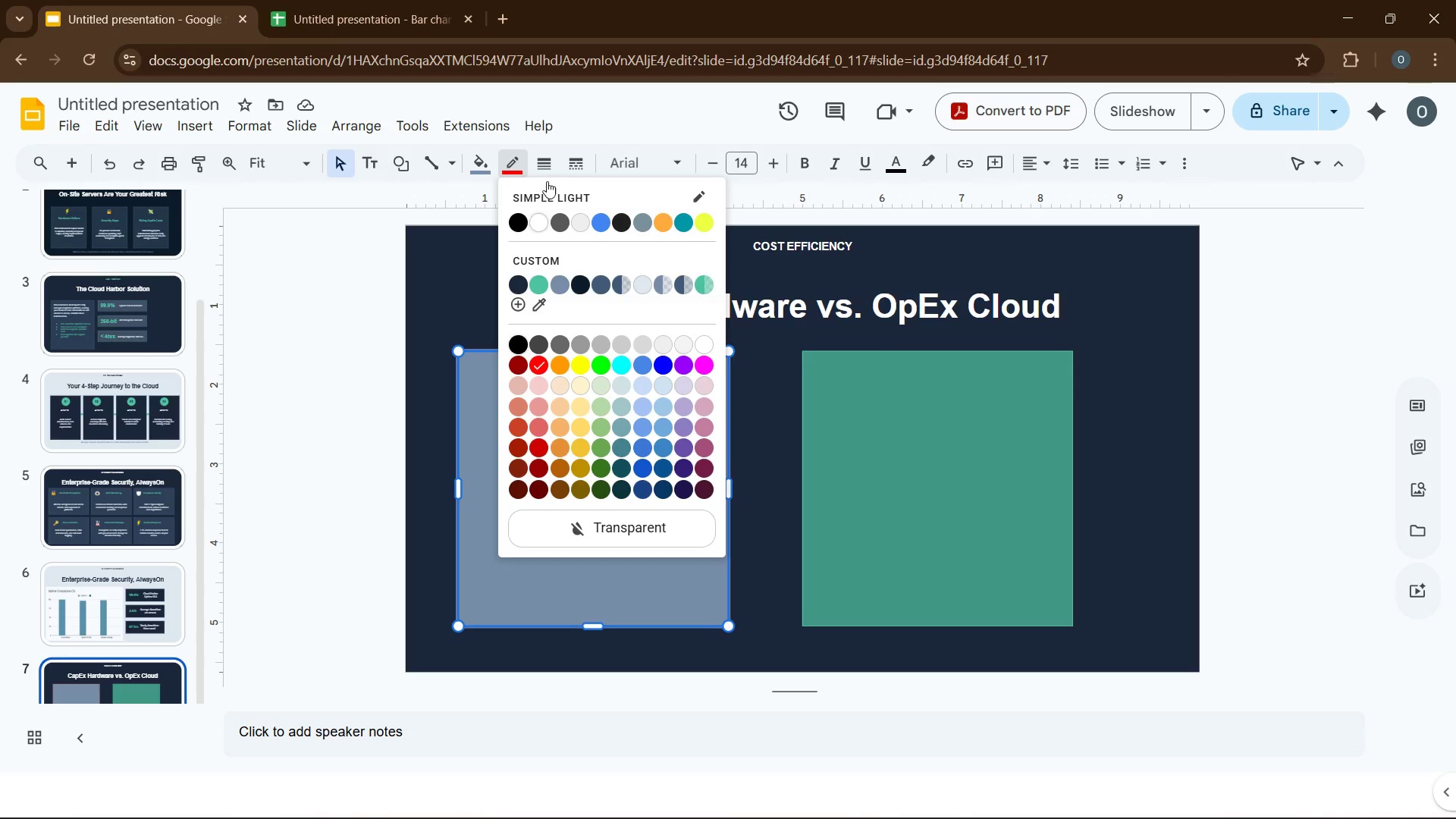 
left_click([545, 165])
 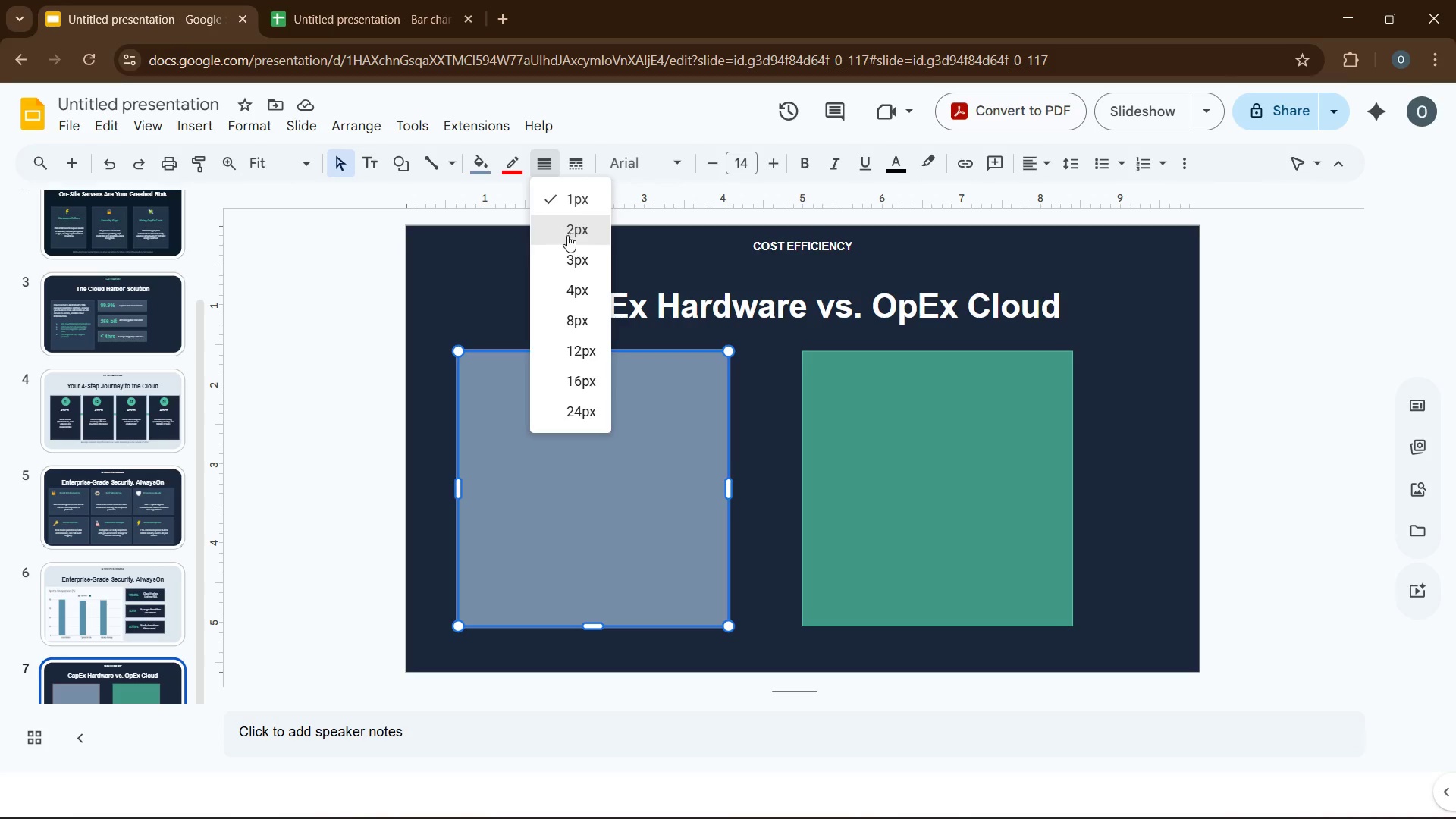 
left_click([567, 235])
 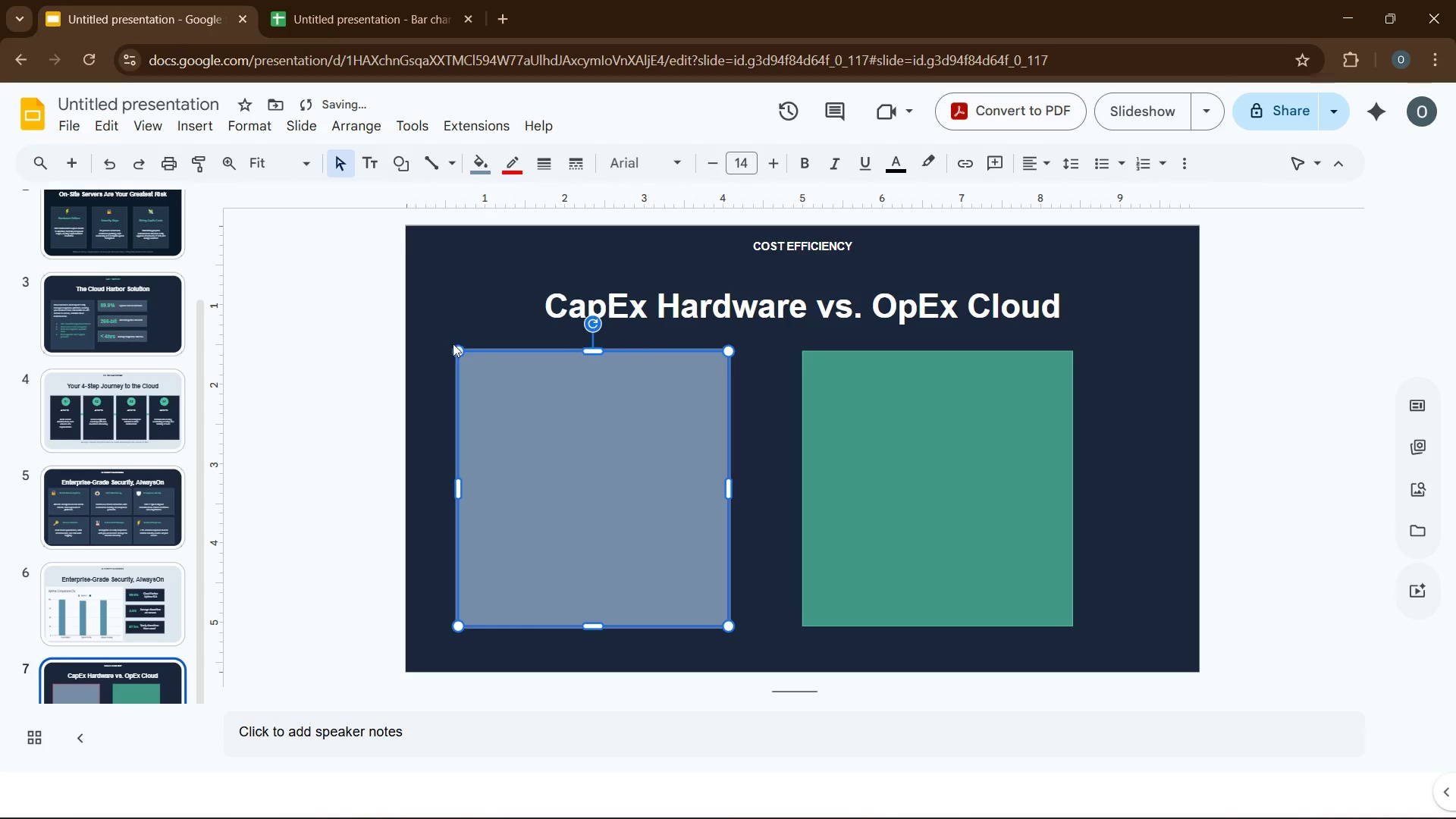 
left_click([431, 359])
 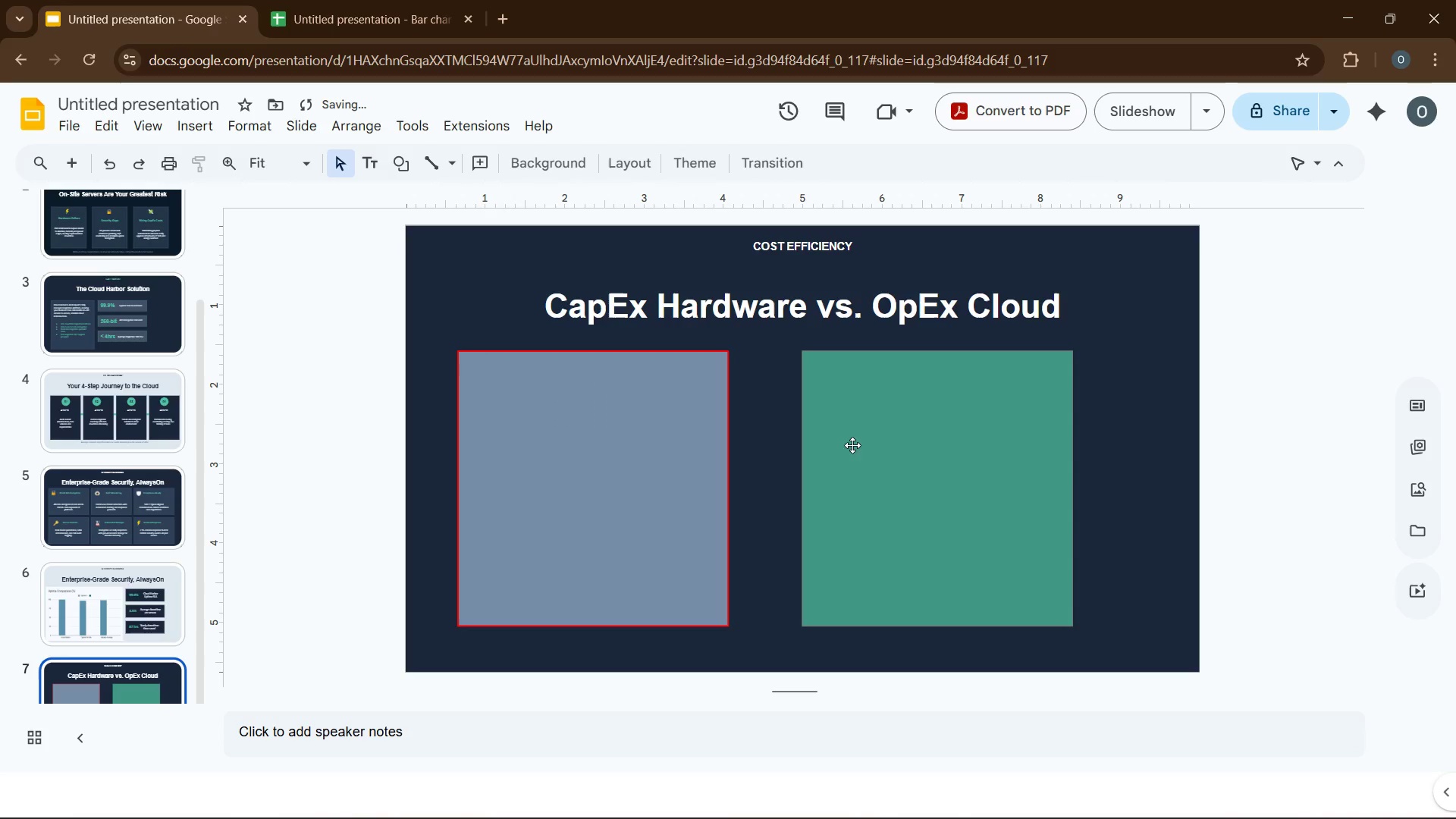 
left_click([871, 443])
 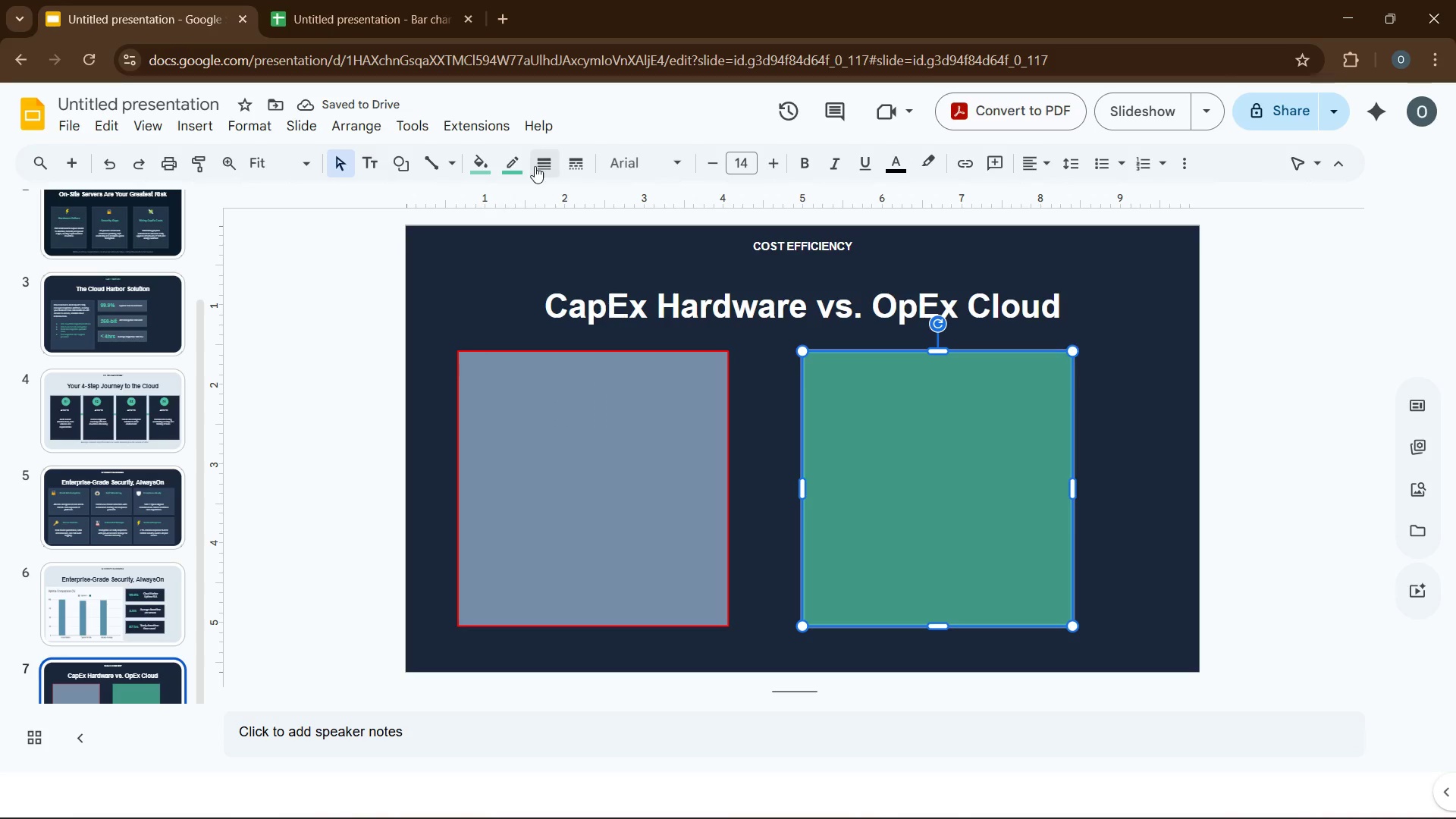 
left_click([534, 165])
 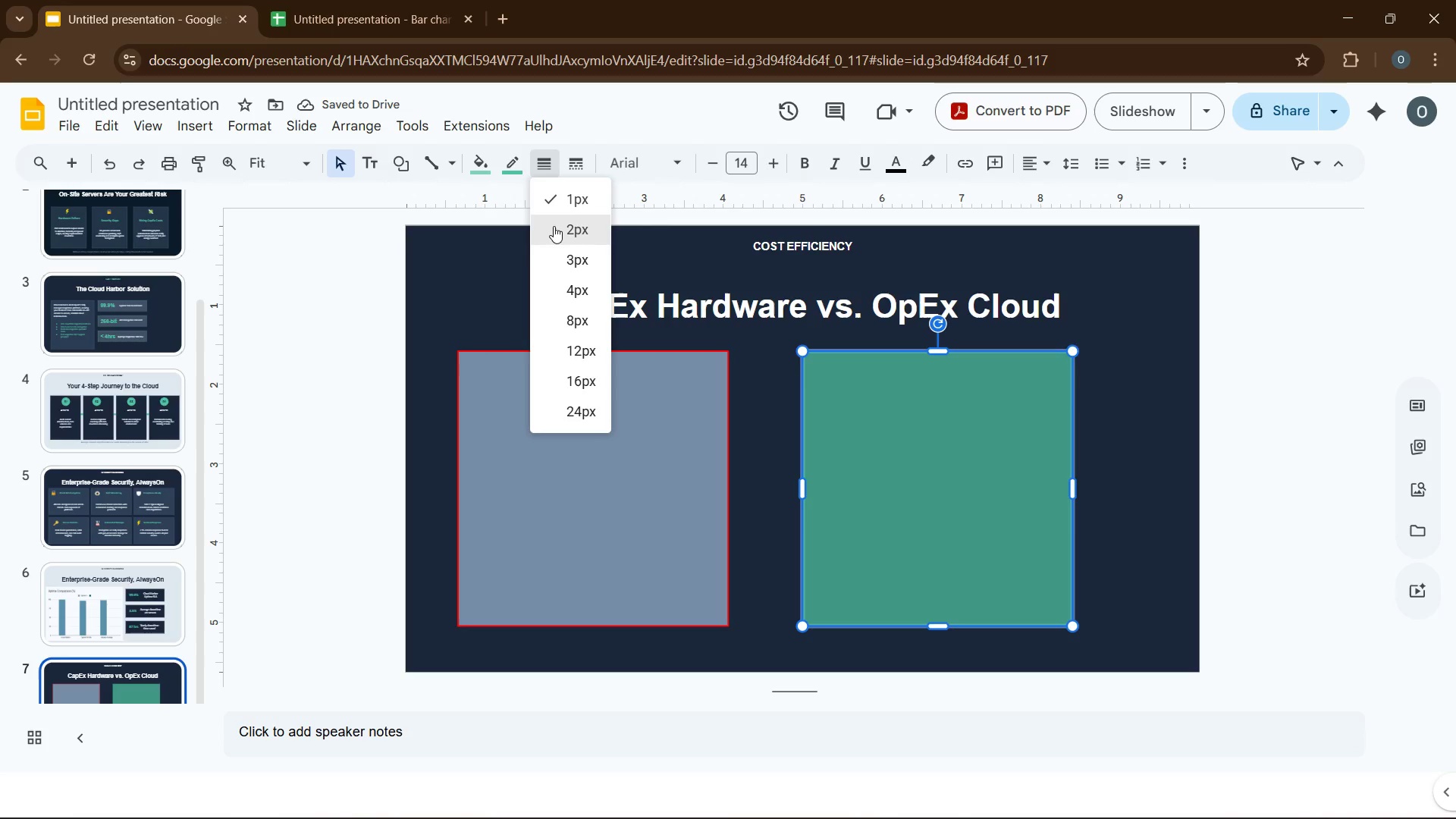 
left_click([554, 226])
 